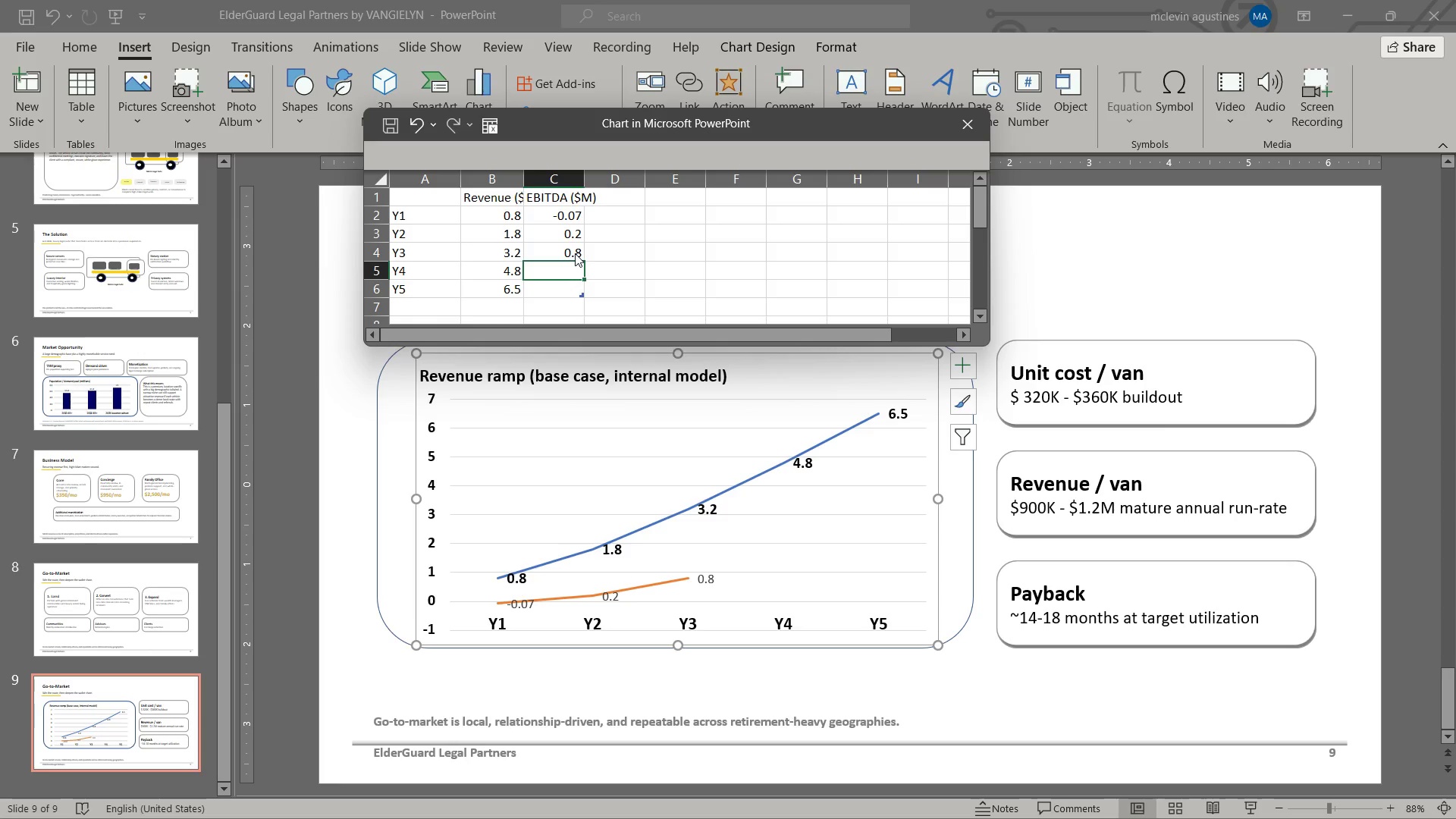 
key(Numpad1)
 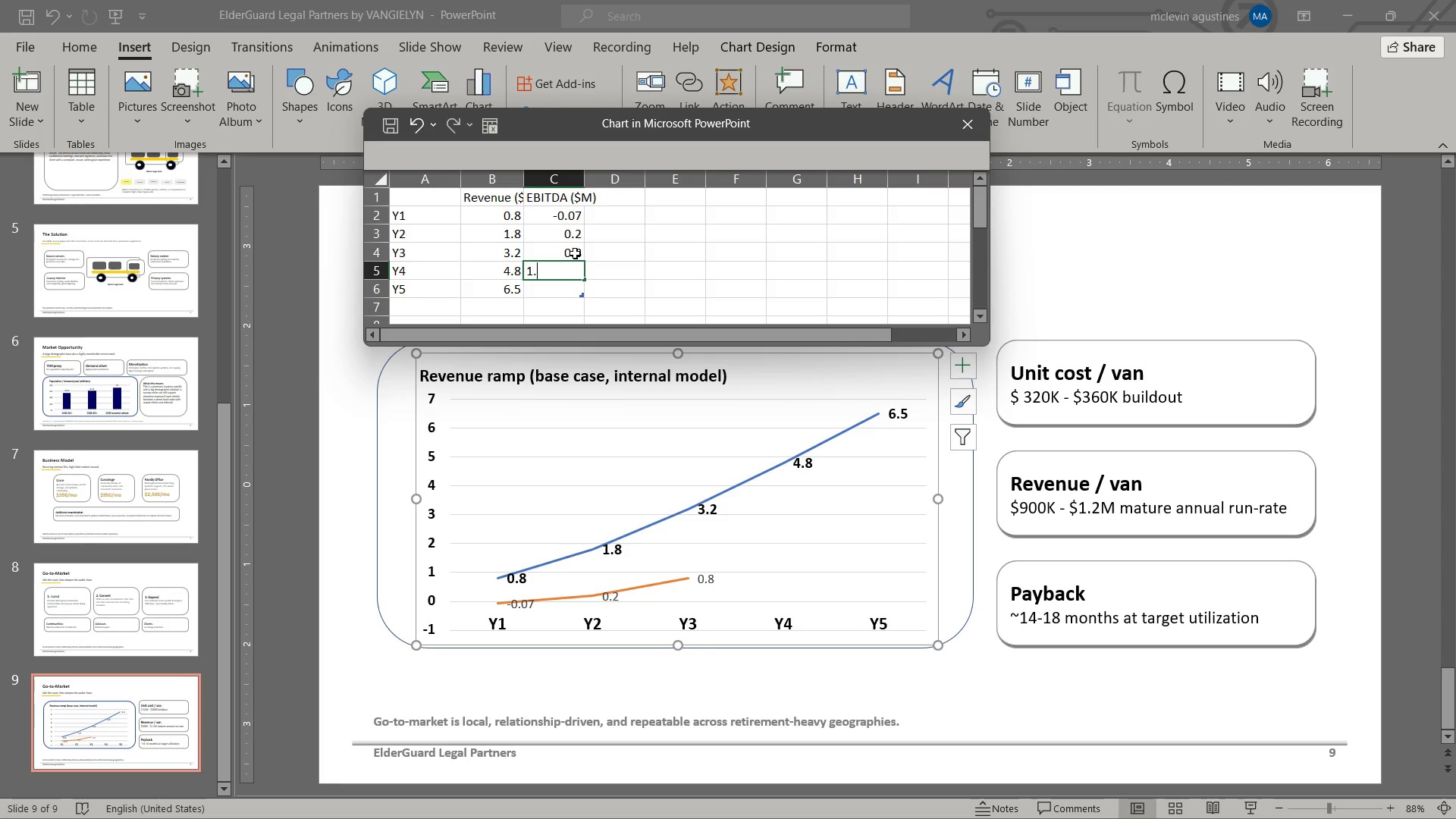 
key(NumpadDecimal)
 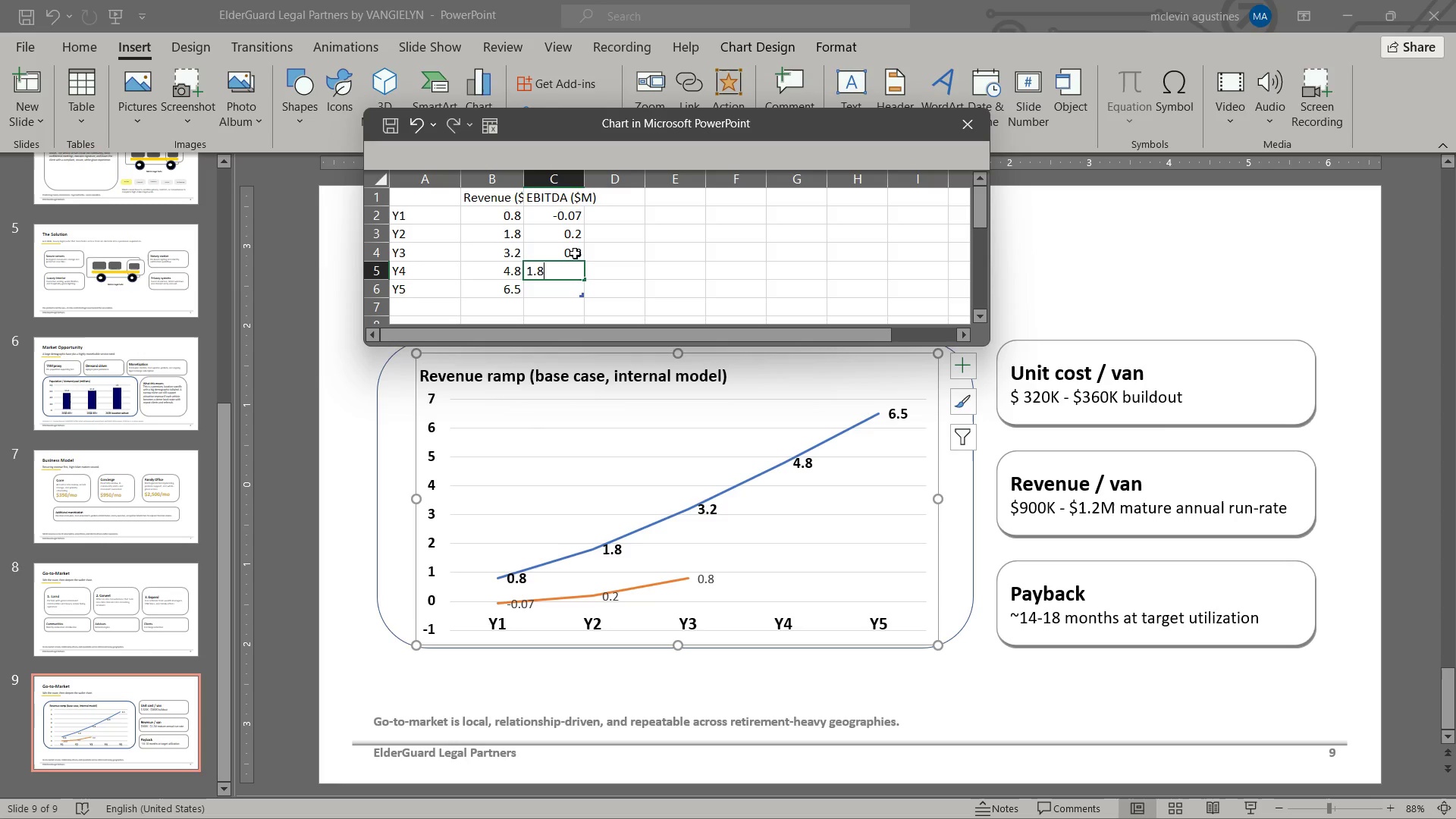 
key(Numpad8)
 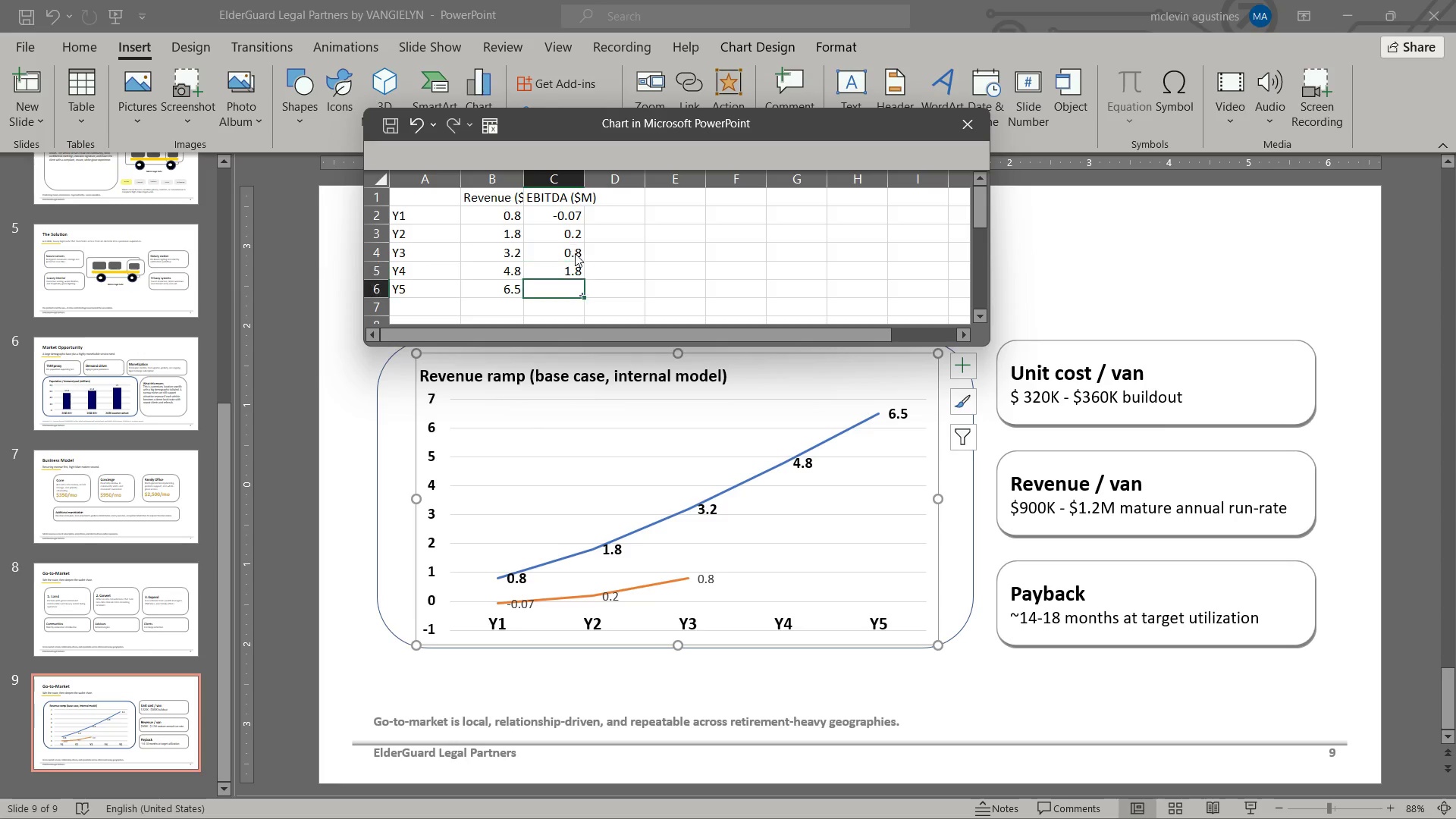 
key(NumpadEnter)
 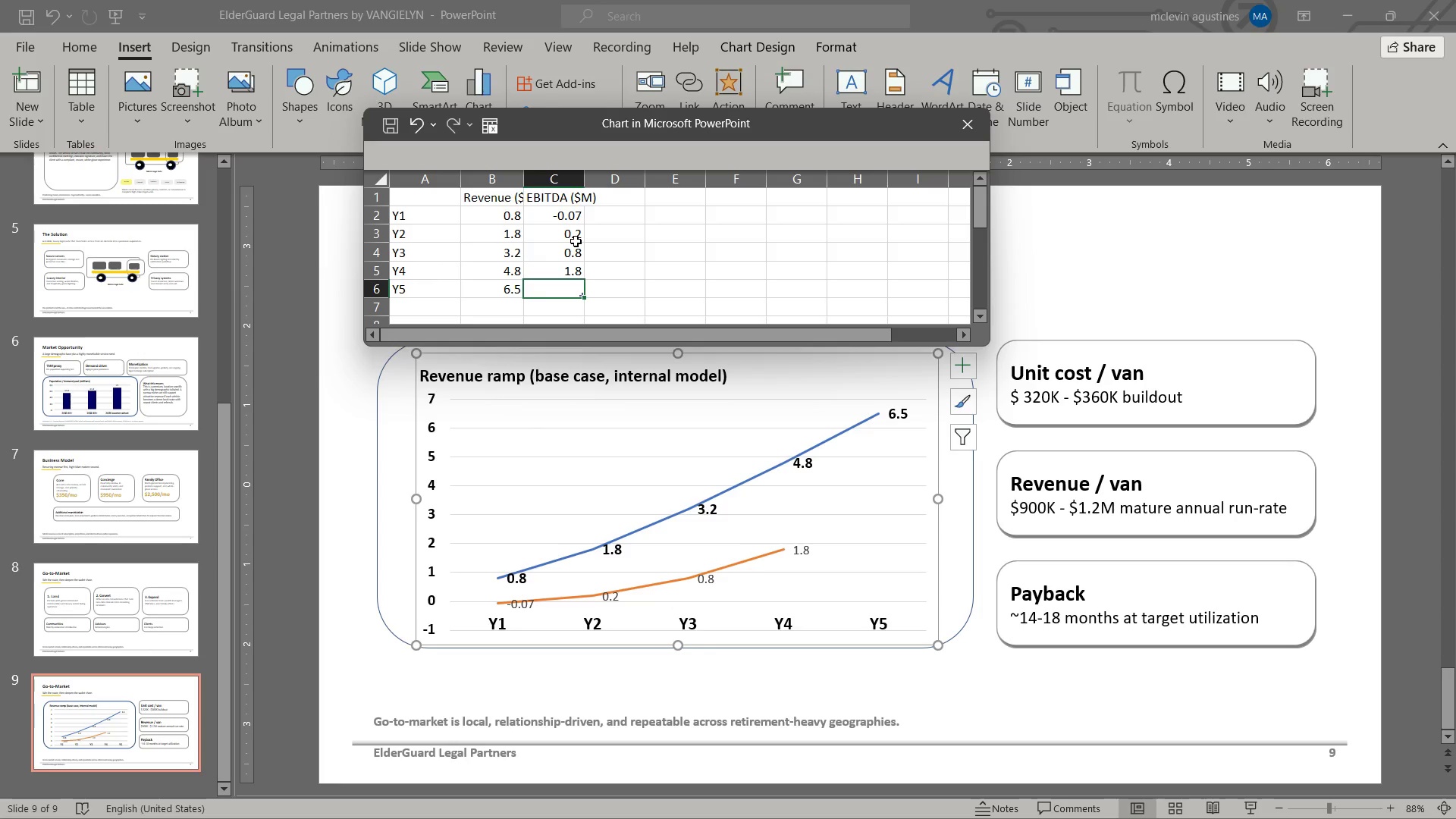 
key(Numpad2)
 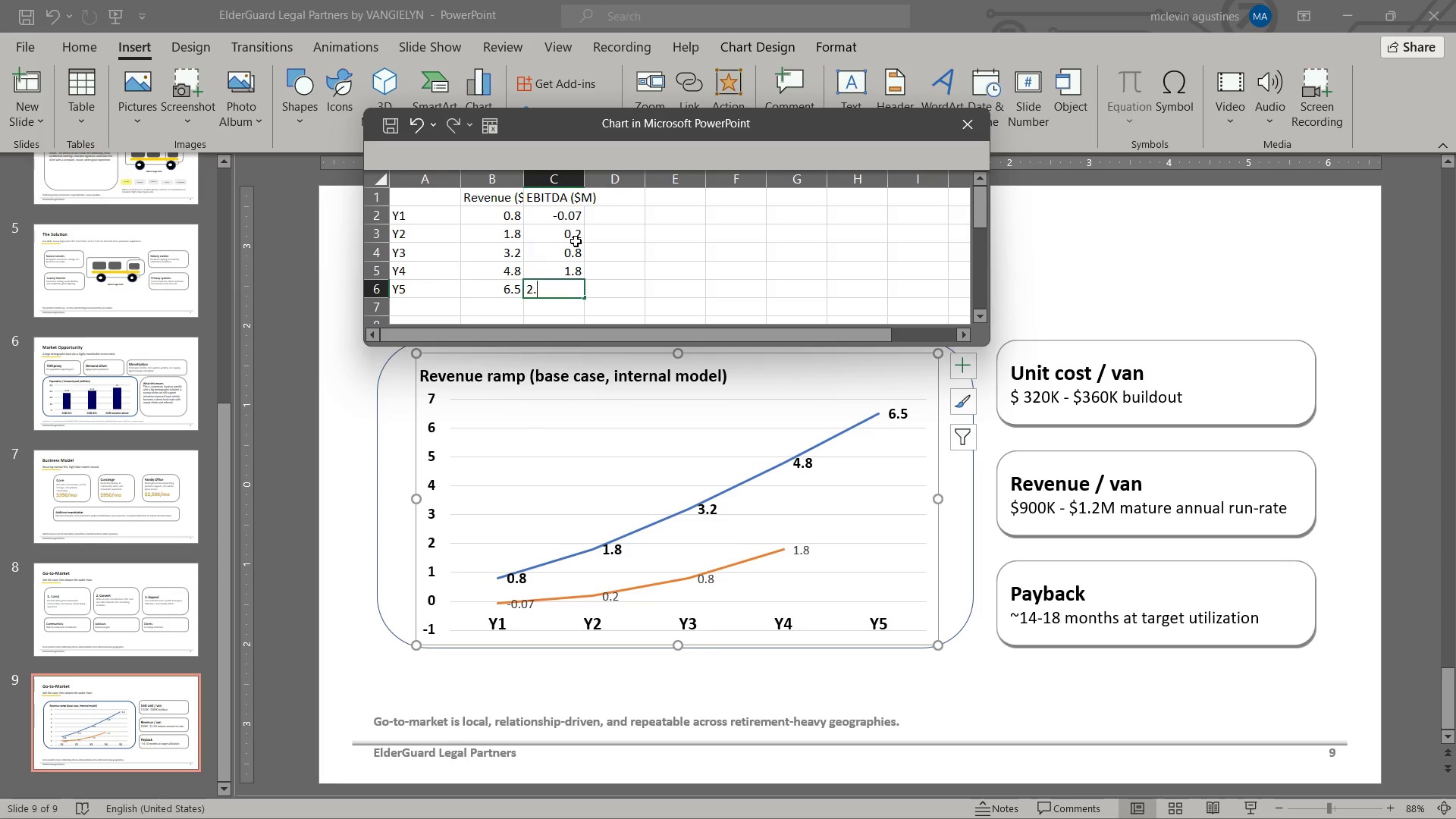 
key(NumpadDecimal)
 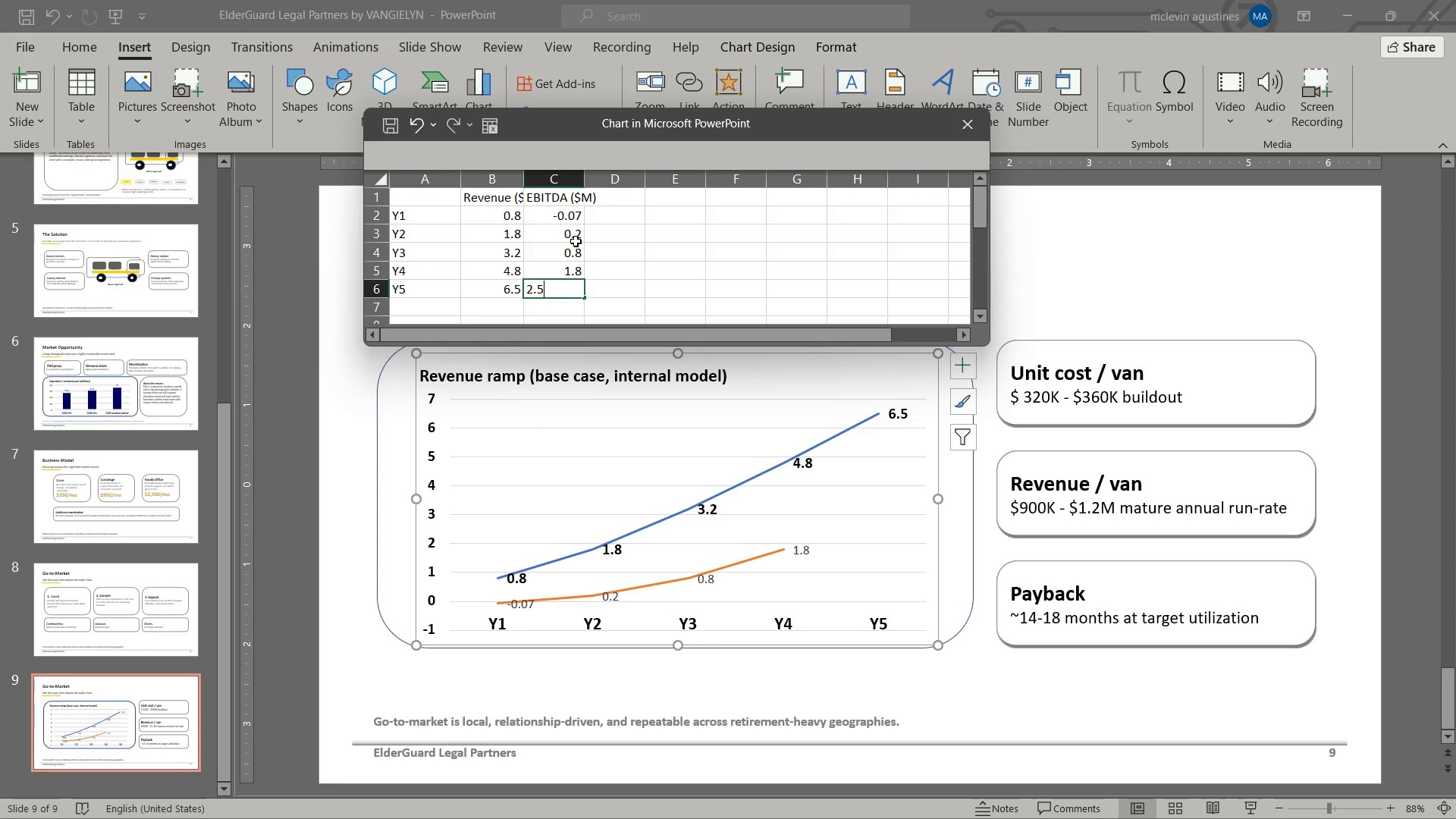 
key(Numpad5)
 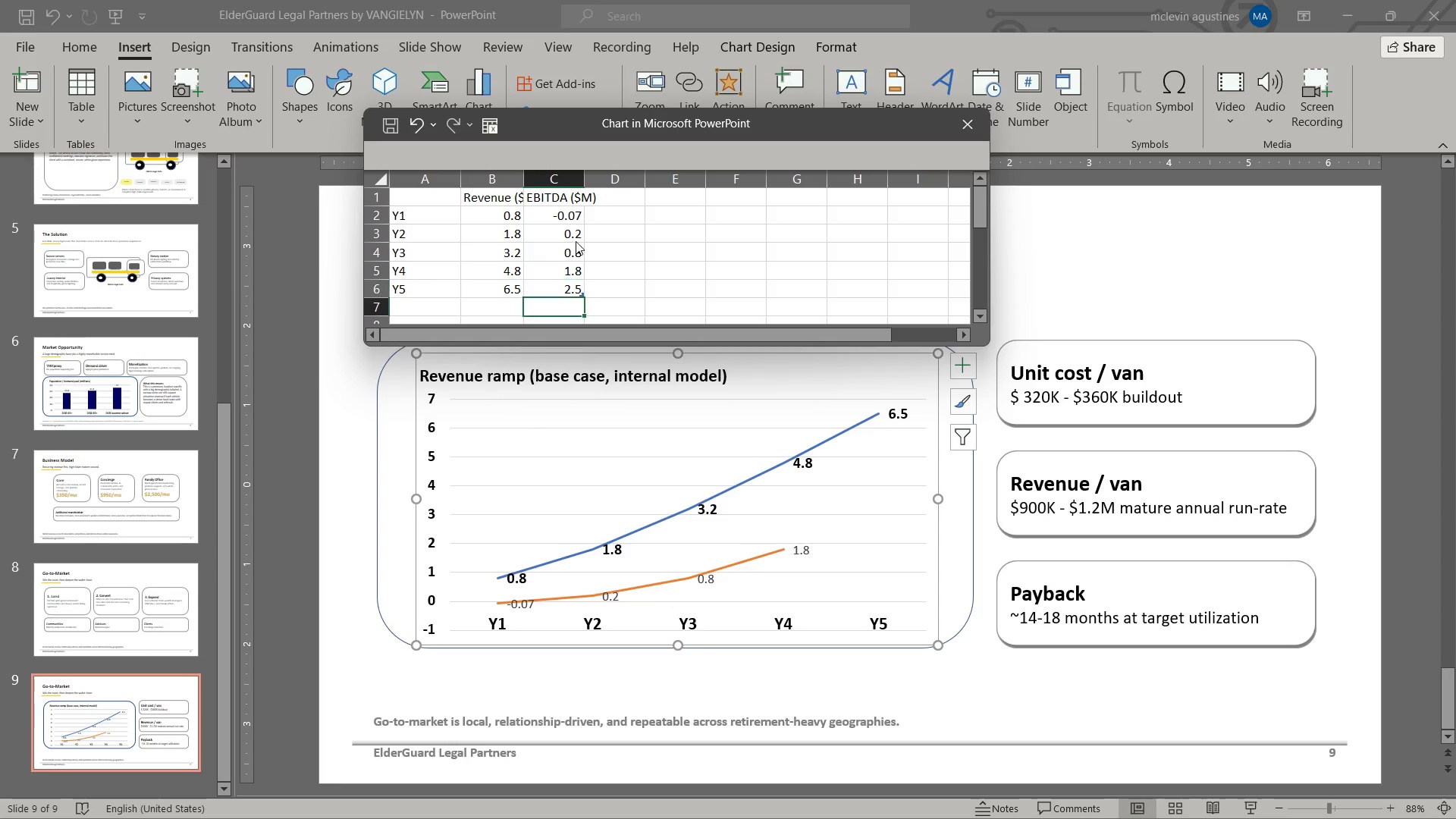 
key(NumpadEnter)
 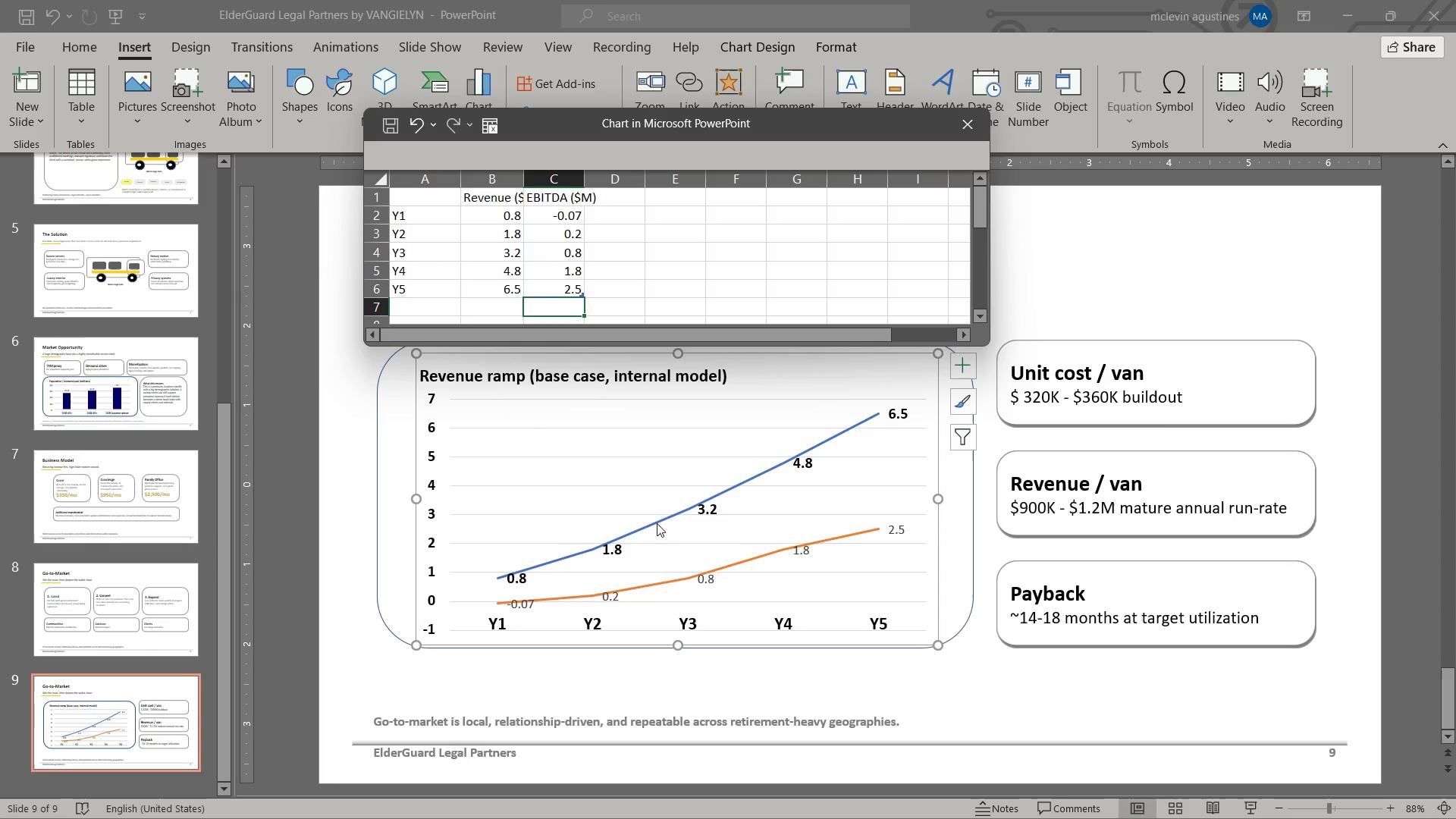 
left_click([657, 521])
 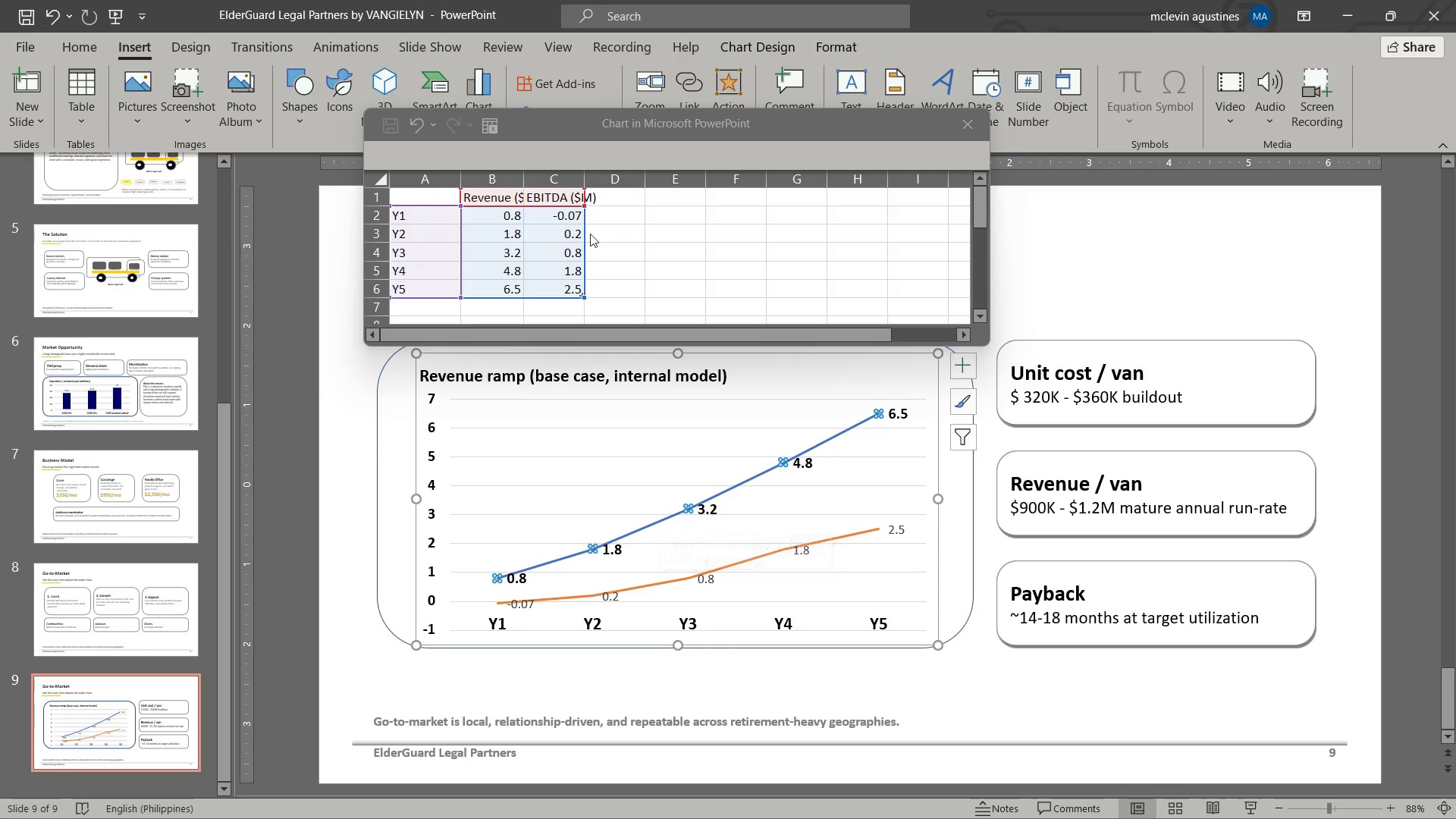 
left_click([974, 121])
 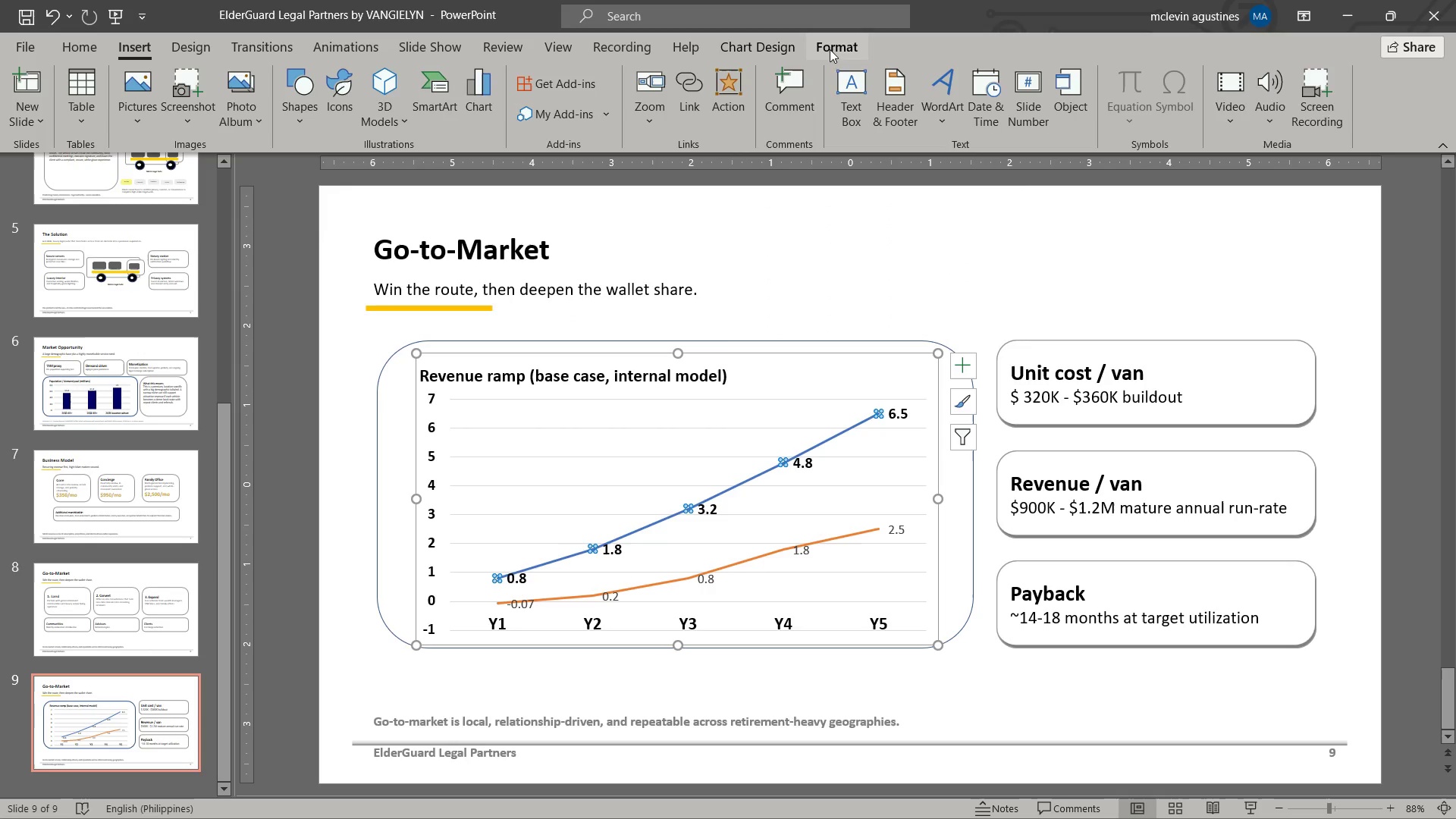 
left_click([838, 47])
 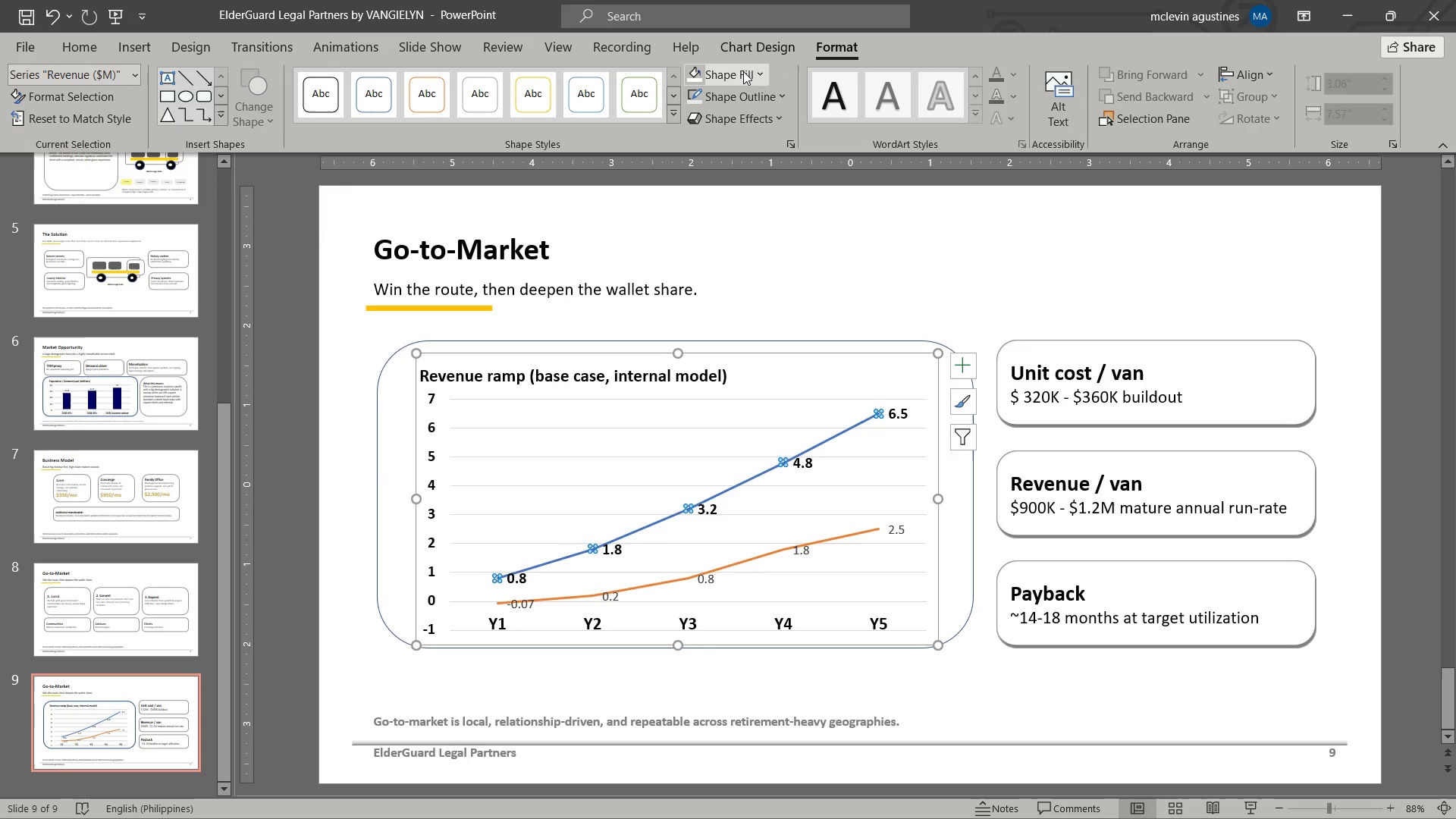 
left_click([743, 71])
 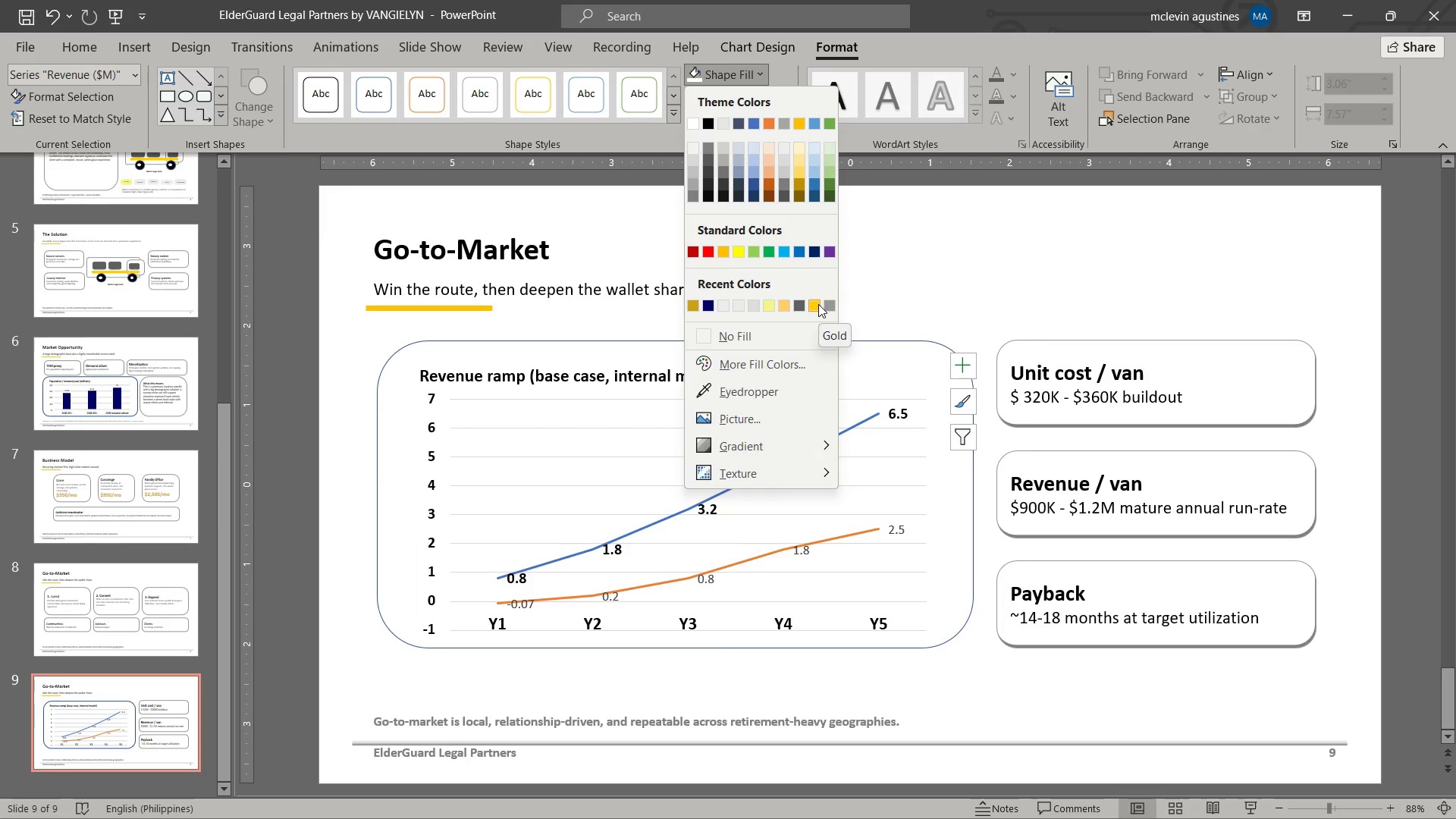 
left_click([818, 304])
 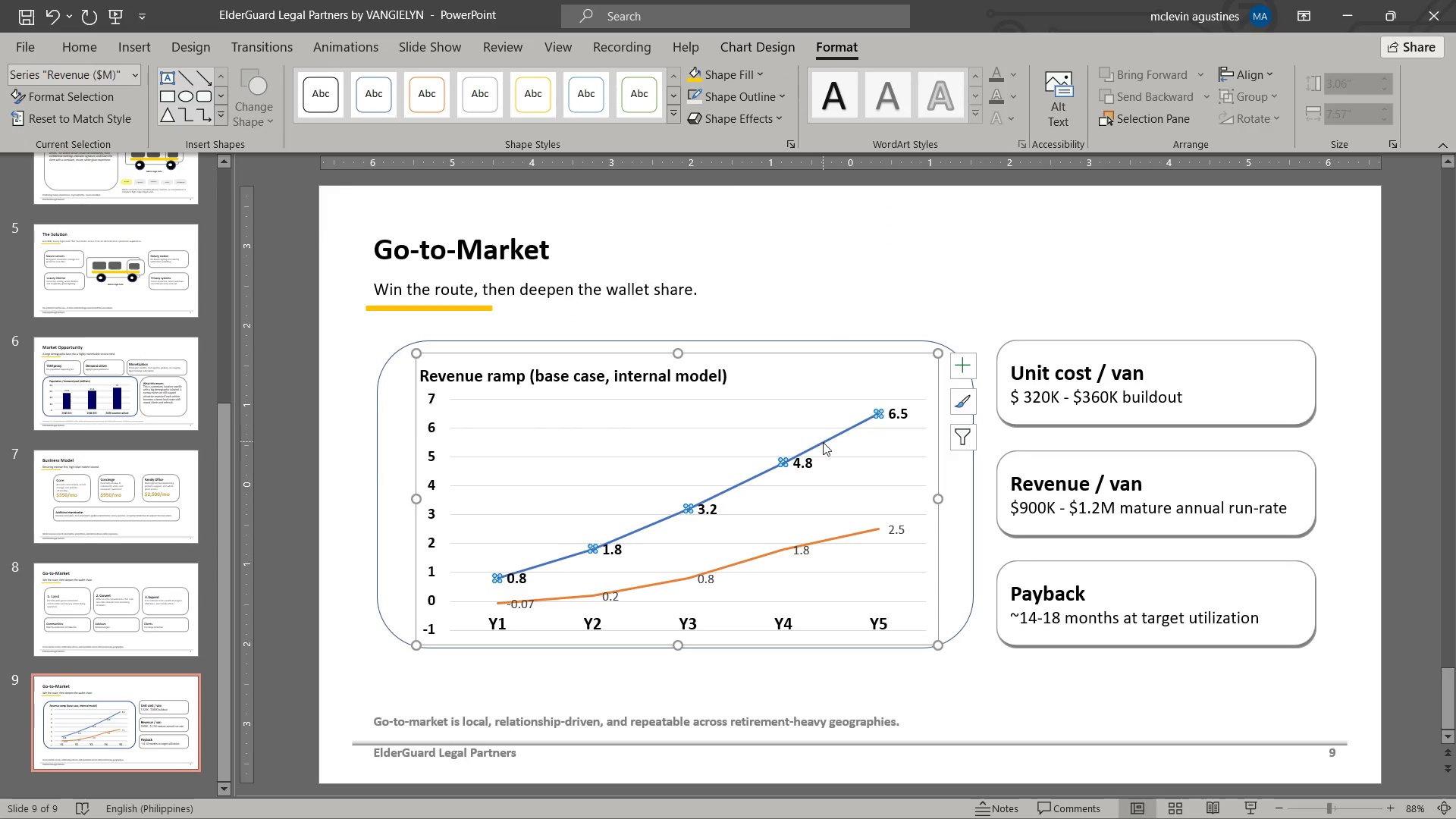 
left_click([823, 442])
 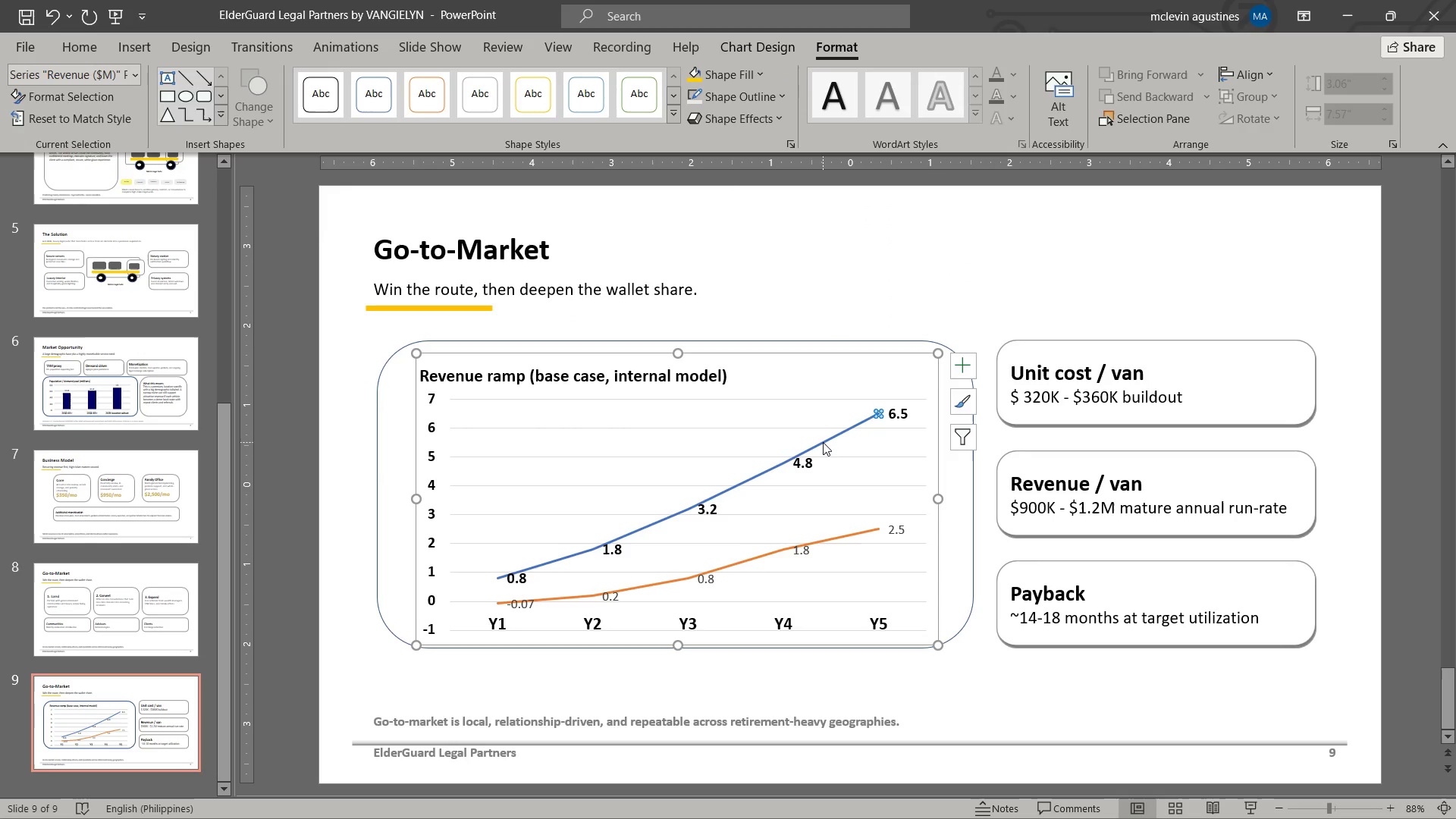 
left_click([823, 442])
 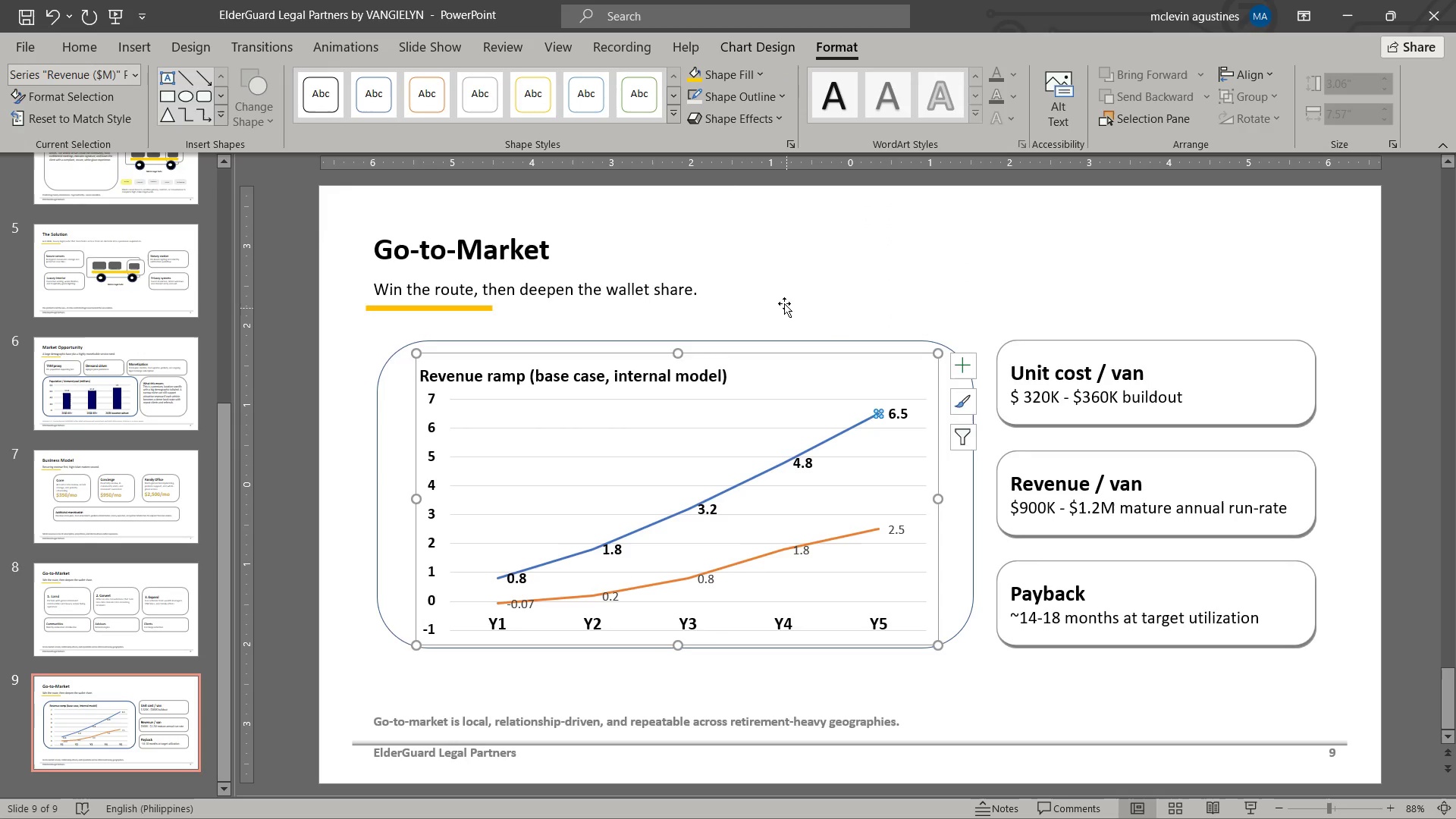 
left_click([783, 303])
 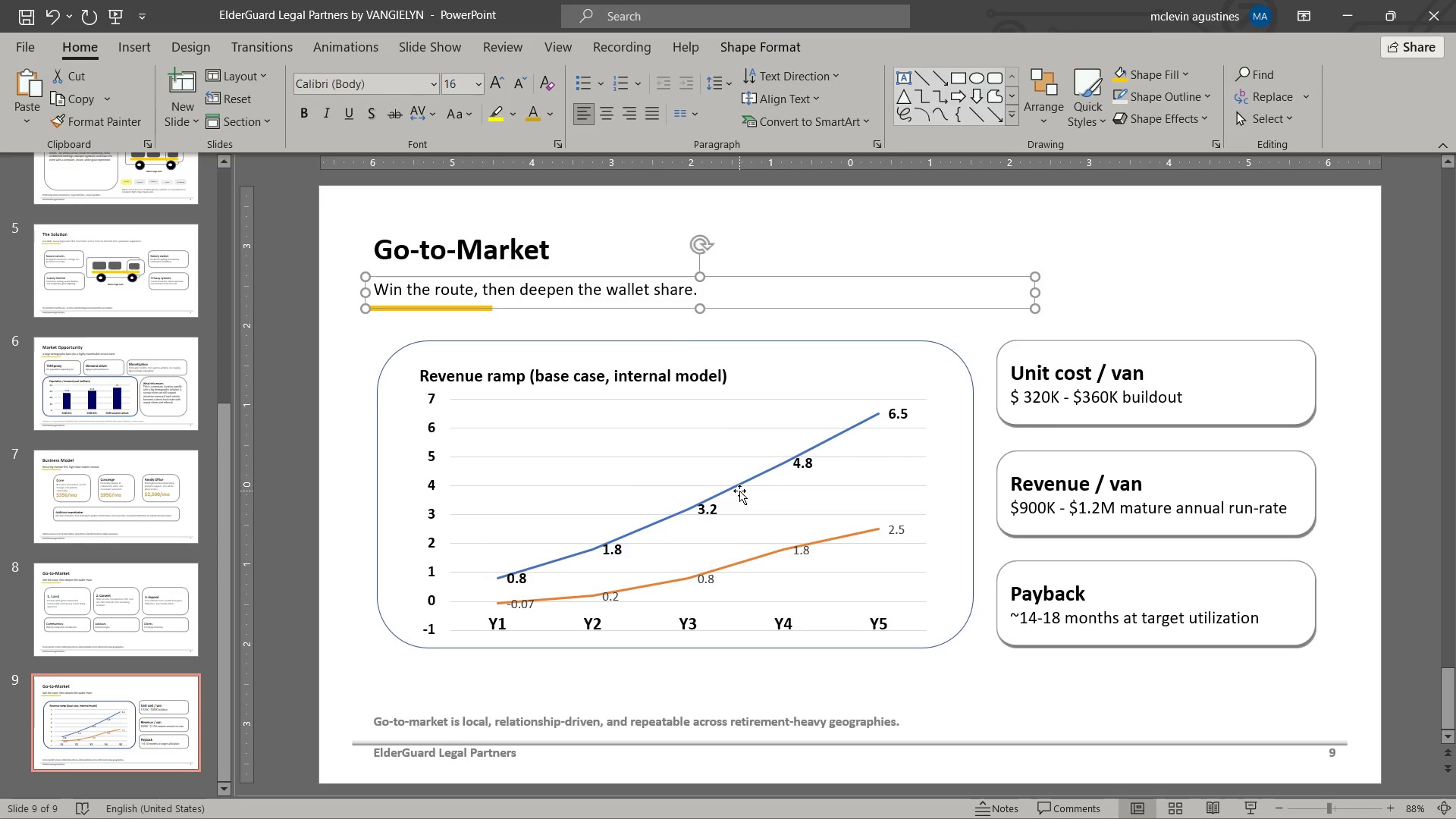 
left_click_drag(start_coordinate=[739, 491], to_coordinate=[736, 485])
 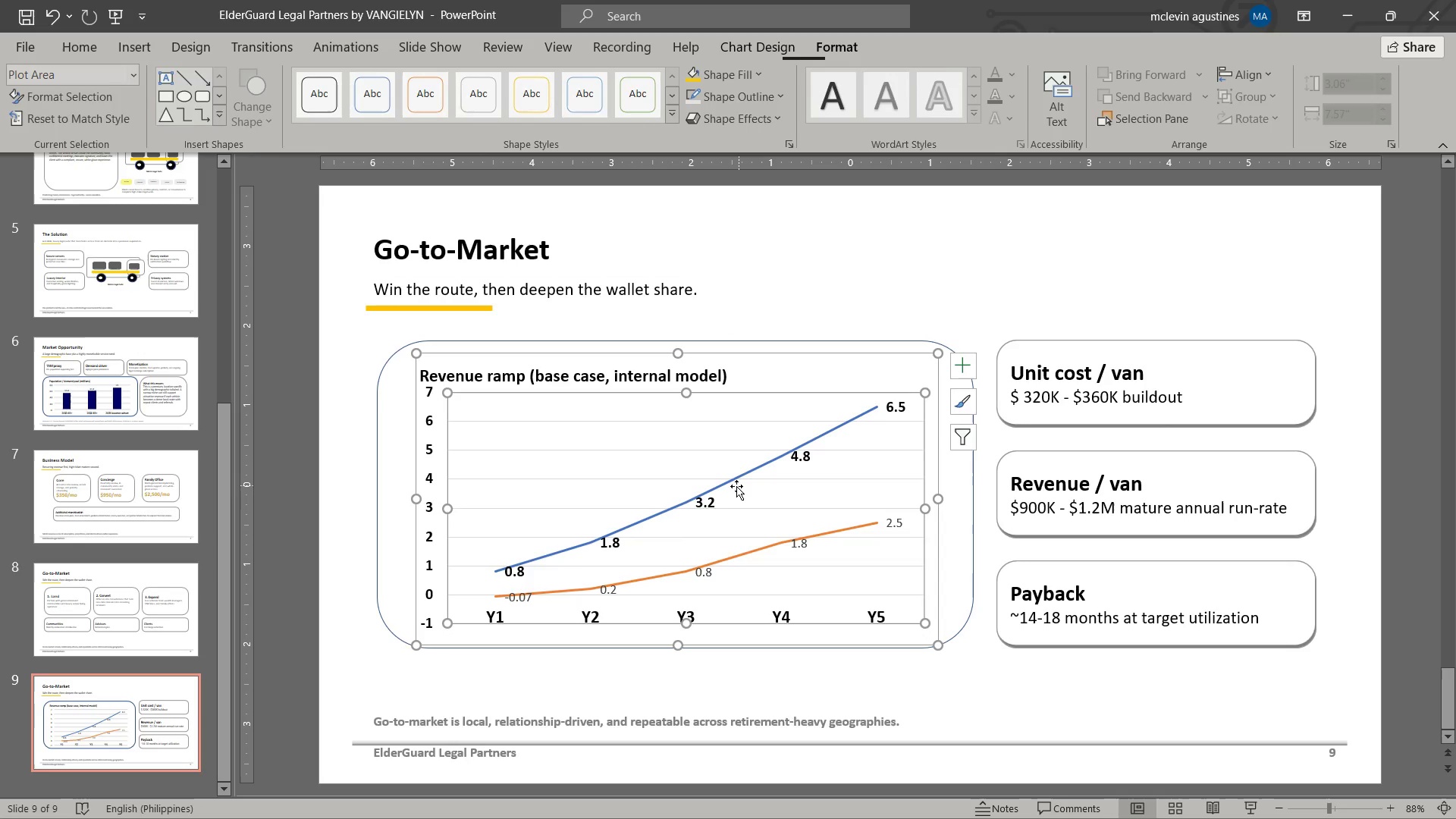 
left_click([736, 486])
 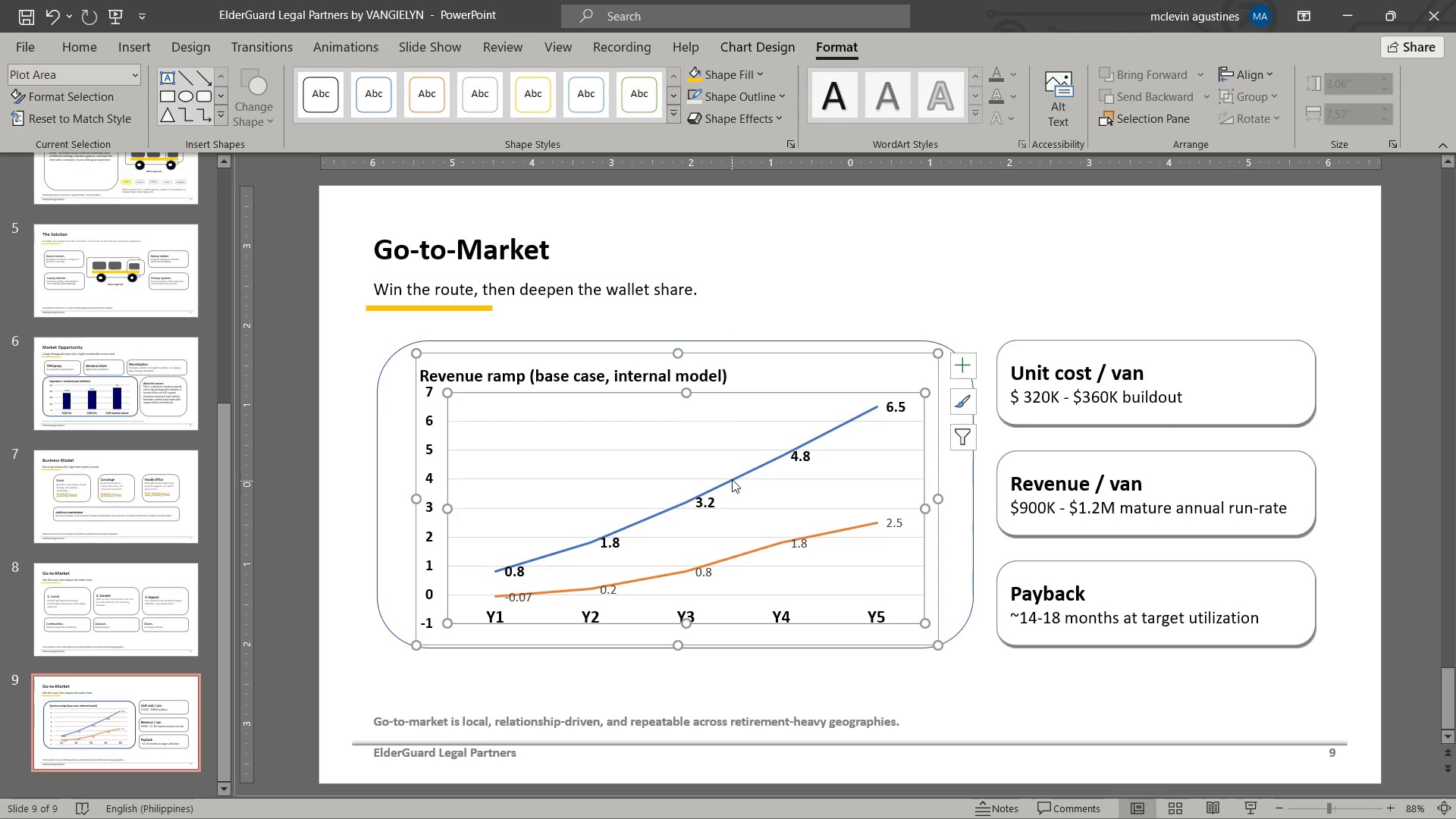 
left_click([732, 478])
 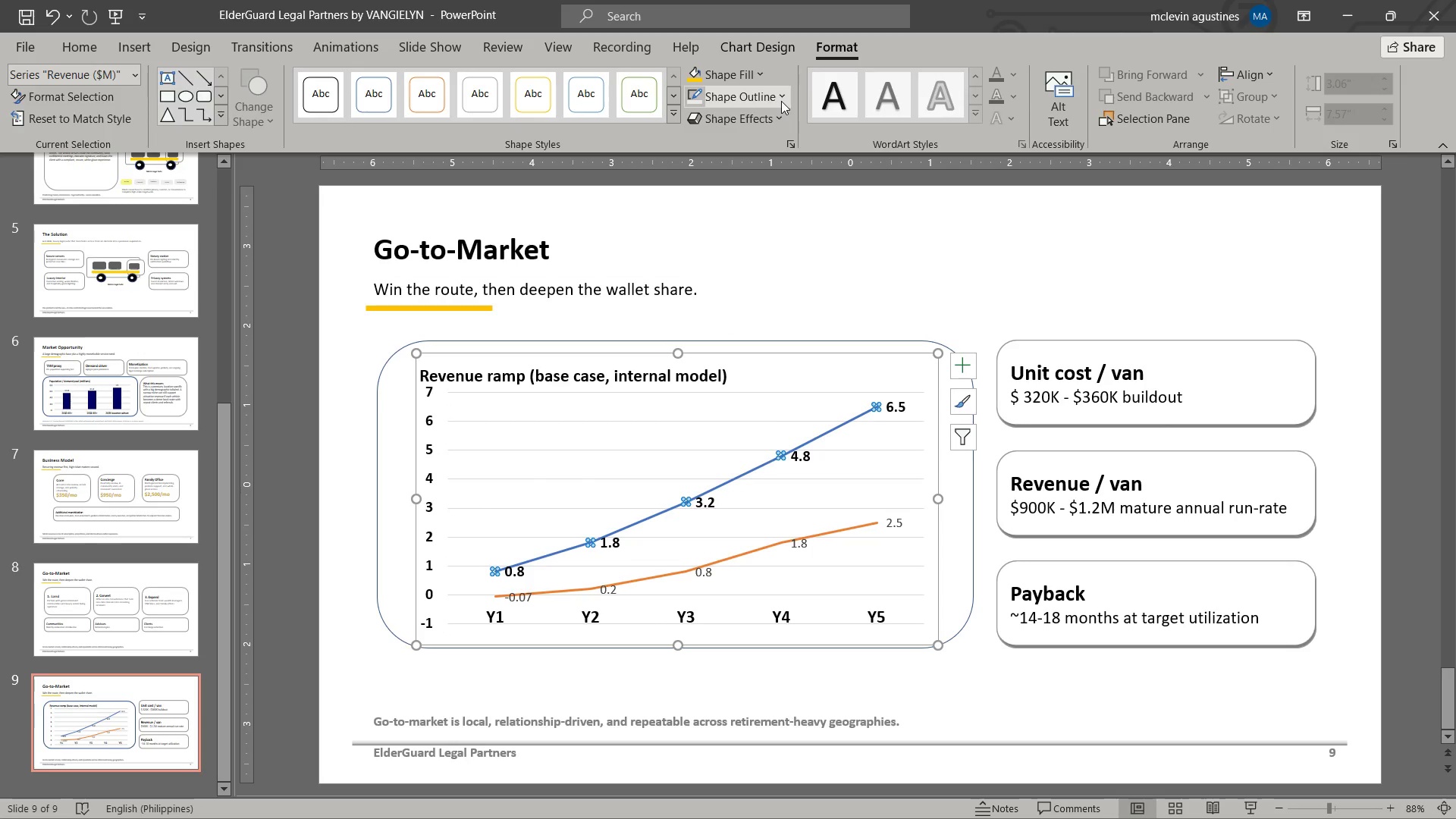 
left_click([777, 101])
 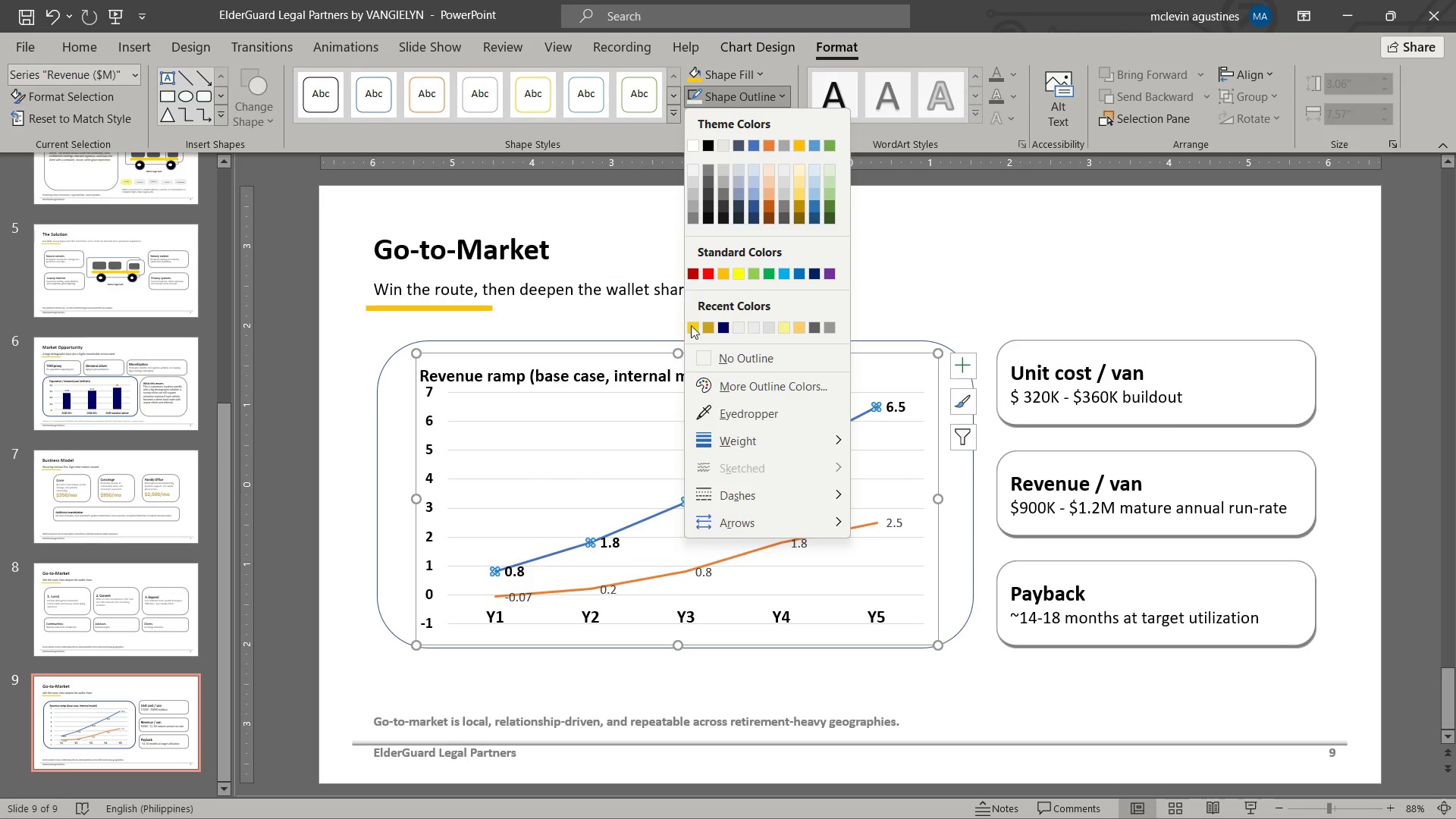 
left_click([693, 325])
 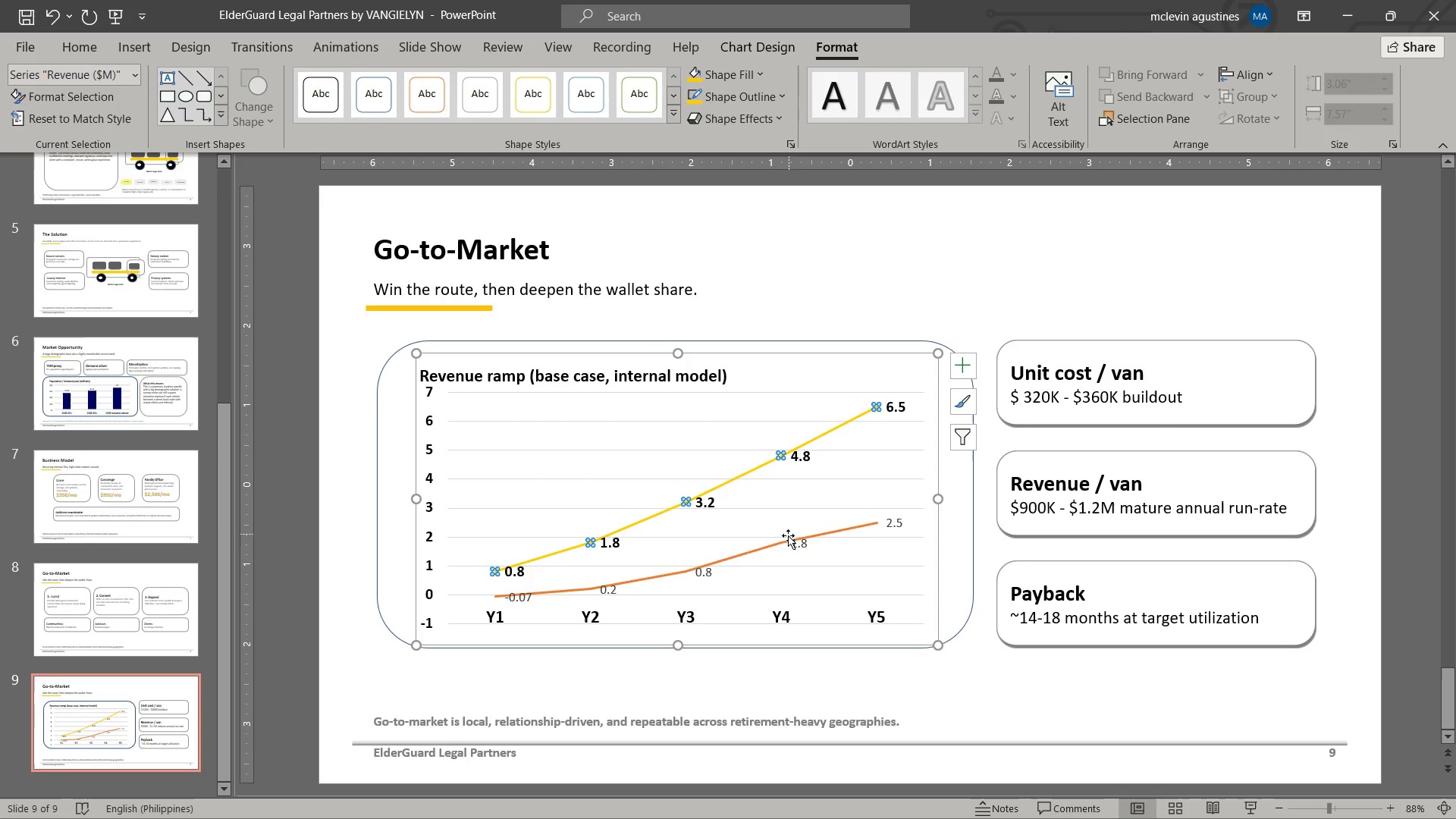 
left_click([788, 542])
 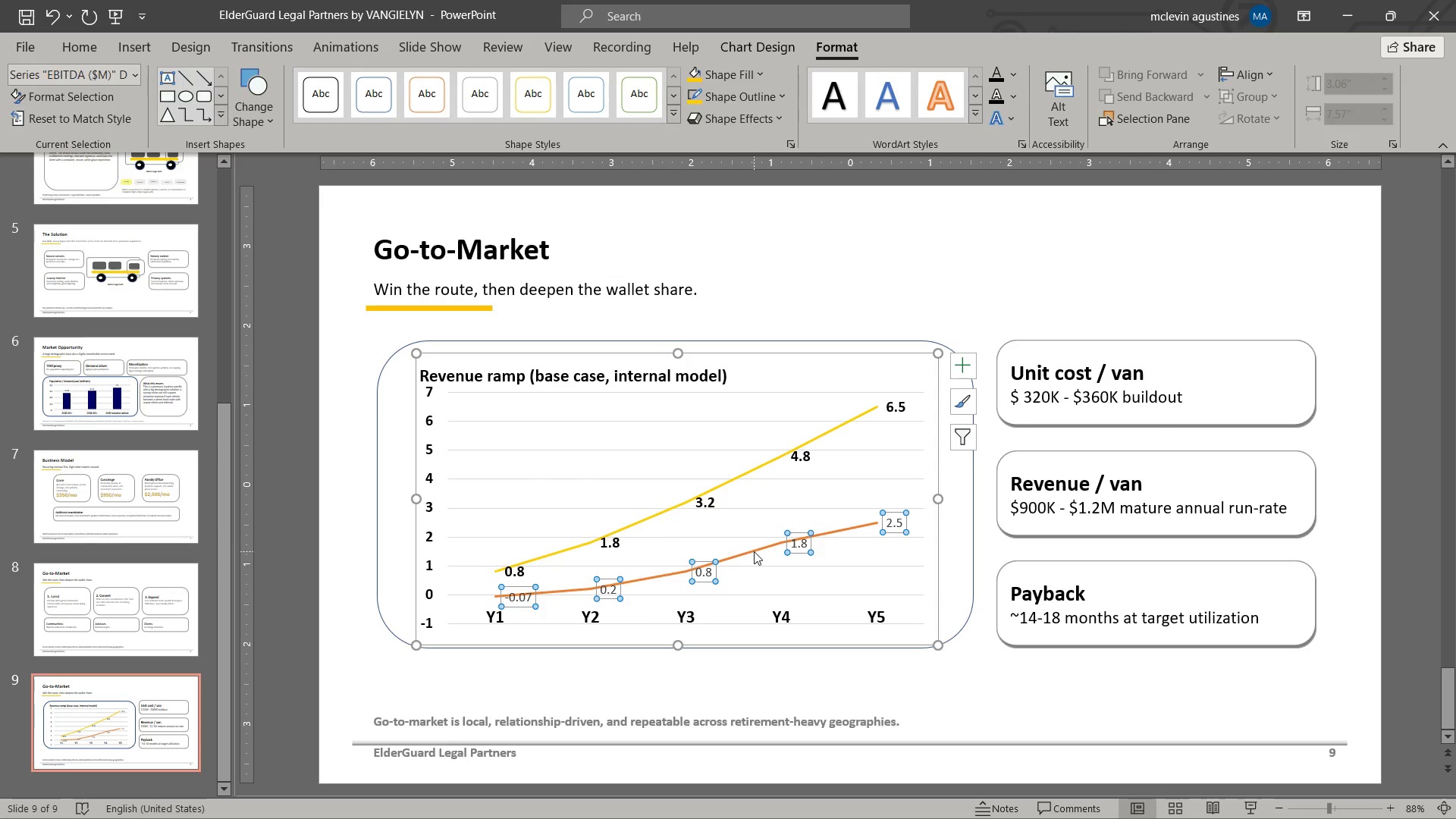 
left_click([755, 550])
 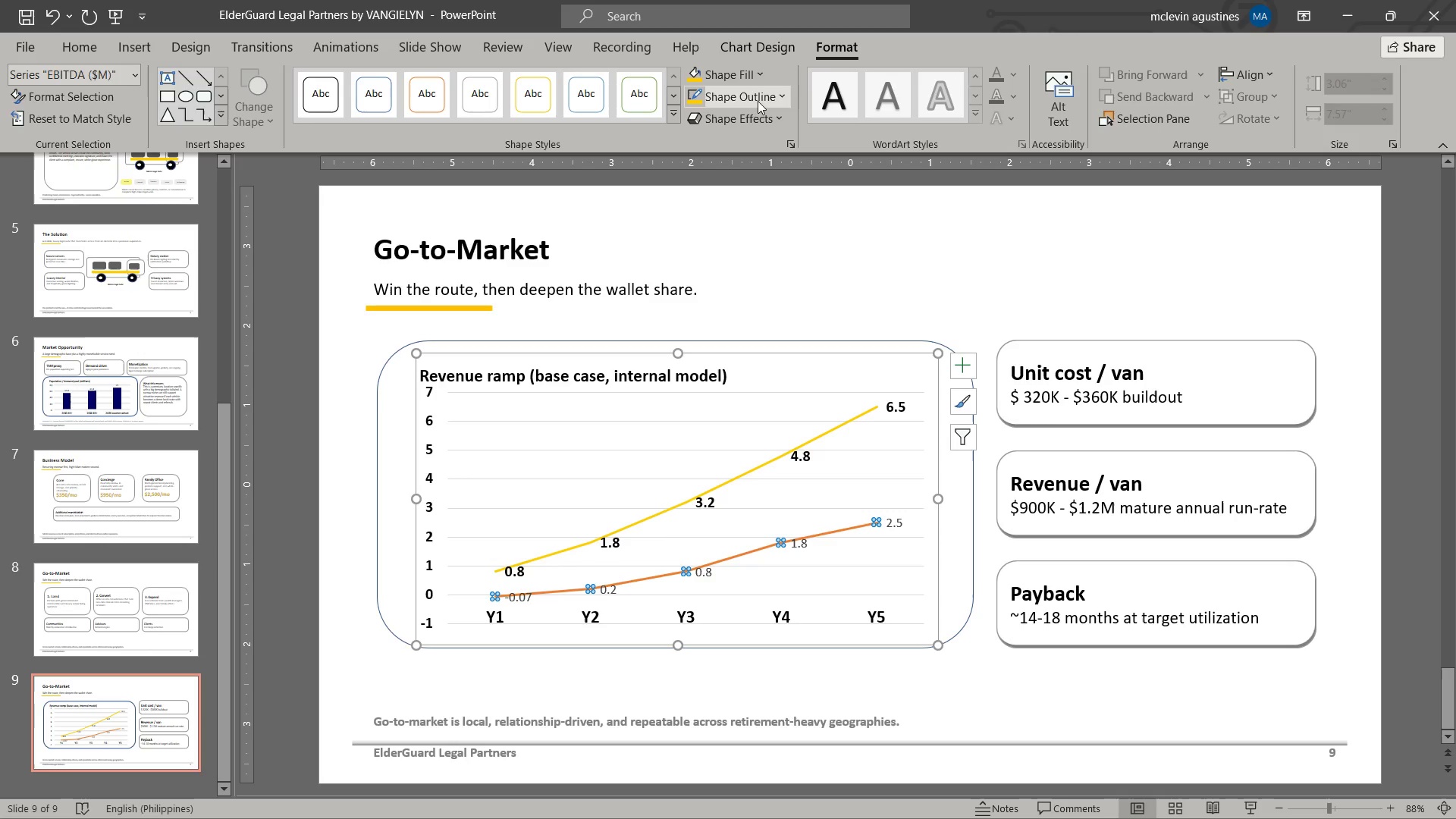 
left_click([758, 99])
 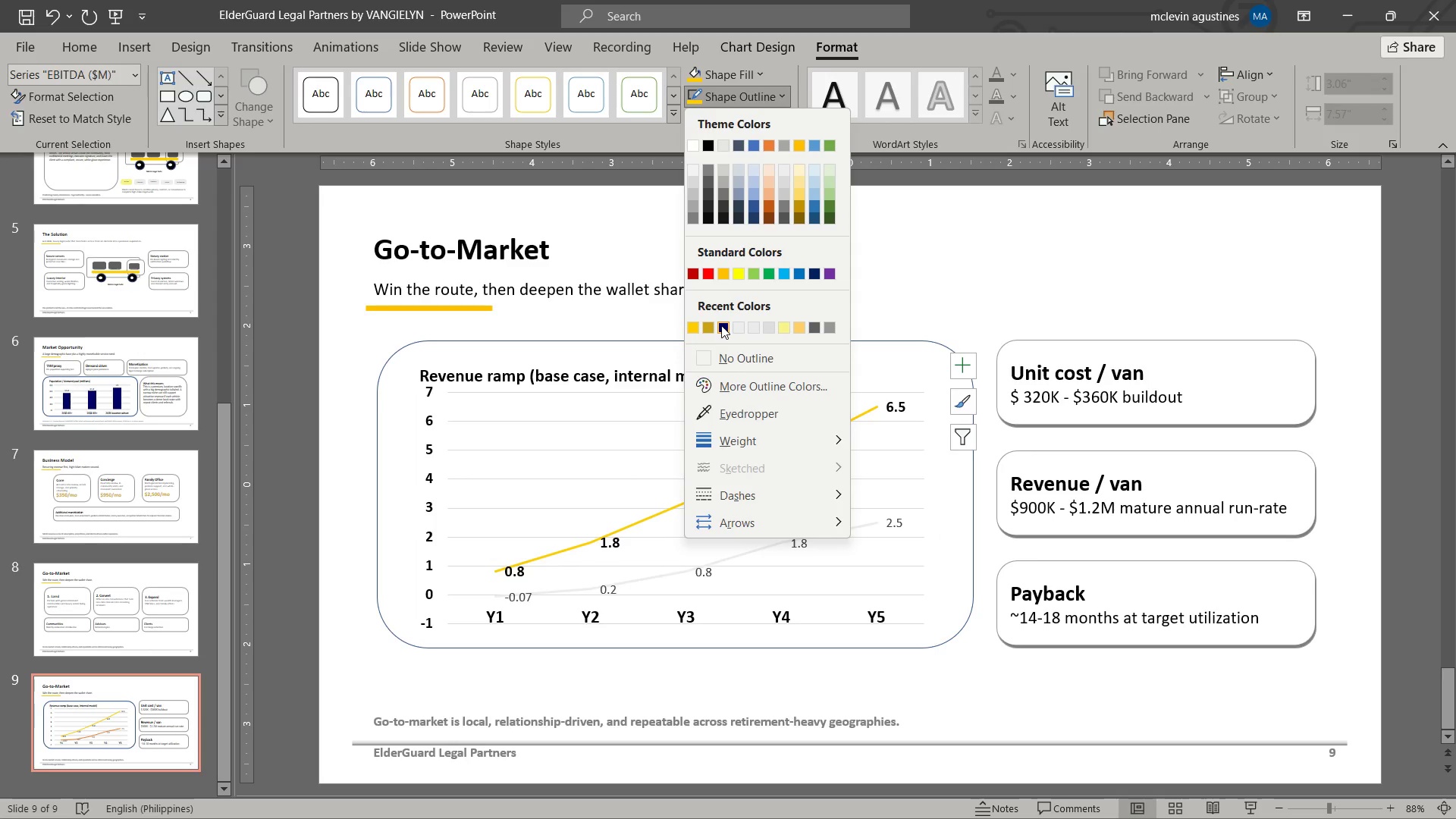 
left_click([721, 325])
 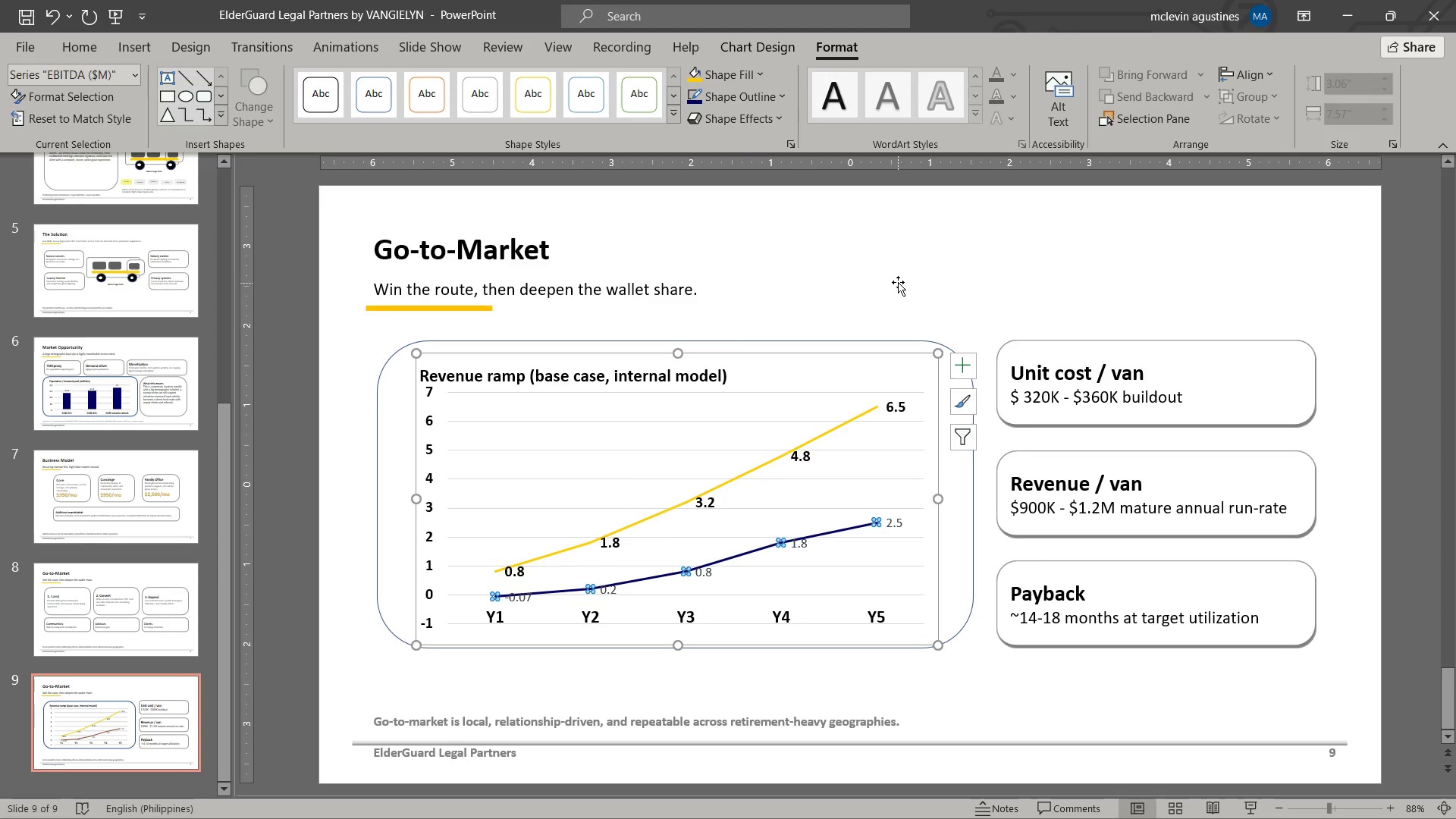 
left_click([898, 282])
 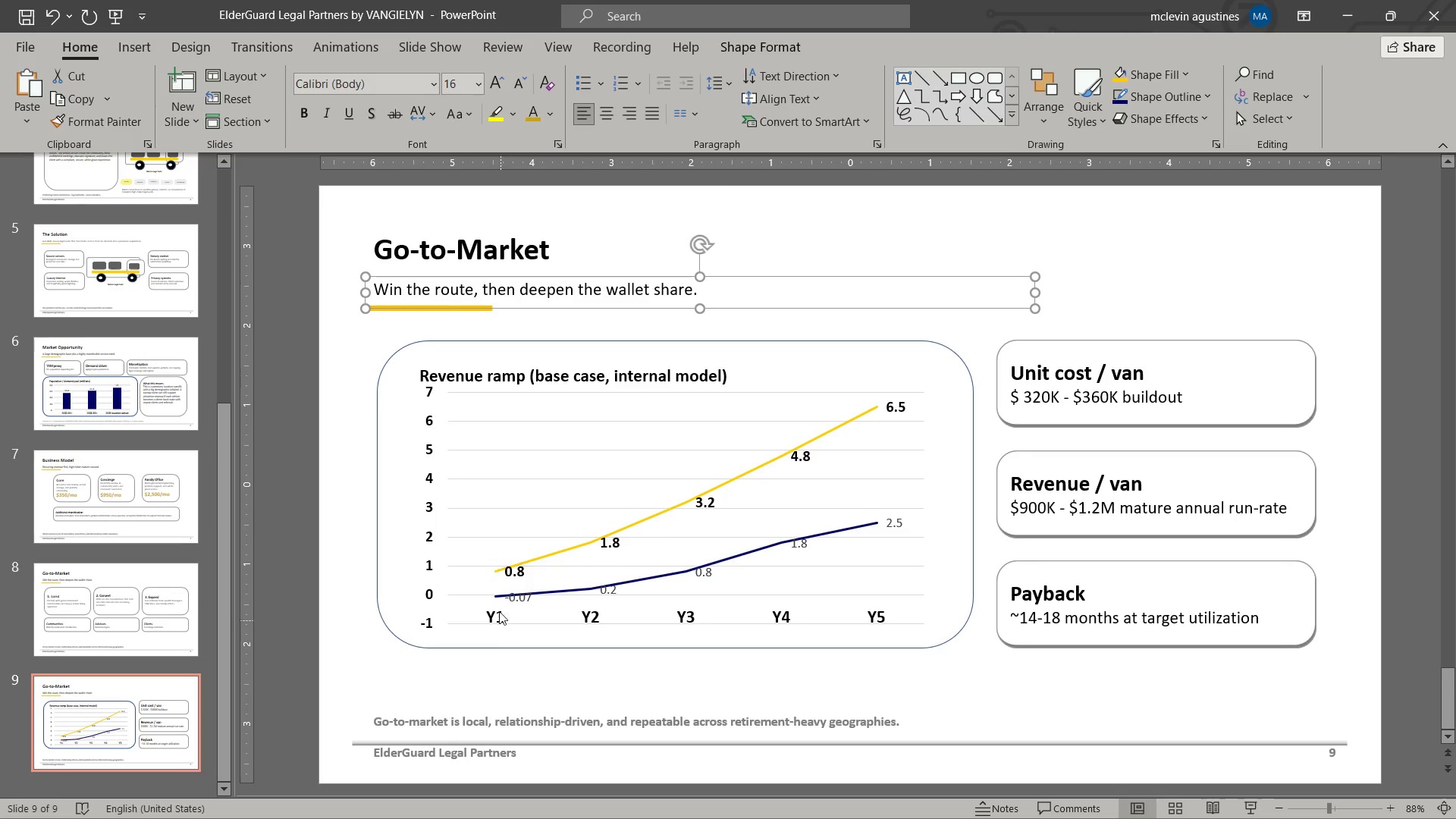 
left_click([495, 618])
 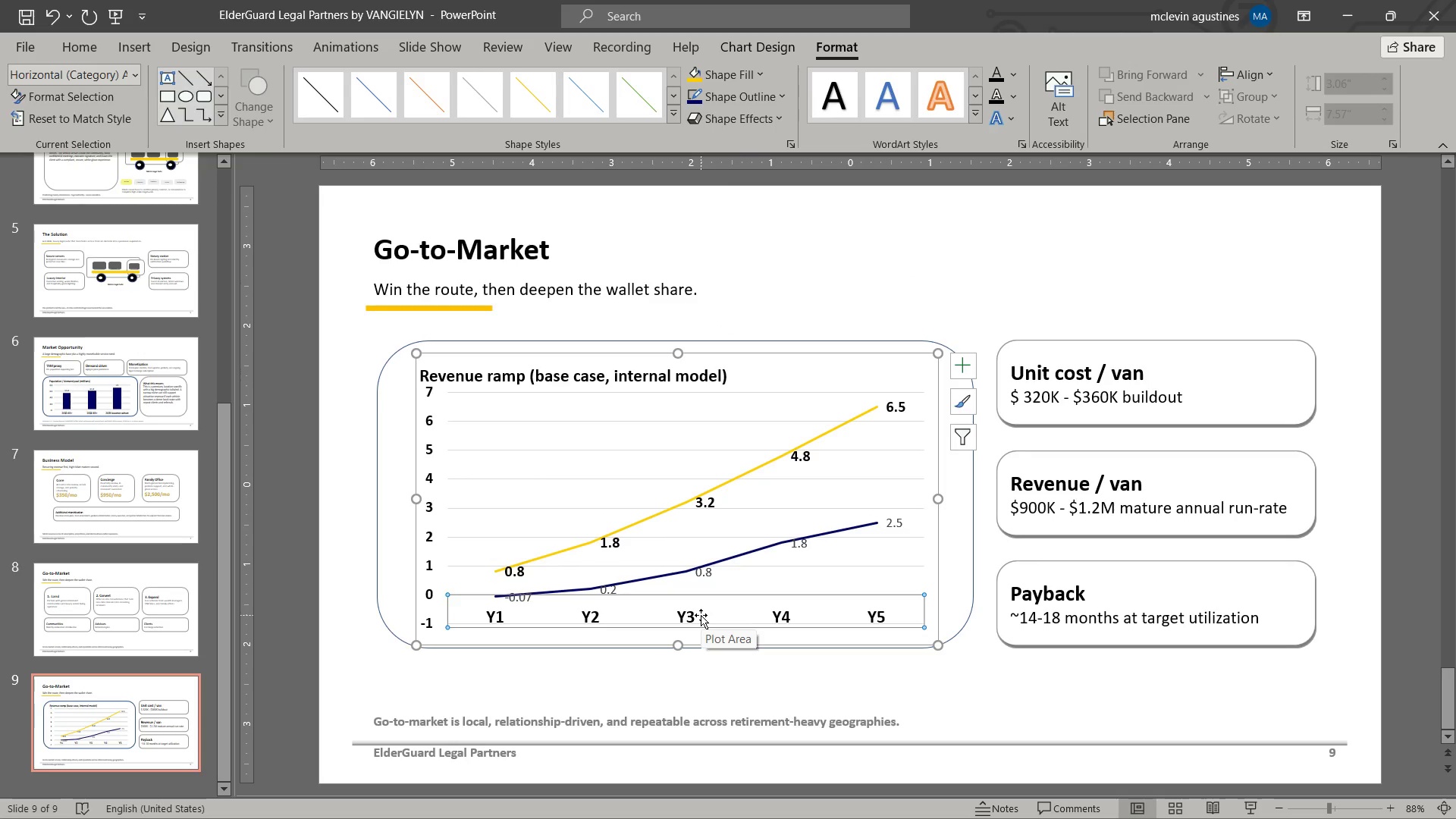 
wait(8.16)
 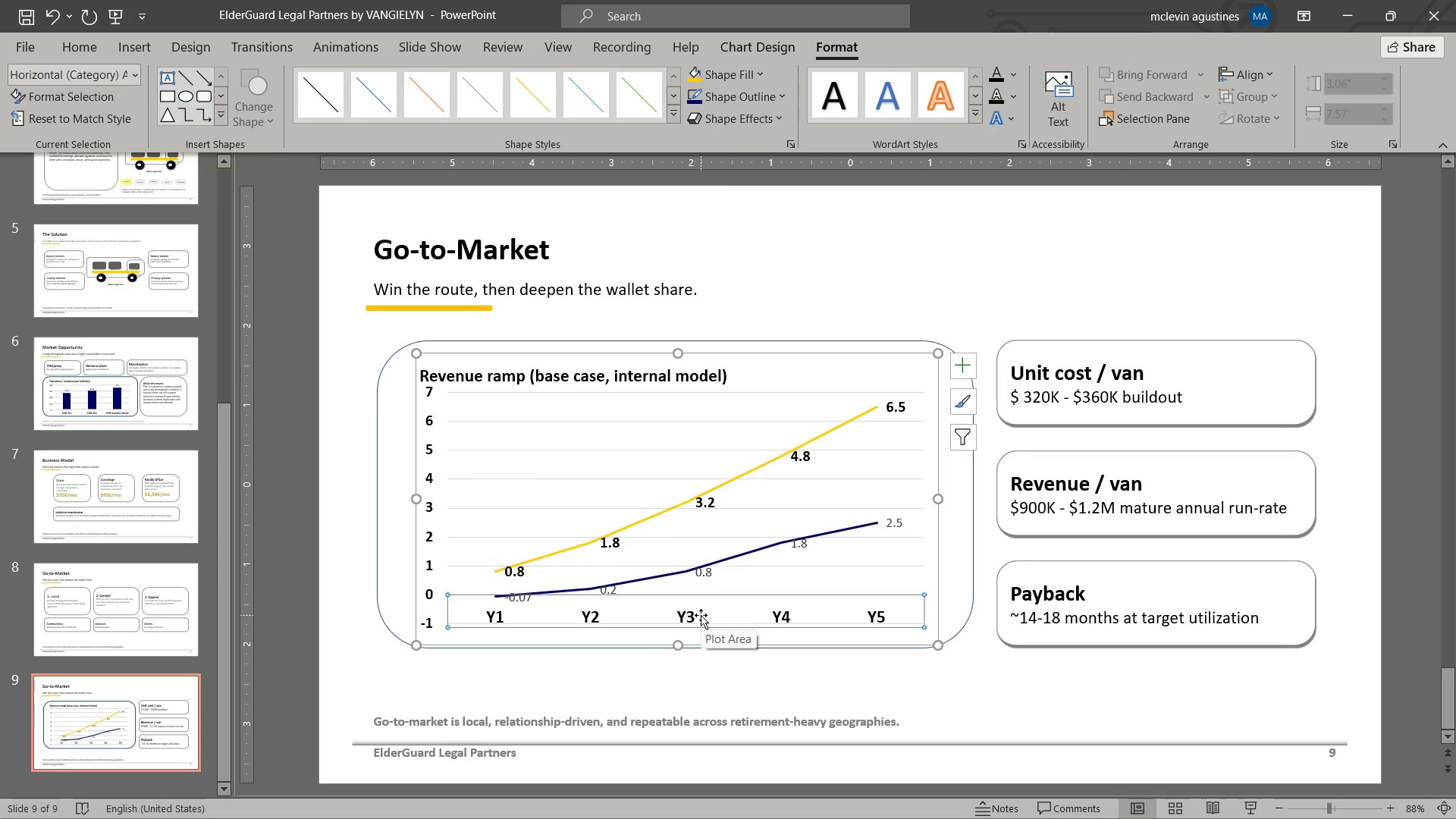 
left_click([526, 87])
 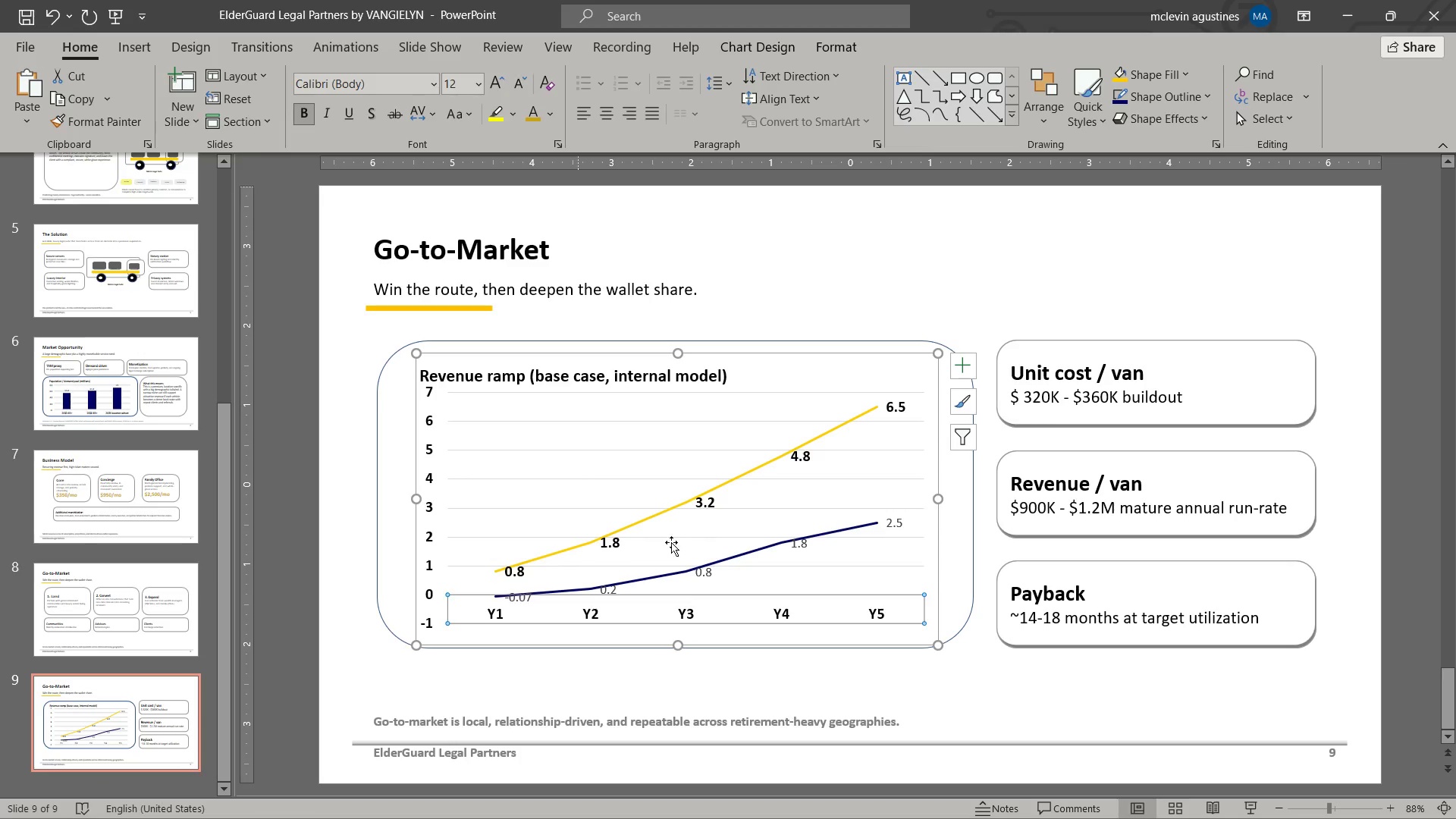 
mouse_move([680, 609])
 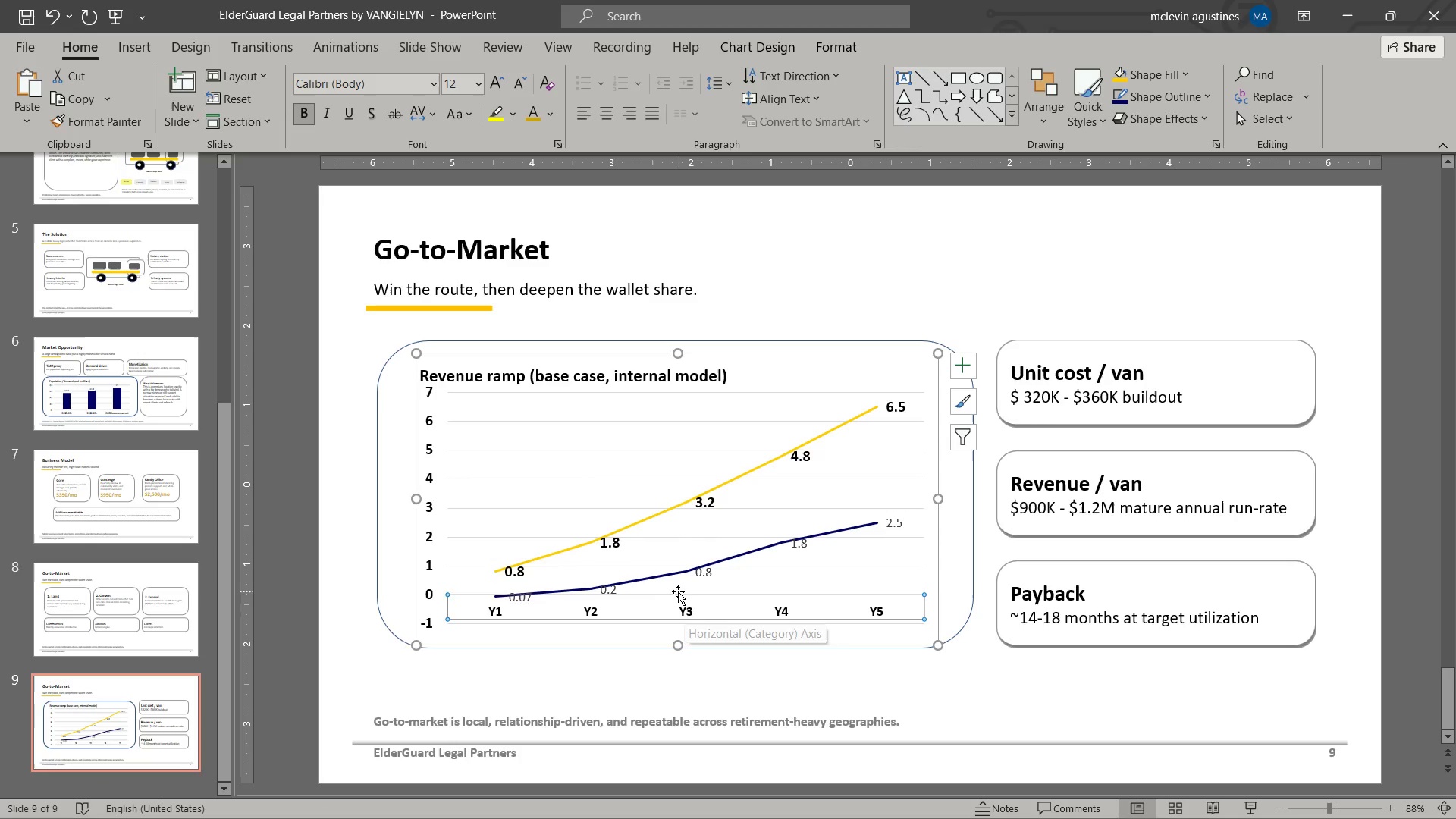 
mouse_move([681, 610])
 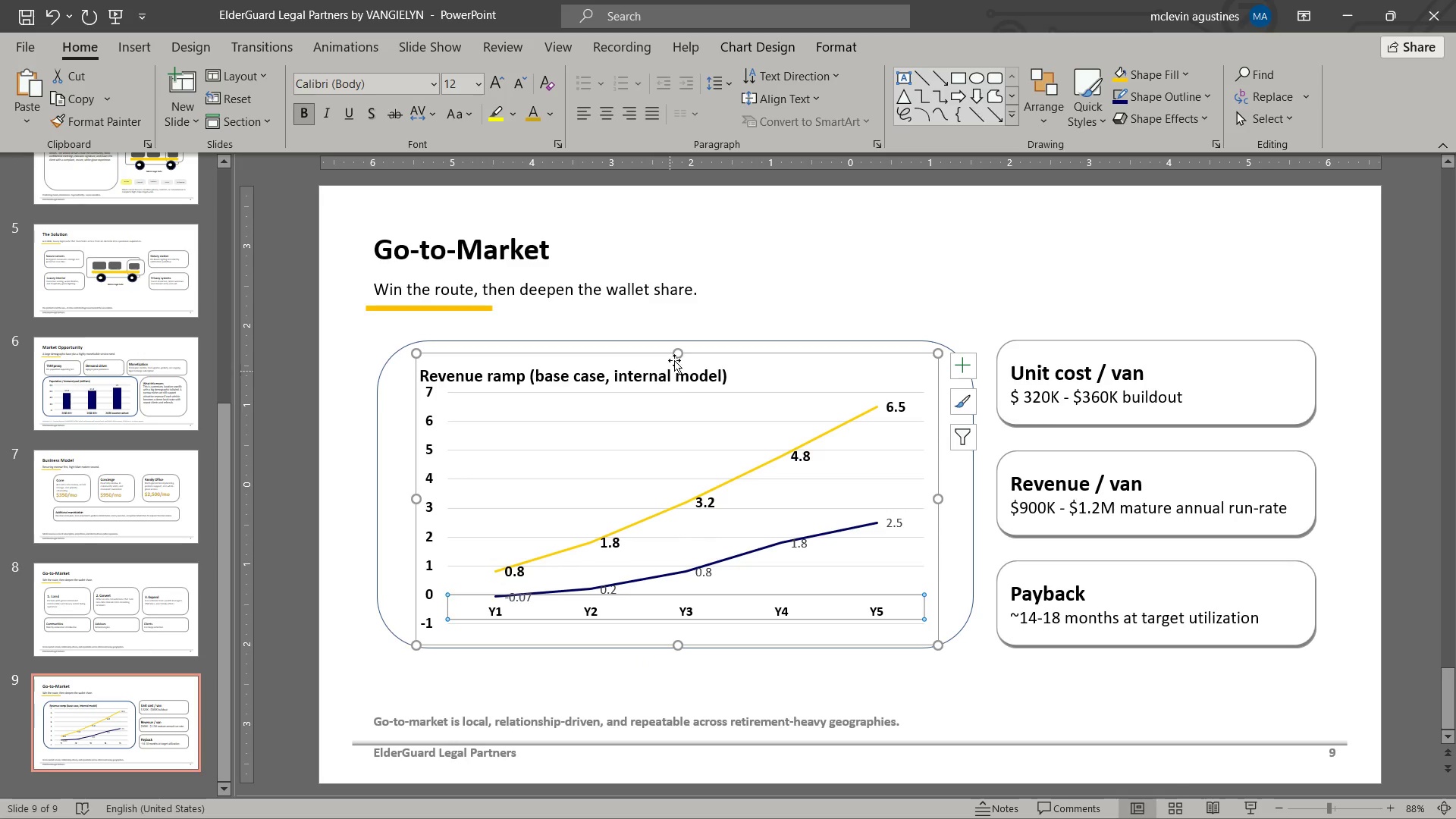 
mouse_move([723, 362])
 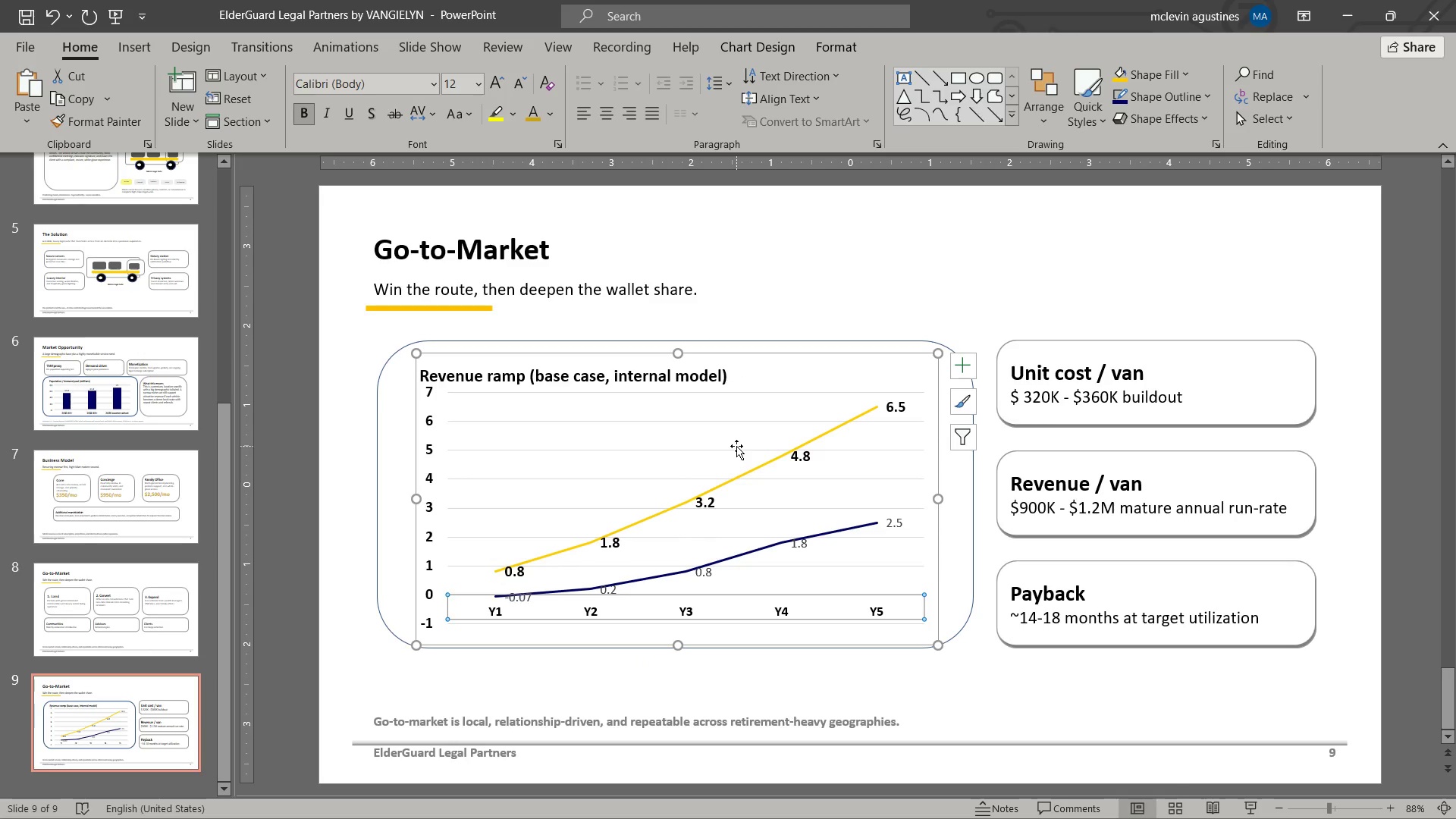 
wait(8.59)
 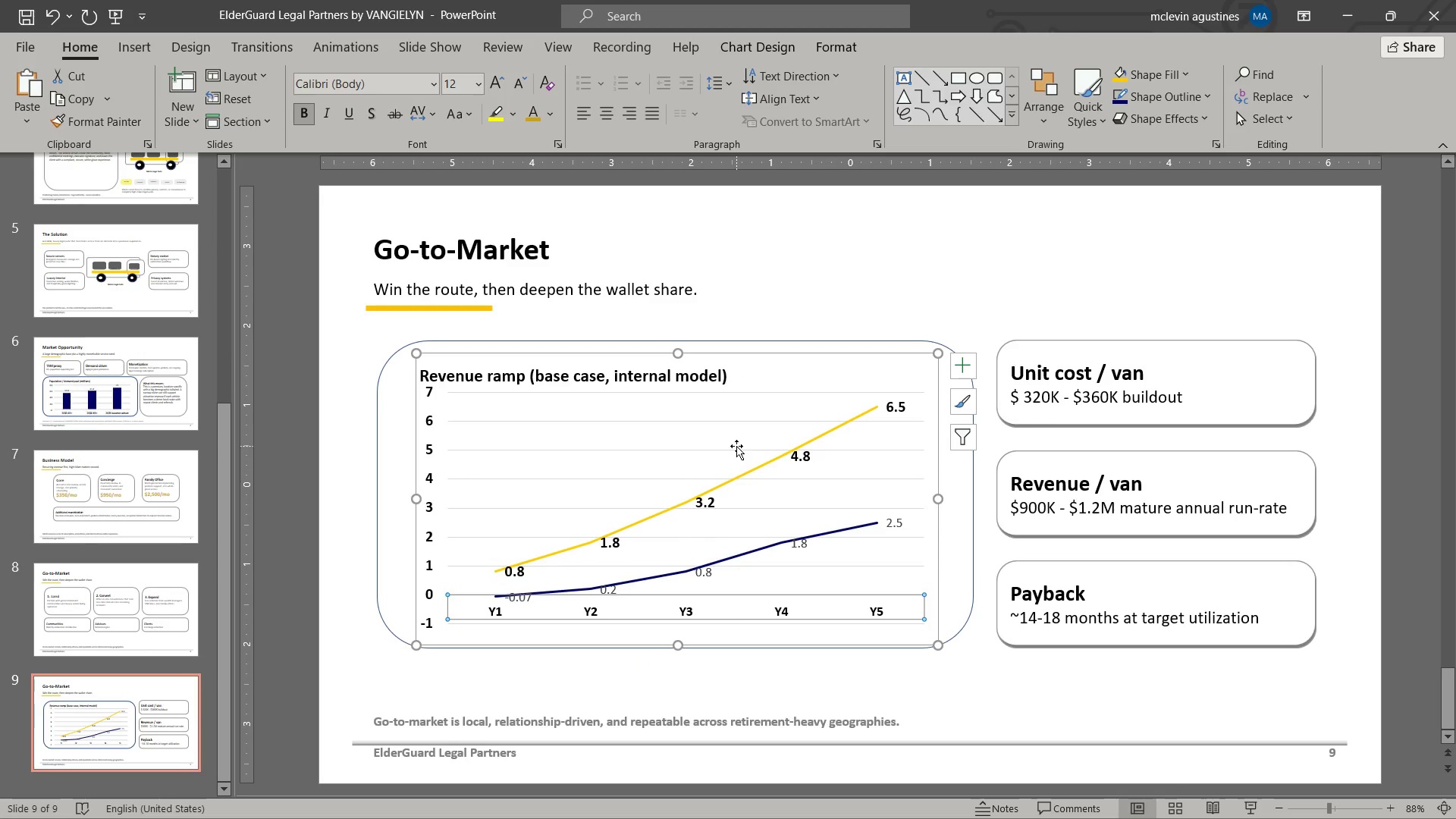 
left_click([959, 373])
 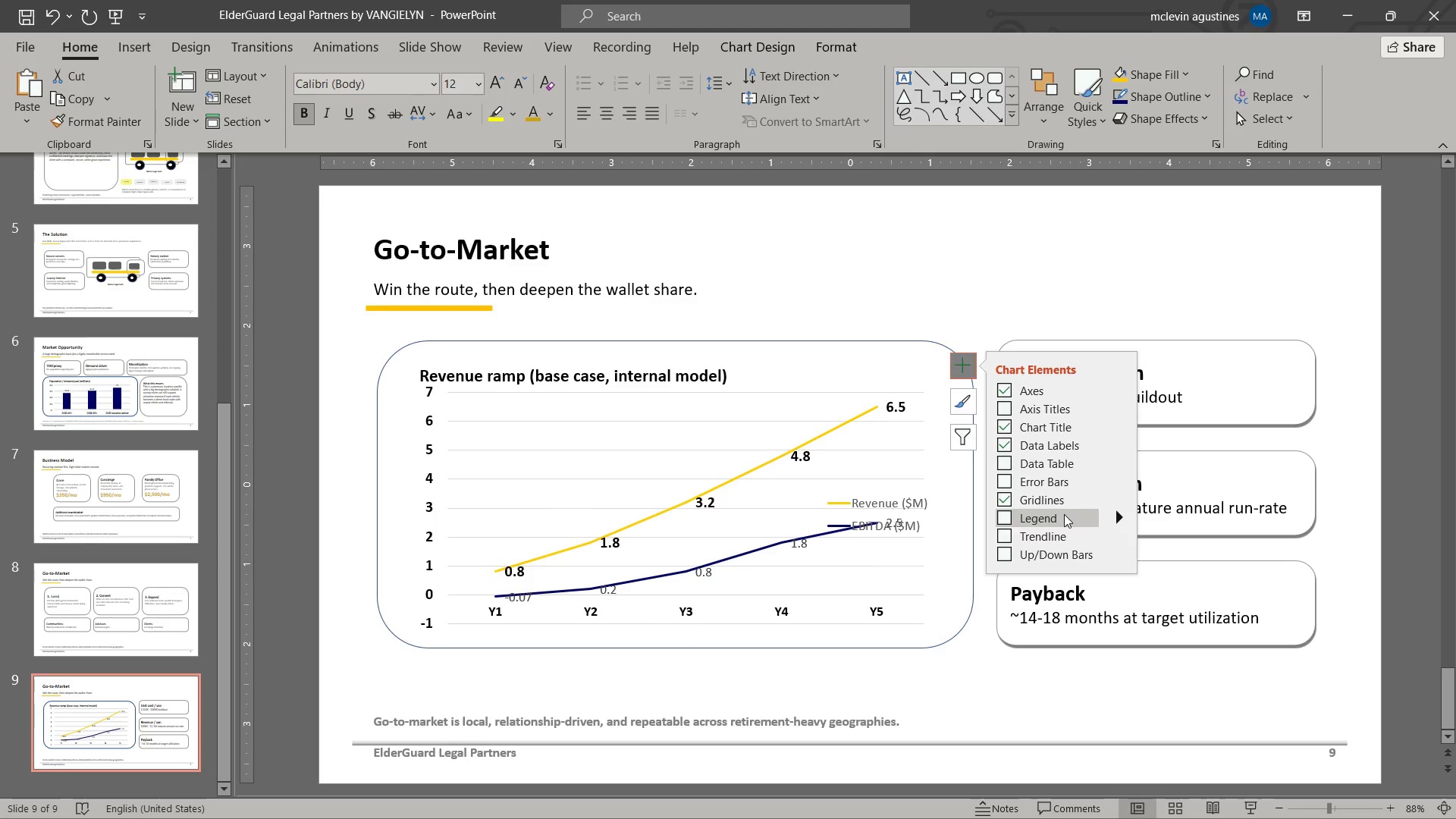 
wait(6.27)
 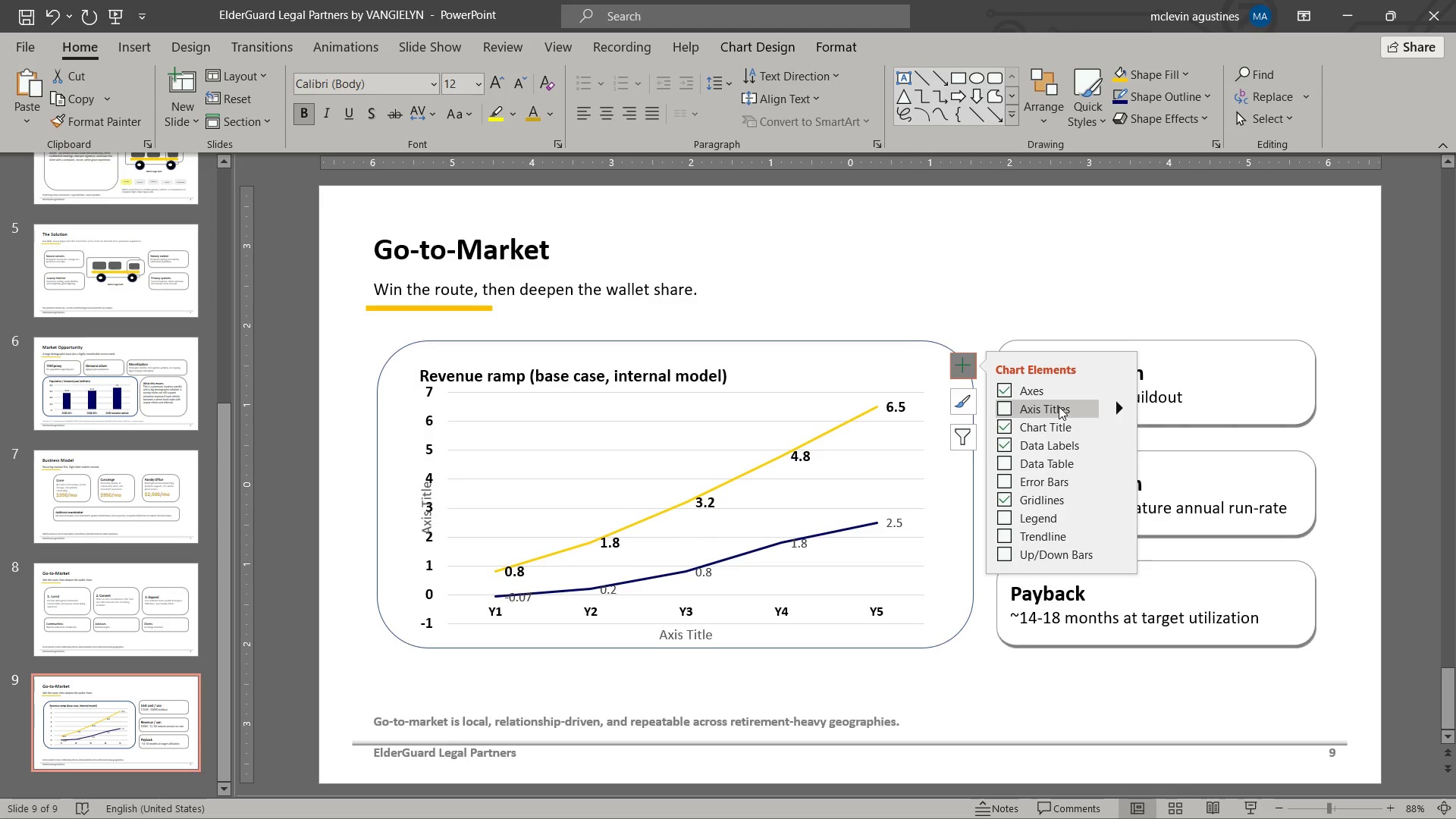 
left_click([1064, 517])
 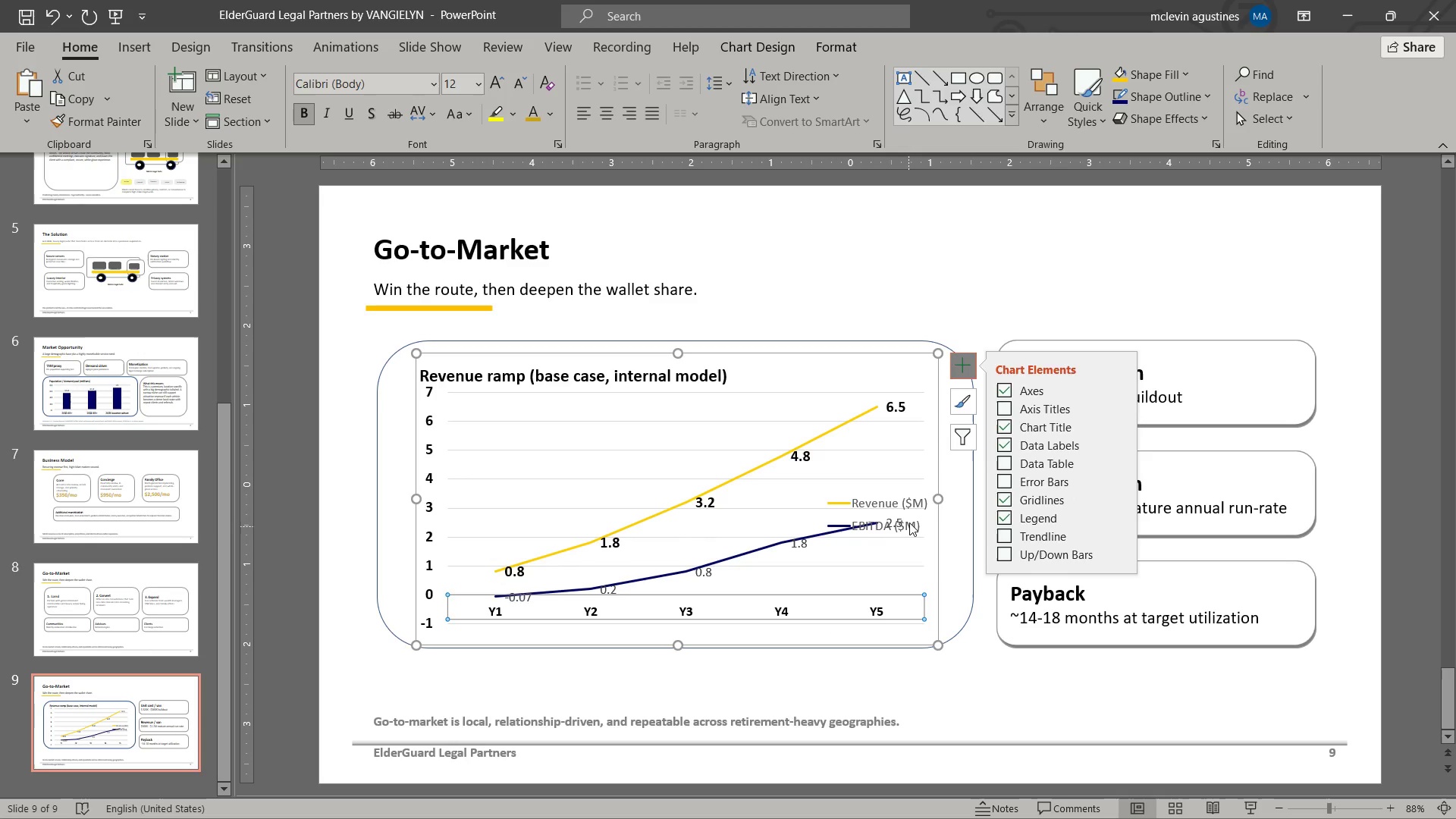 
left_click_drag(start_coordinate=[941, 500], to_coordinate=[863, 501])
 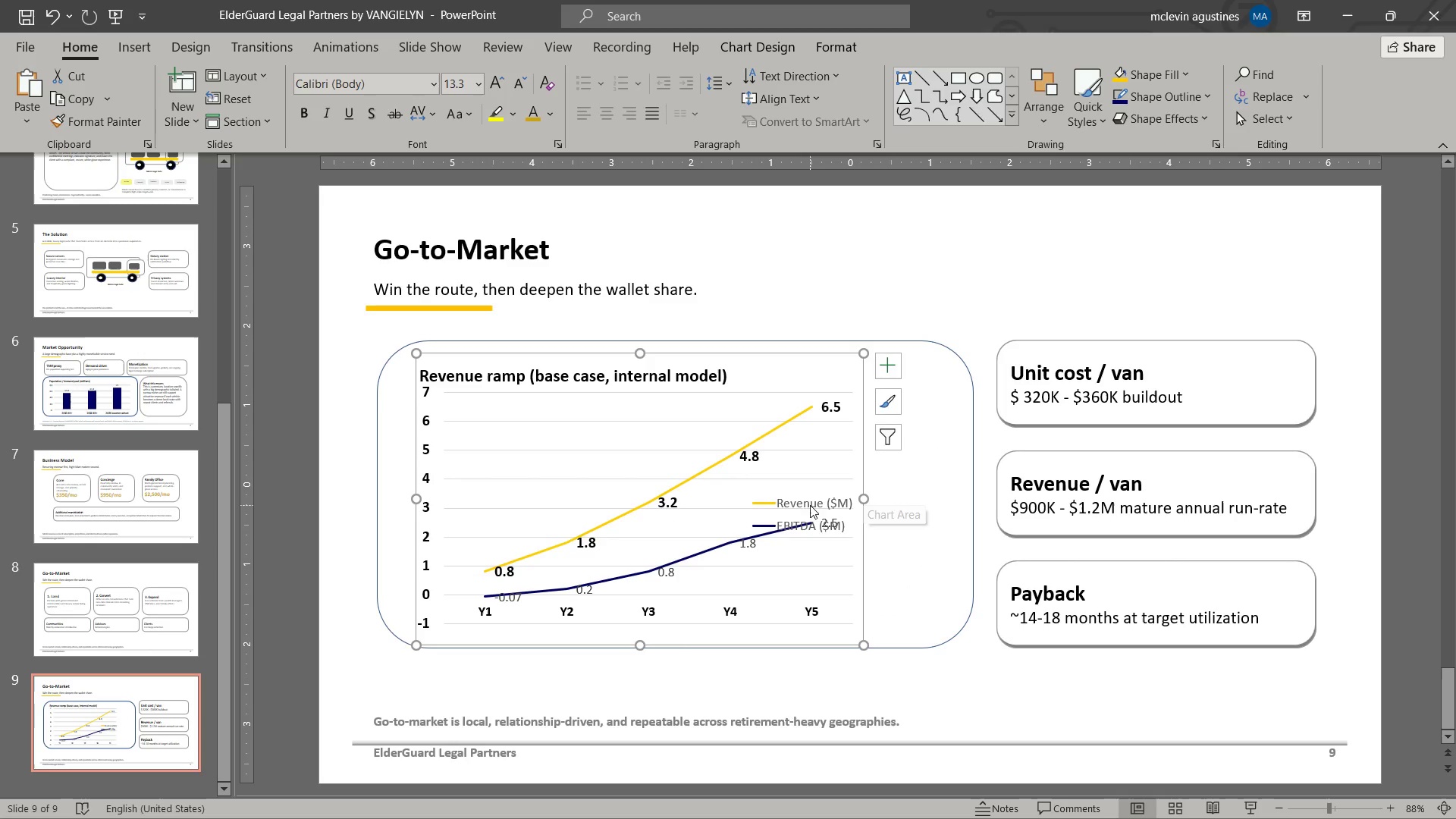 
left_click([815, 503])
 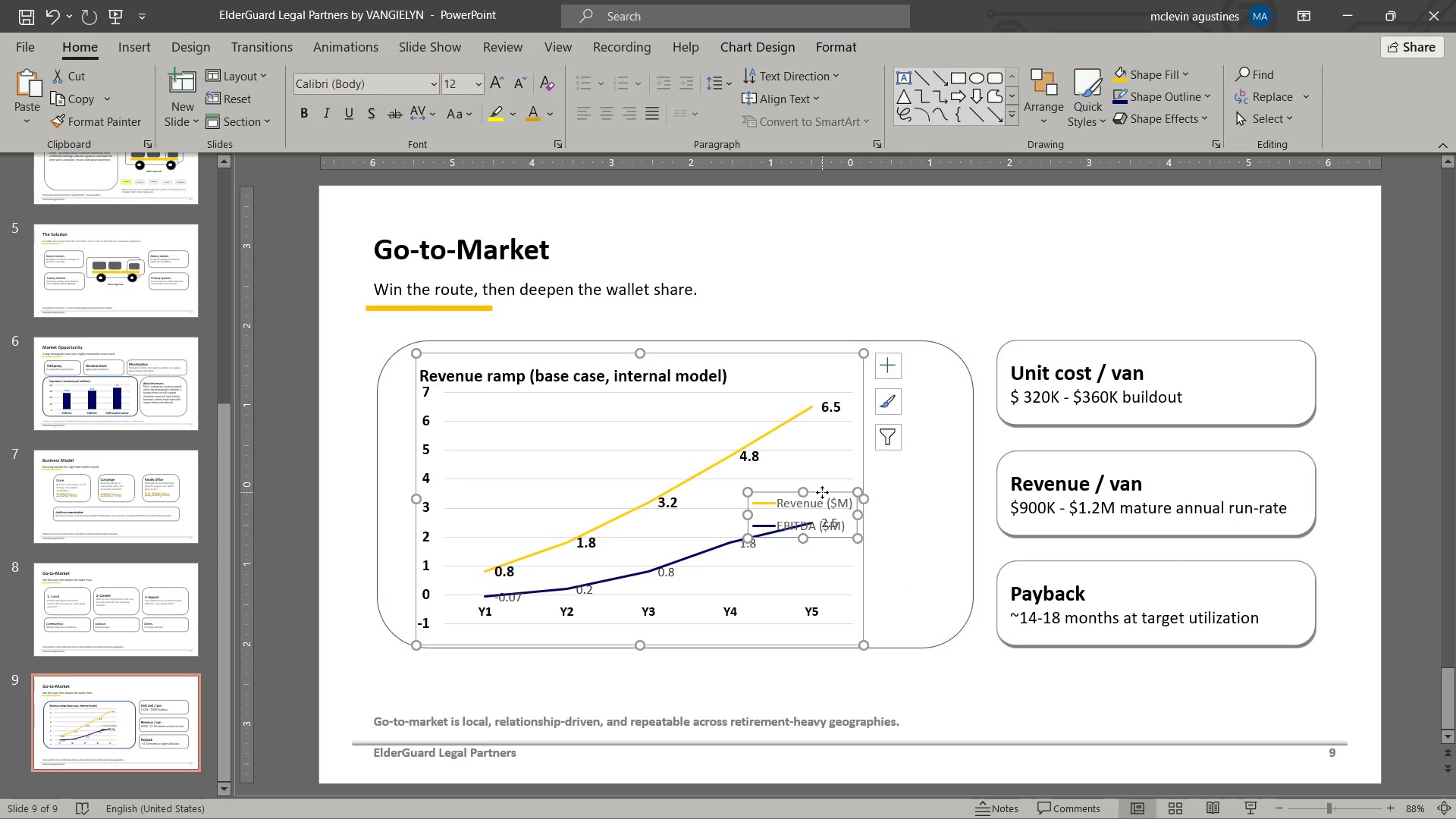 
left_click_drag(start_coordinate=[822, 493], to_coordinate=[918, 475])
 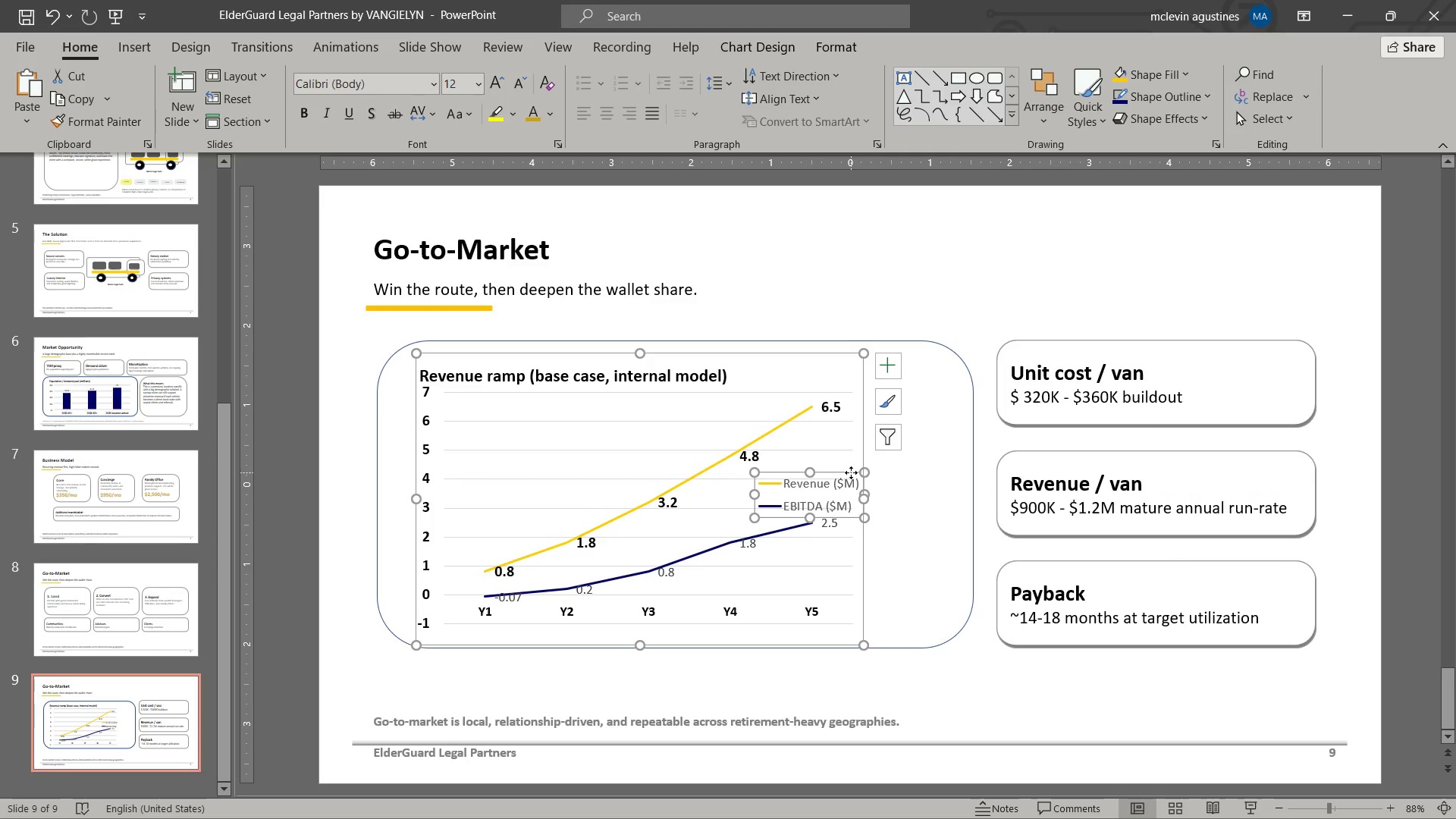 
left_click_drag(start_coordinate=[851, 472], to_coordinate=[908, 482])
 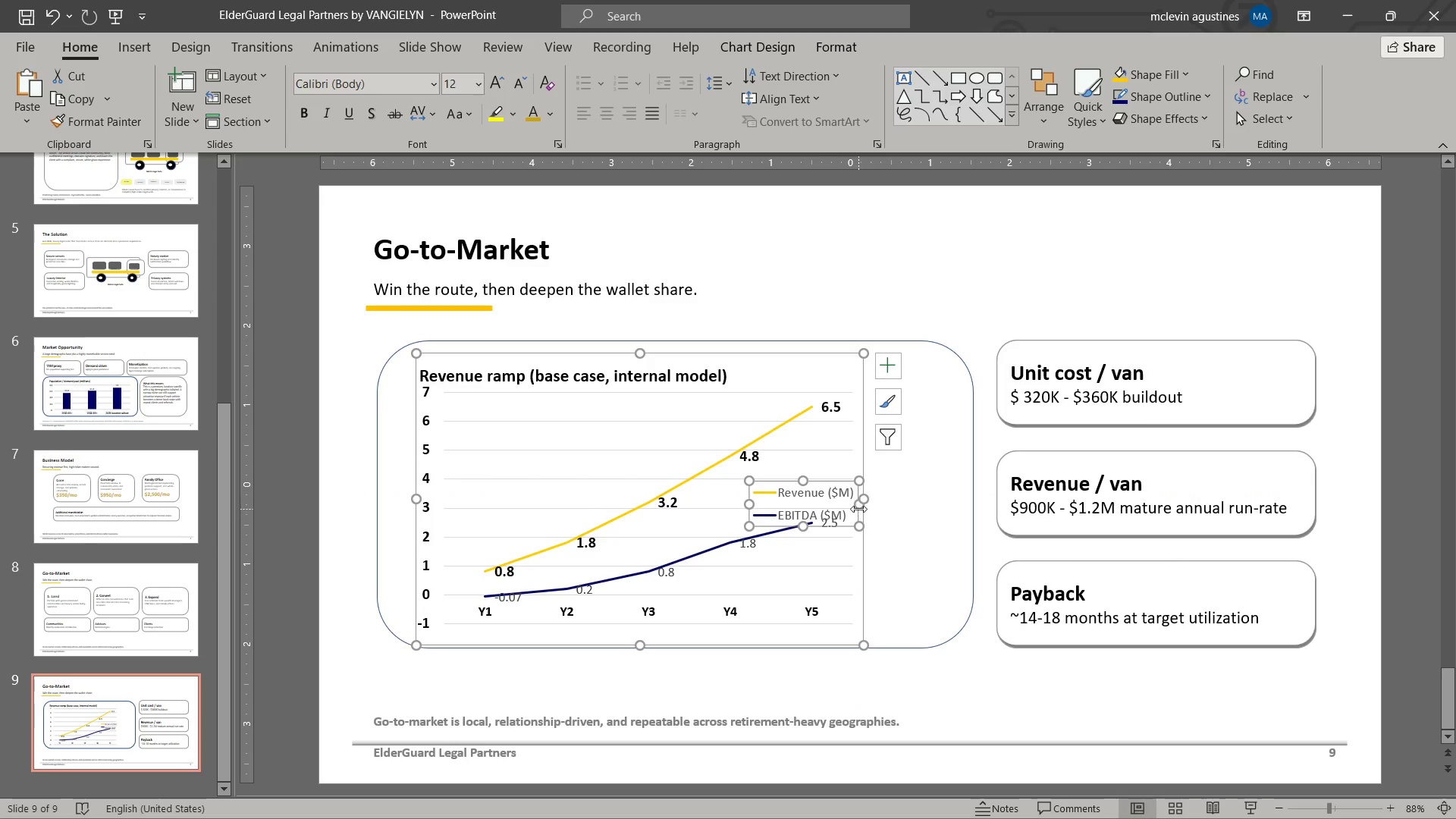 
left_click_drag(start_coordinate=[860, 507], to_coordinate=[913, 516])
 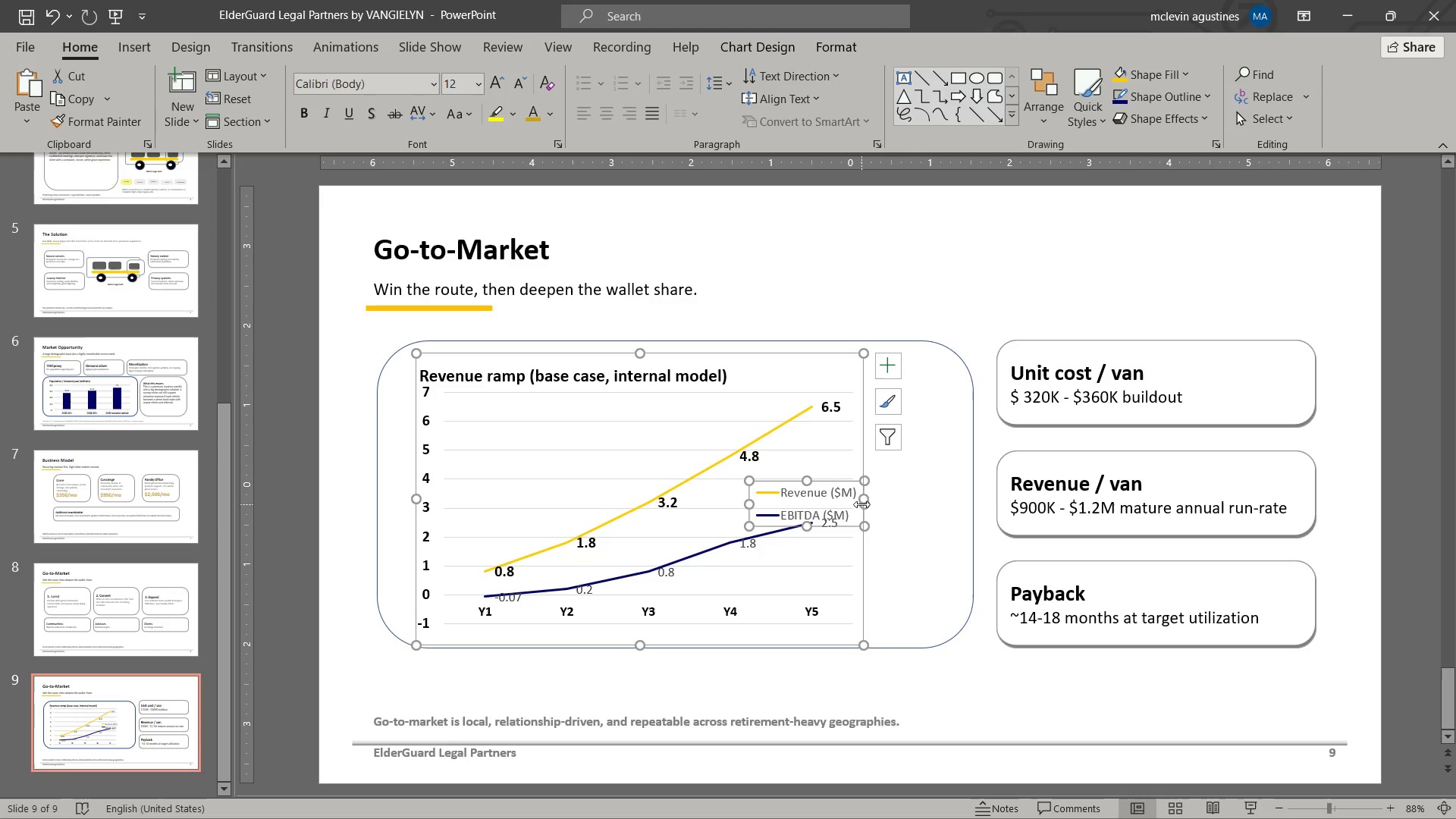 
left_click_drag(start_coordinate=[861, 504], to_coordinate=[902, 508])
 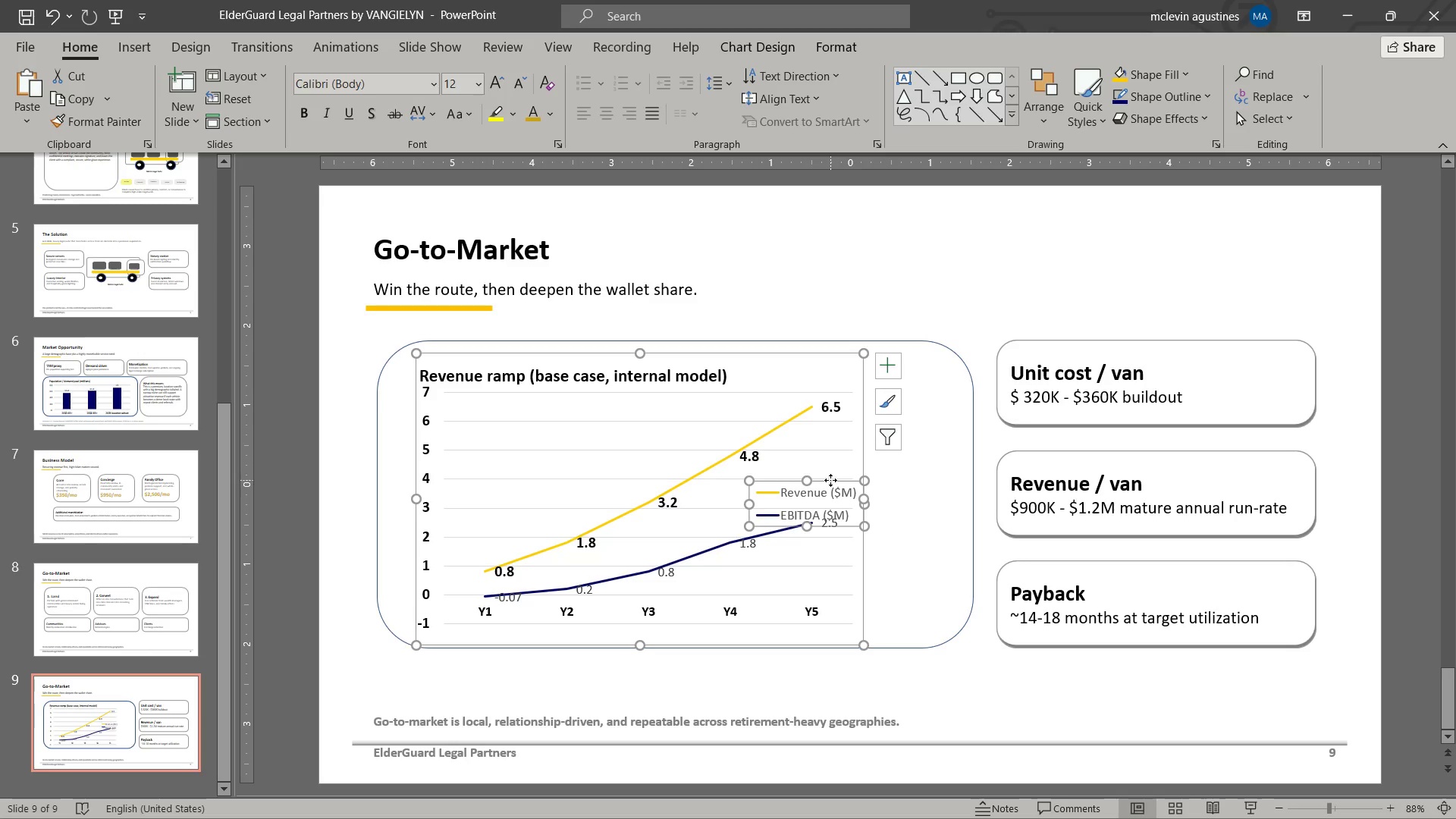 
left_click_drag(start_coordinate=[830, 481], to_coordinate=[697, 645])
 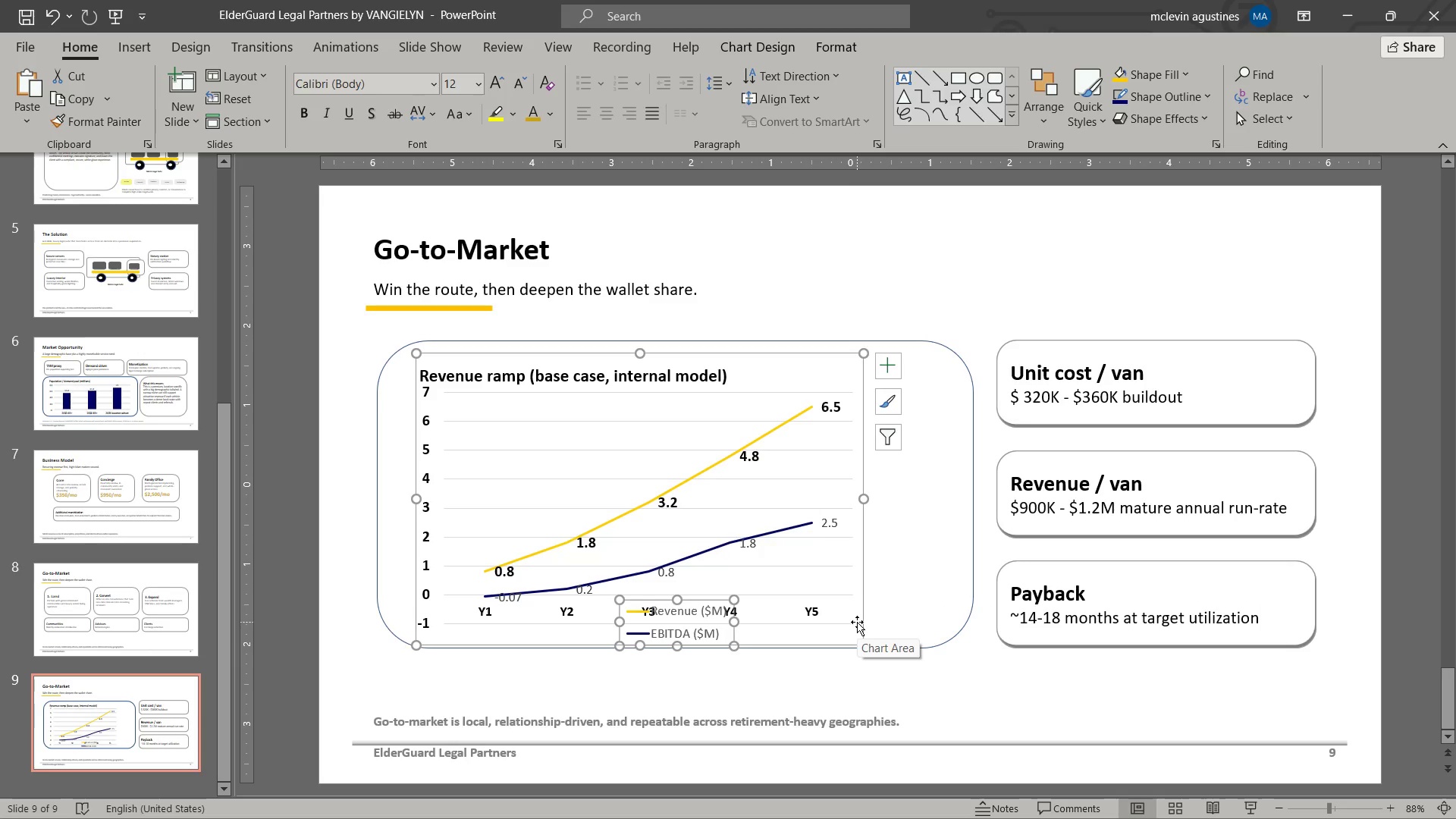 
wait(5.5)
 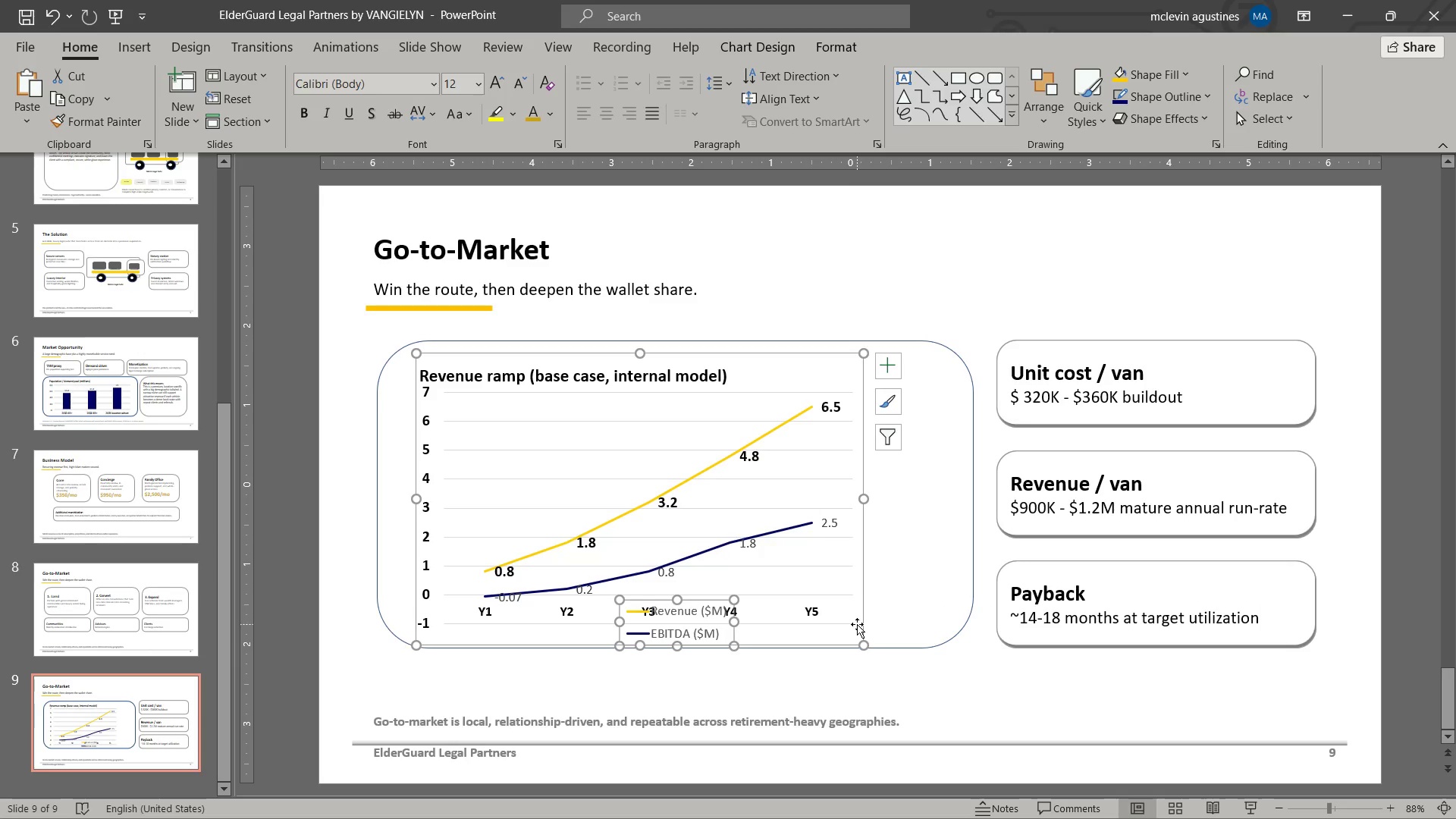 
left_click_drag(start_coordinate=[868, 500], to_coordinate=[928, 504])
 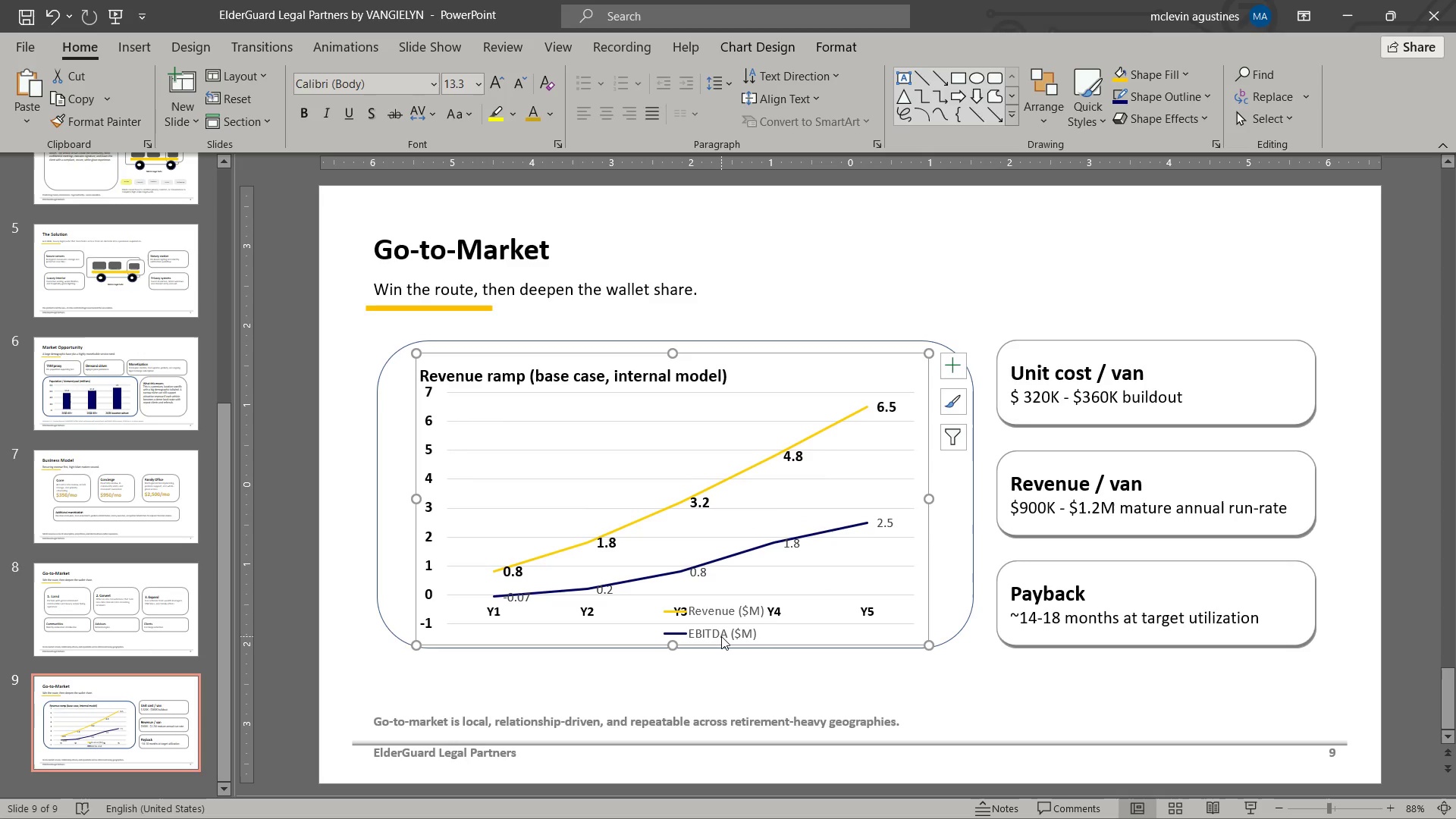 
left_click([721, 636])
 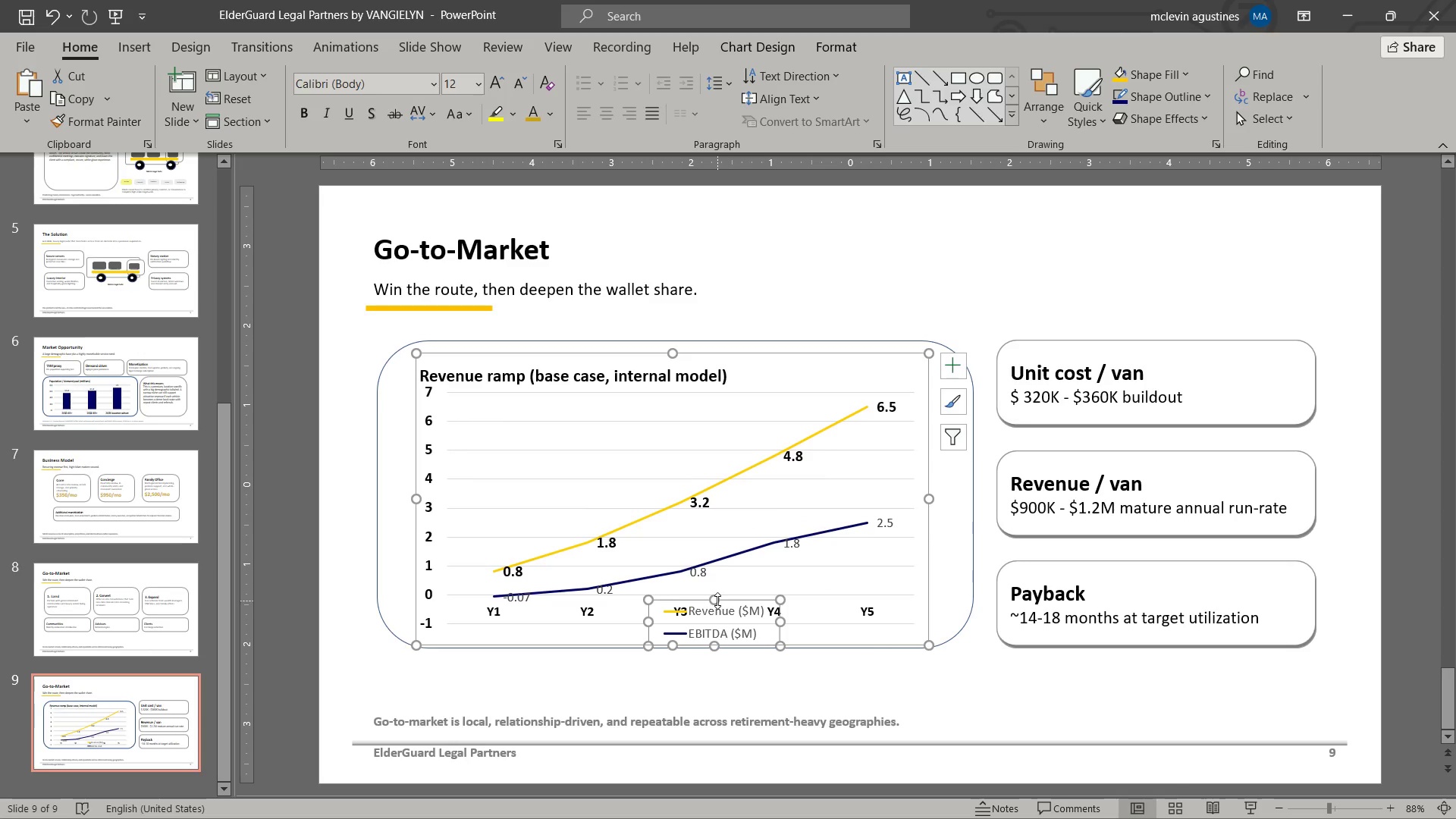 
left_click_drag(start_coordinate=[717, 601], to_coordinate=[704, 608])
 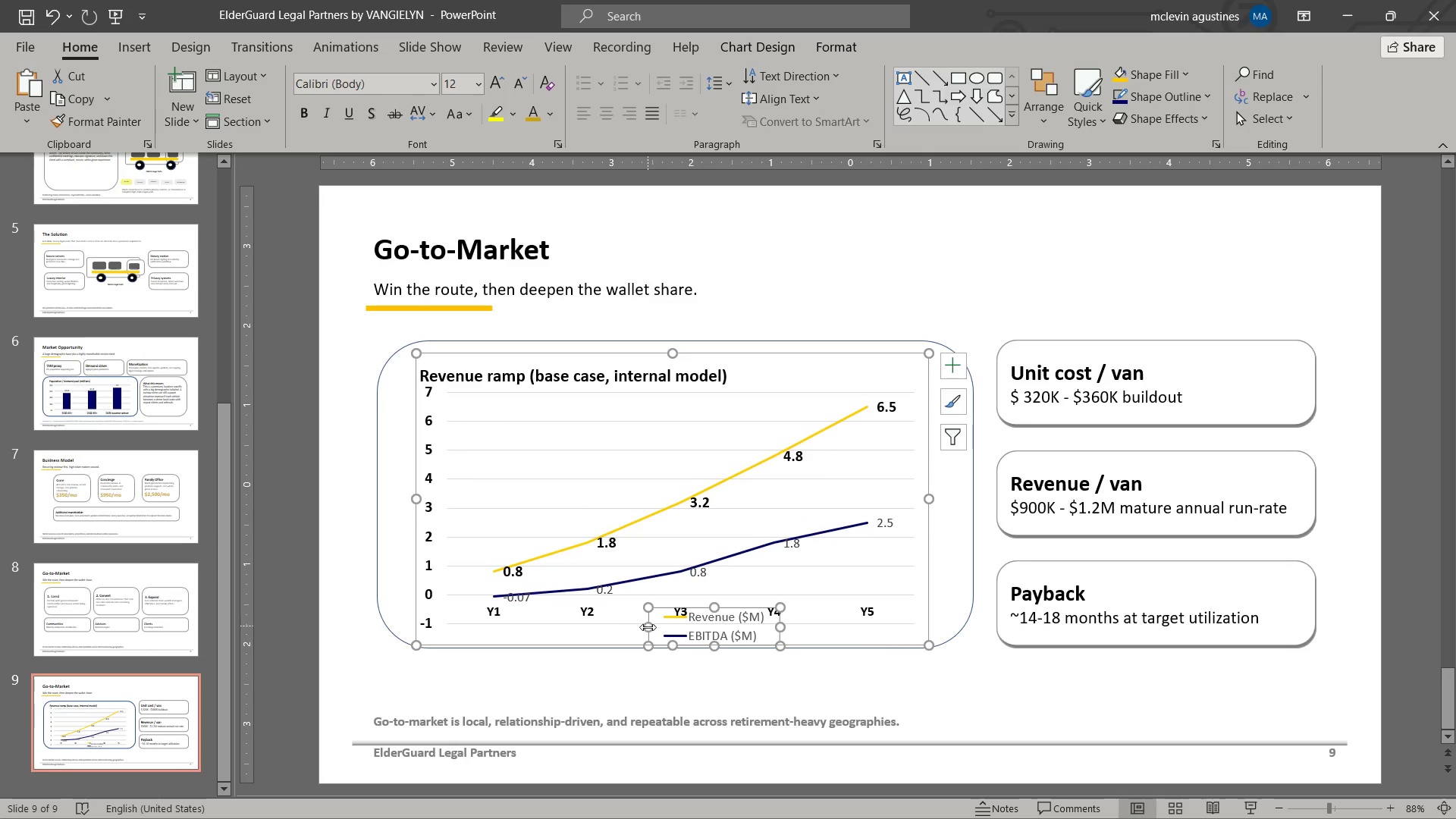 
left_click_drag(start_coordinate=[648, 628], to_coordinate=[569, 632])
 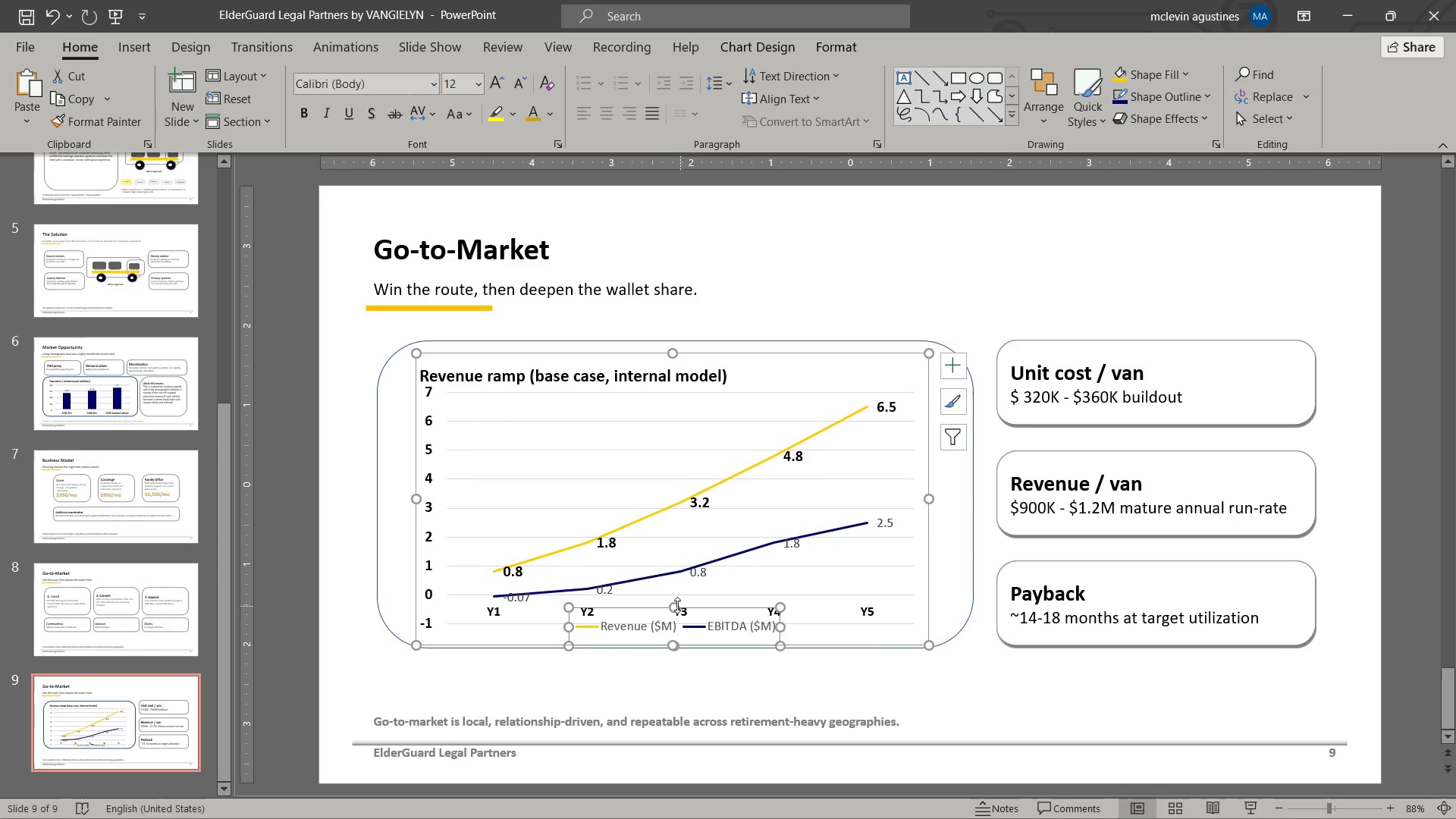 
left_click_drag(start_coordinate=[676, 608], to_coordinate=[676, 626])
 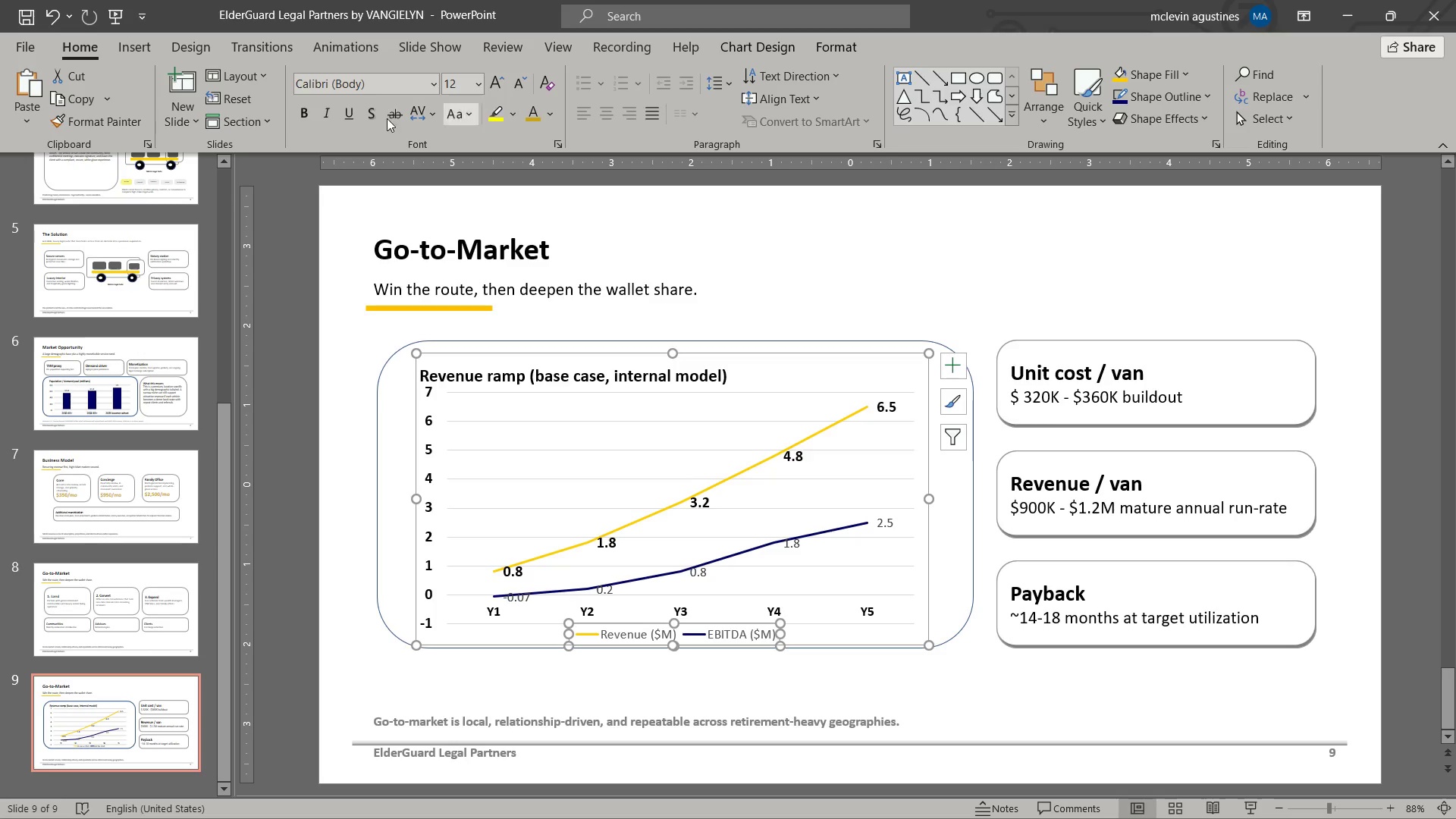 
left_click([294, 110])
 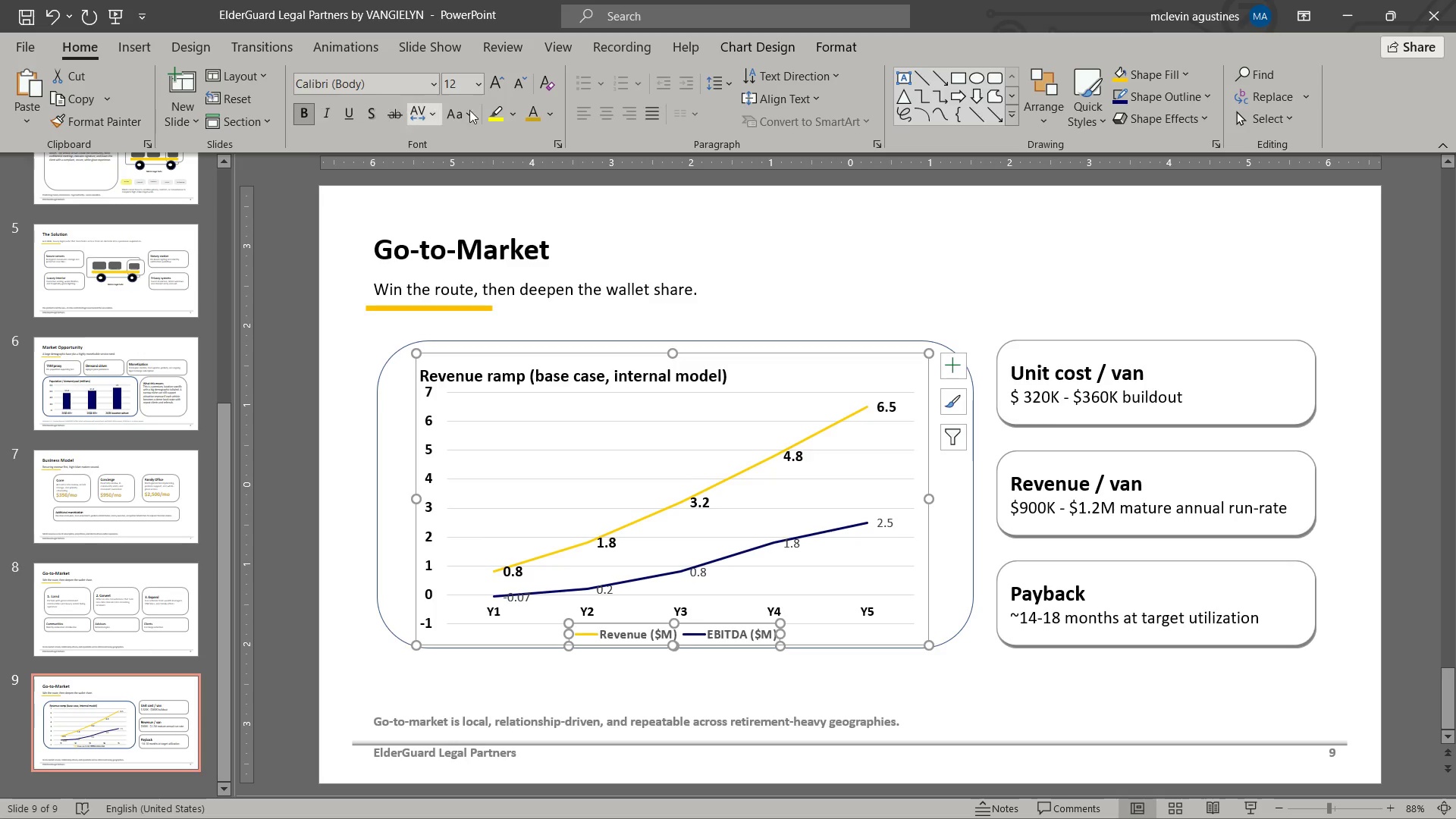 
left_click([550, 120])
 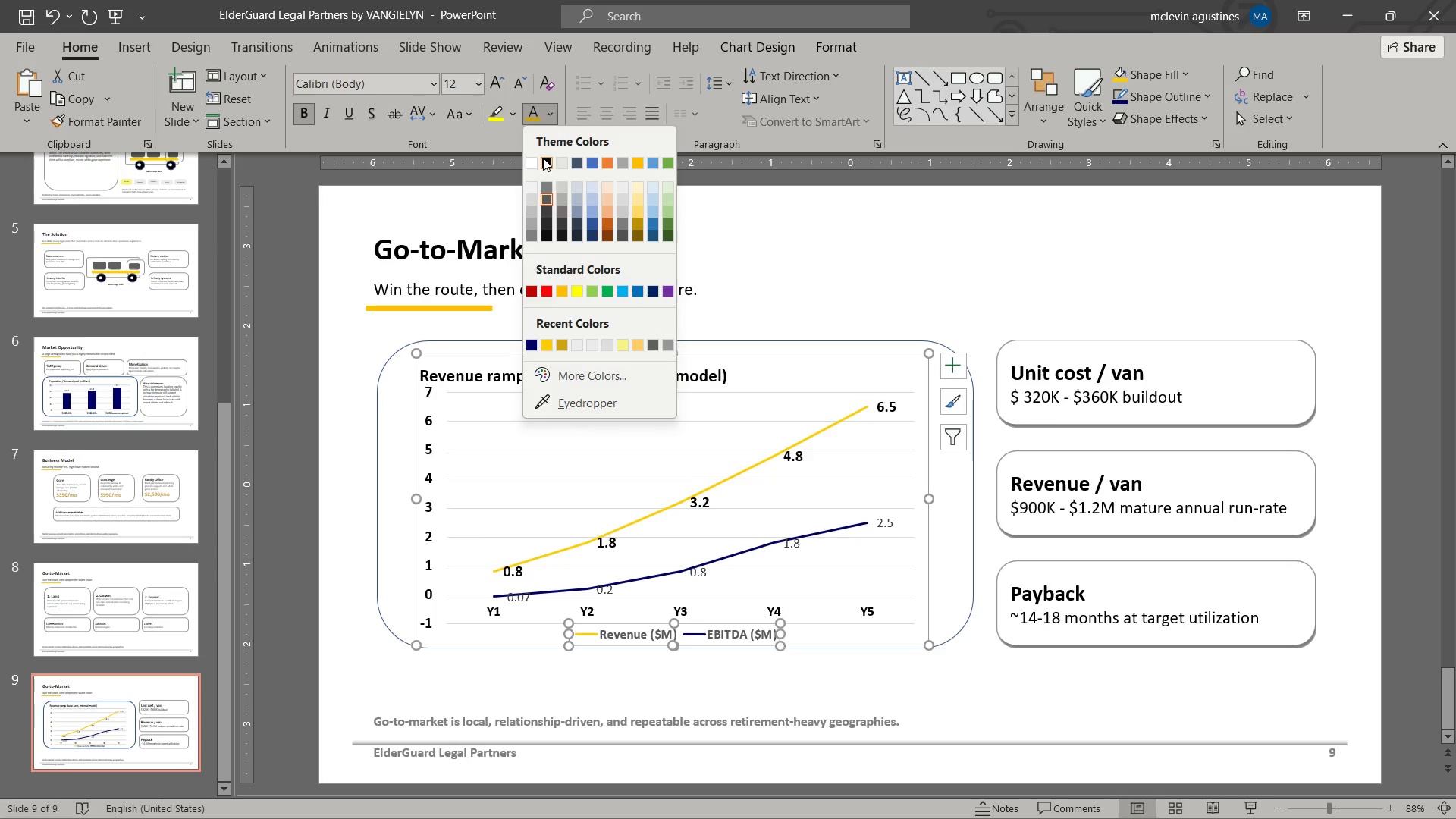 
left_click([543, 159])
 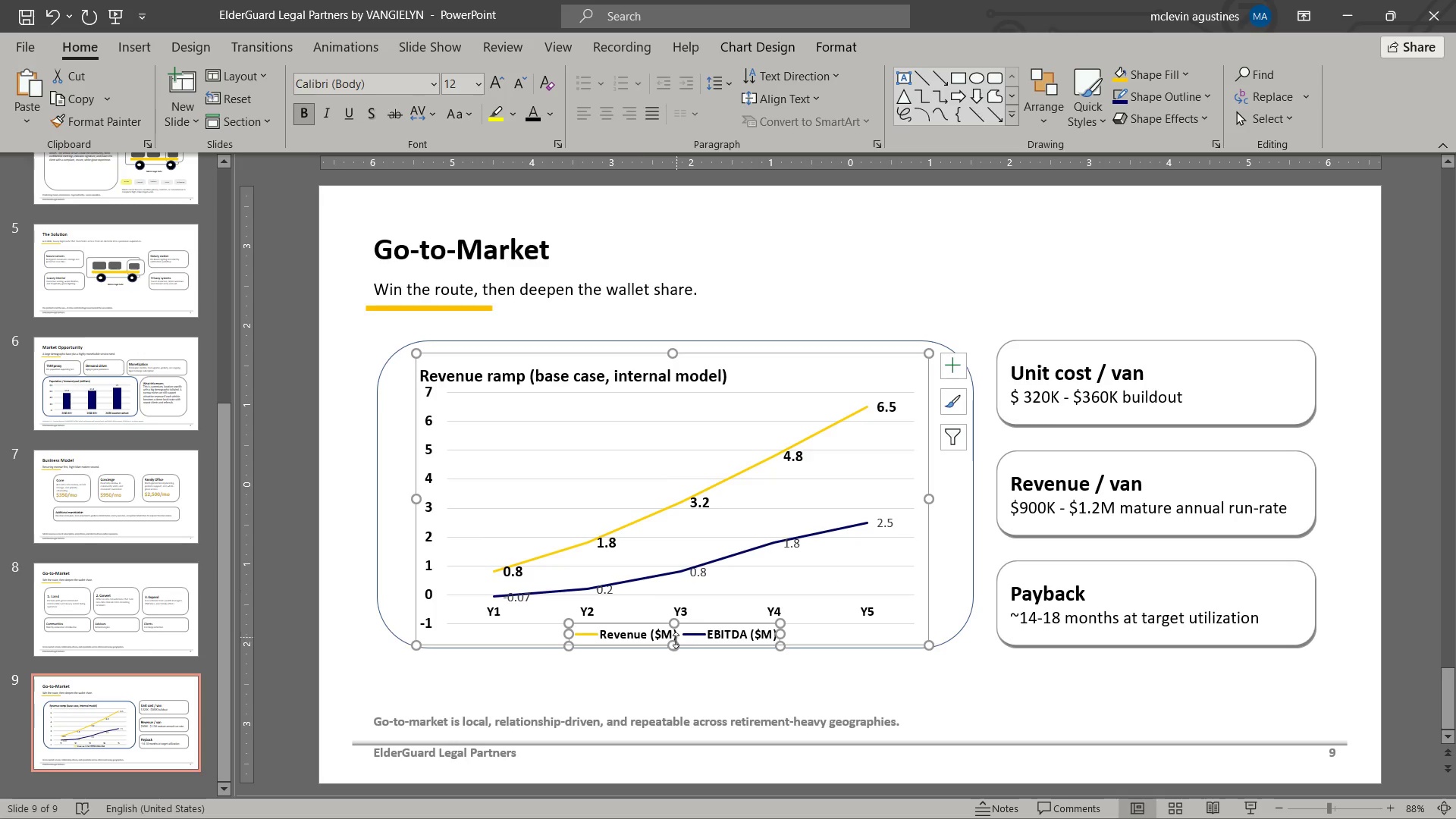 
left_click([654, 601])
 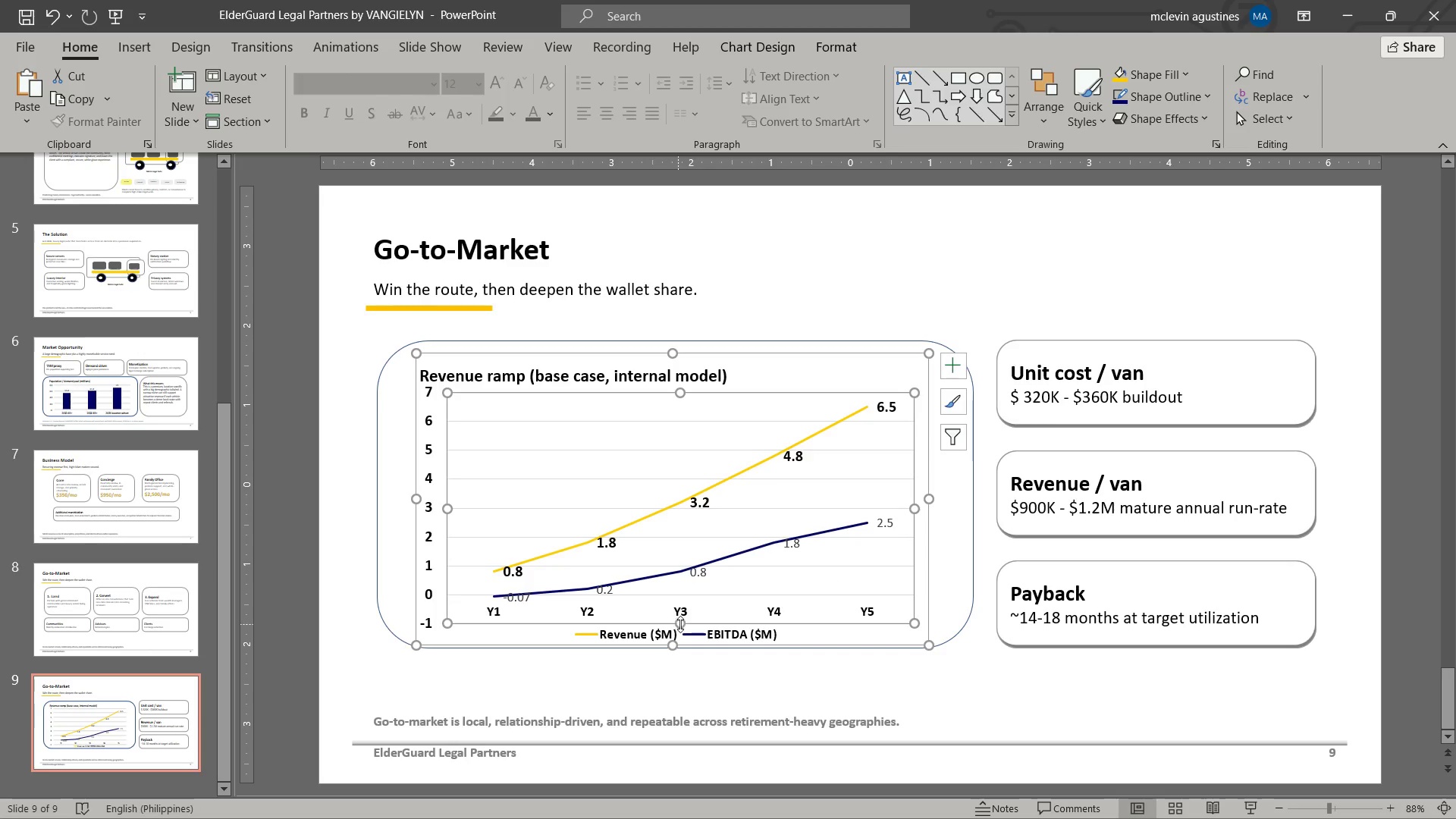 
left_click_drag(start_coordinate=[680, 624], to_coordinate=[682, 612])
 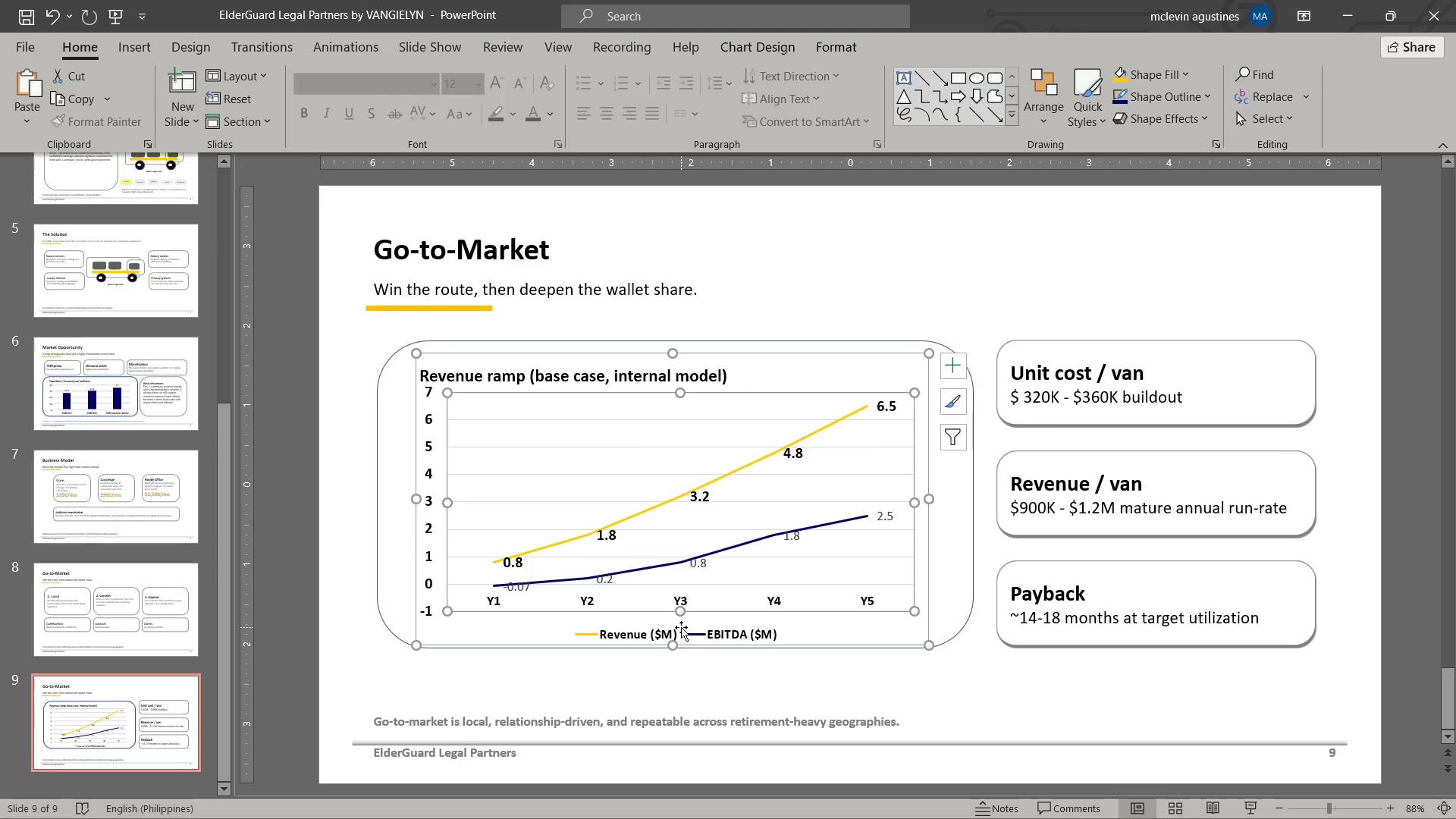 
left_click([681, 627])
 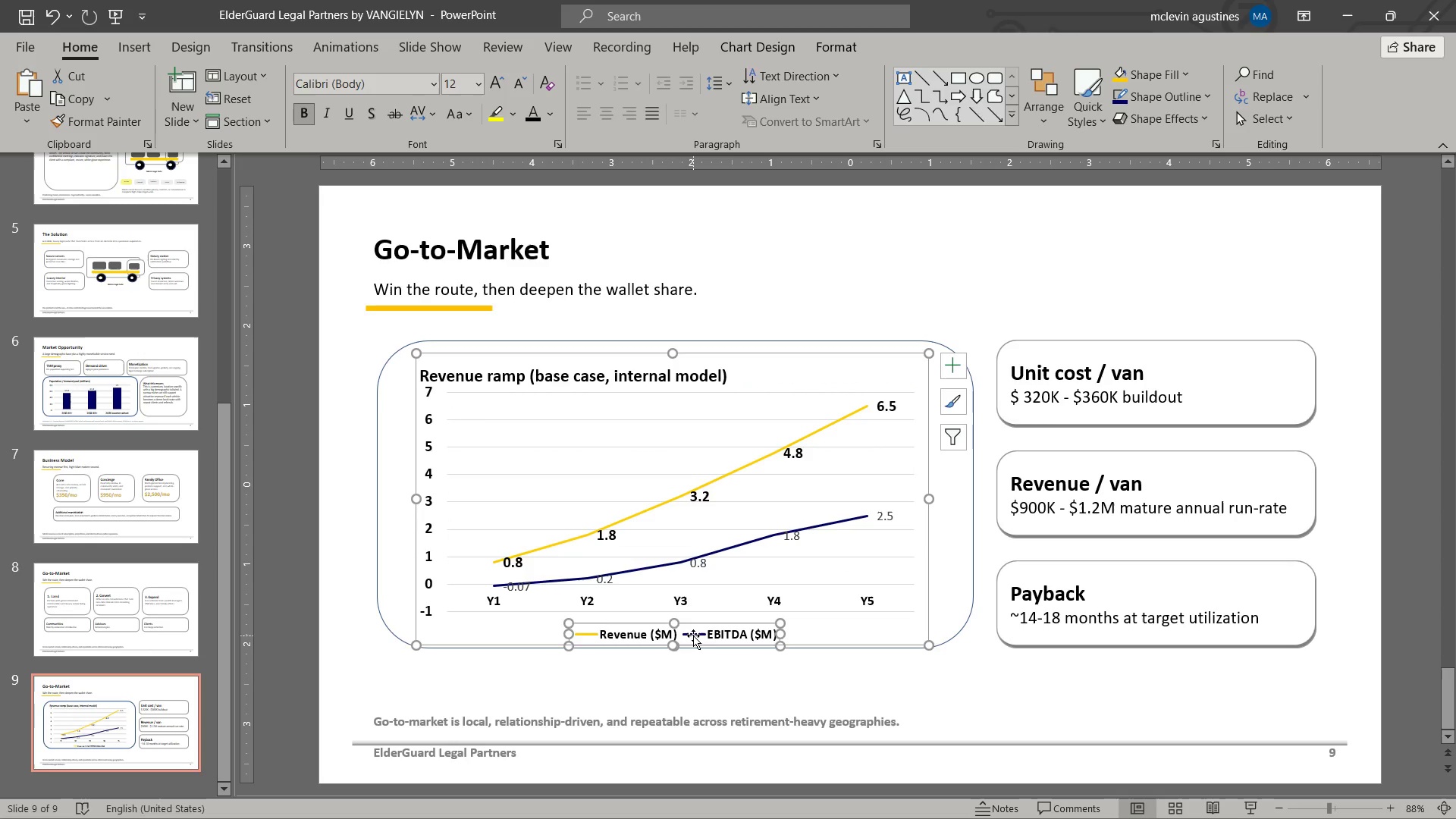 
left_click_drag(start_coordinate=[693, 635], to_coordinate=[695, 628])
 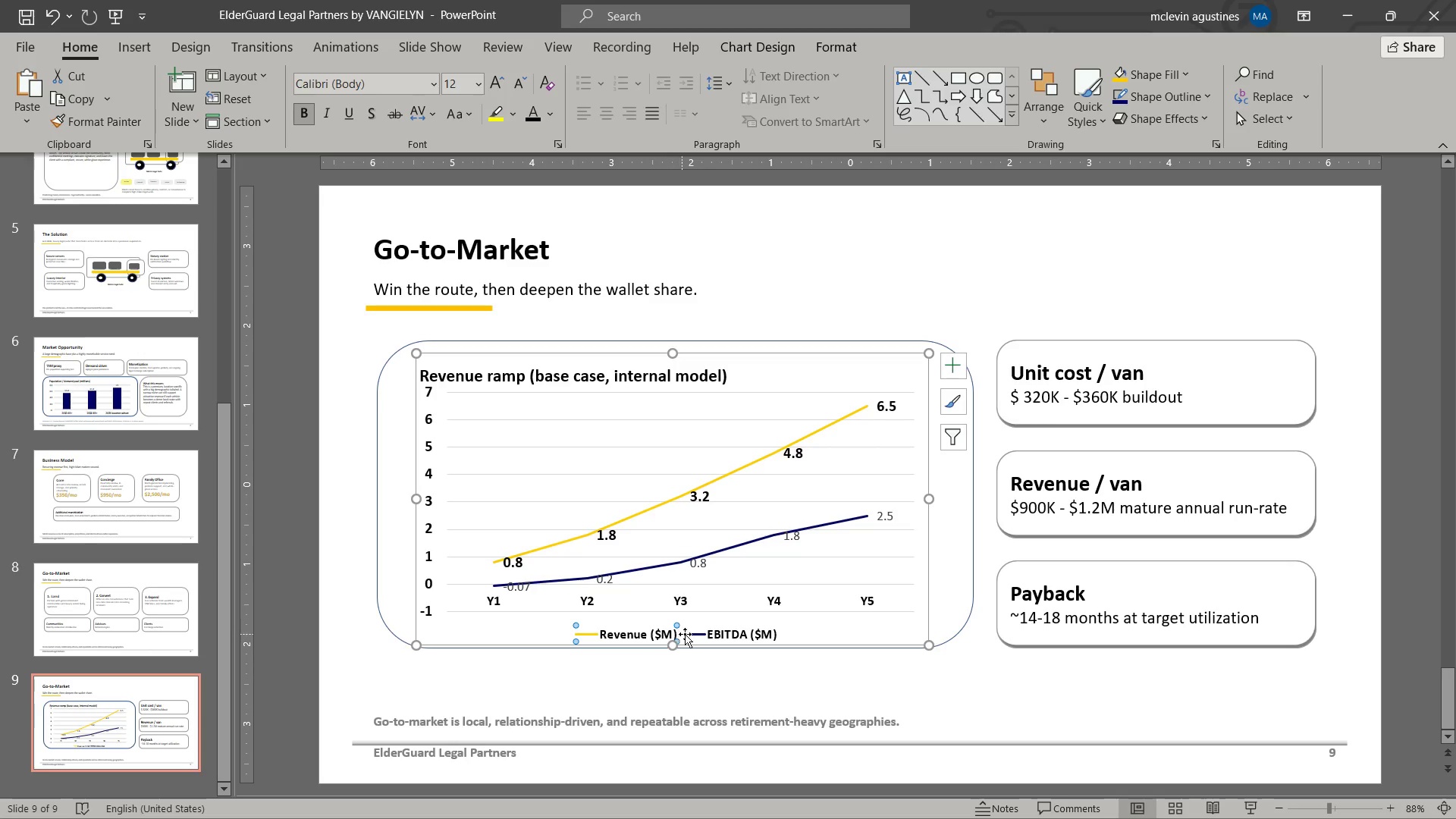 
left_click([699, 632])
 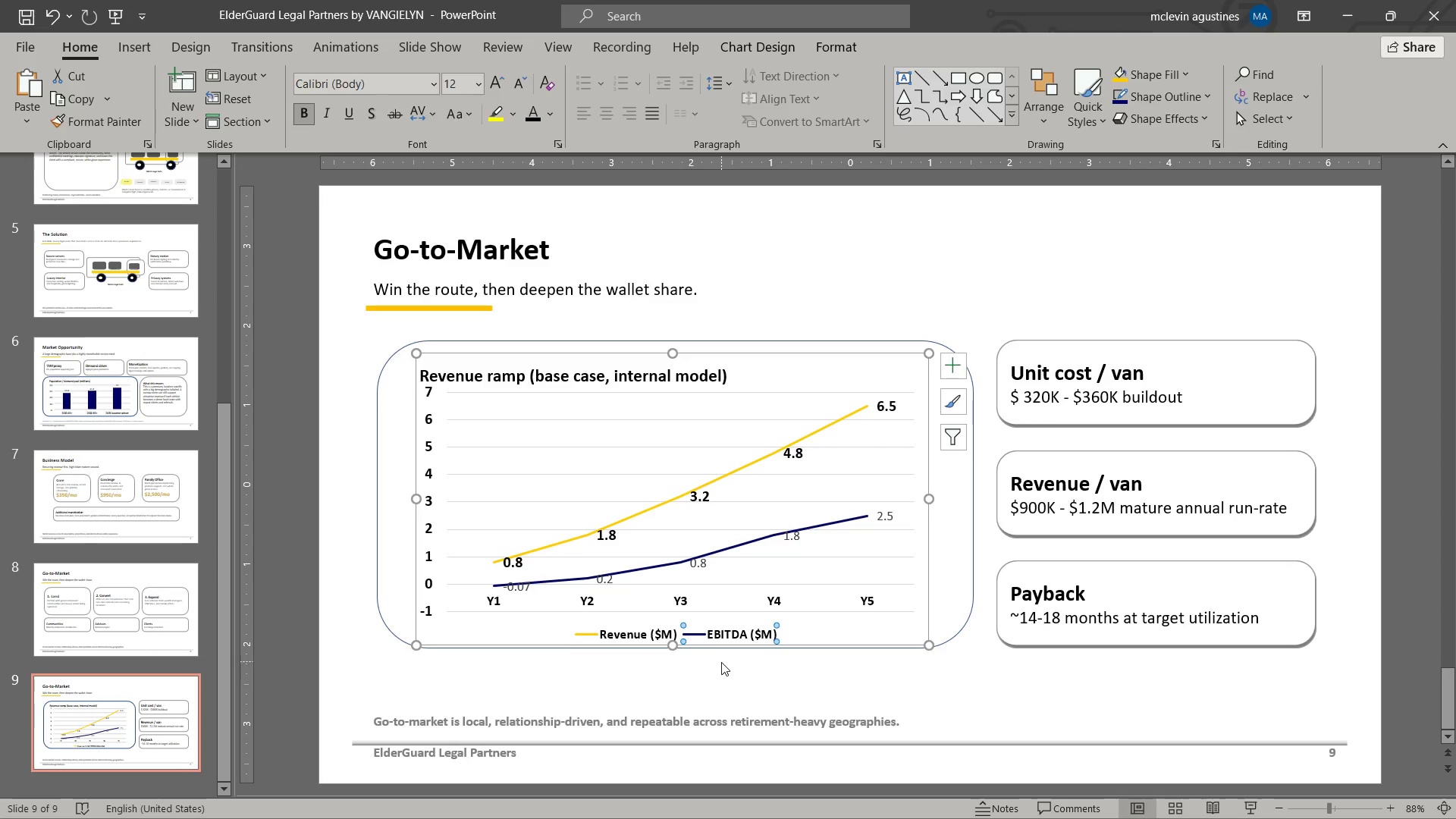 
left_click([721, 662])
 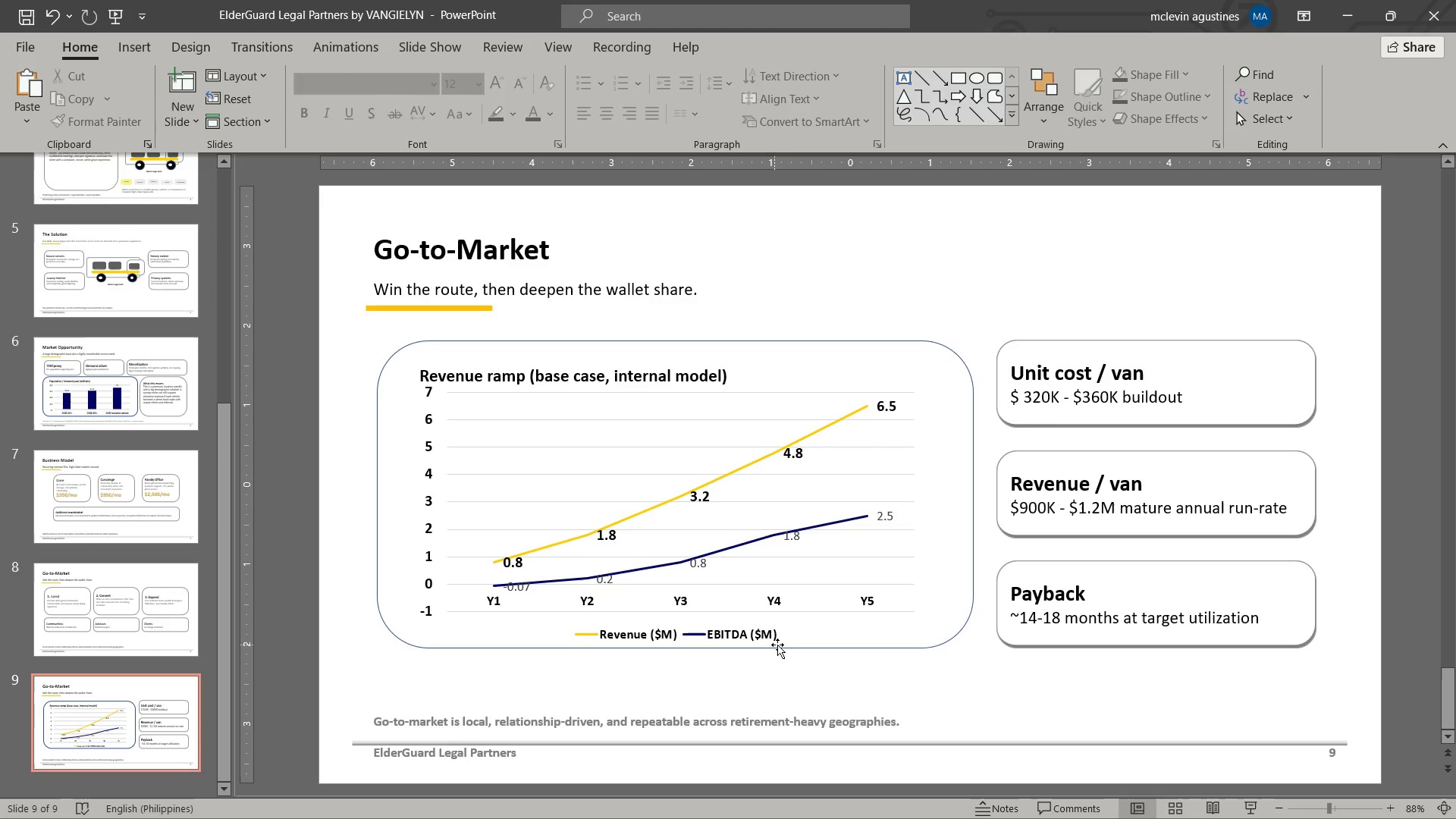 
left_click([777, 645])
 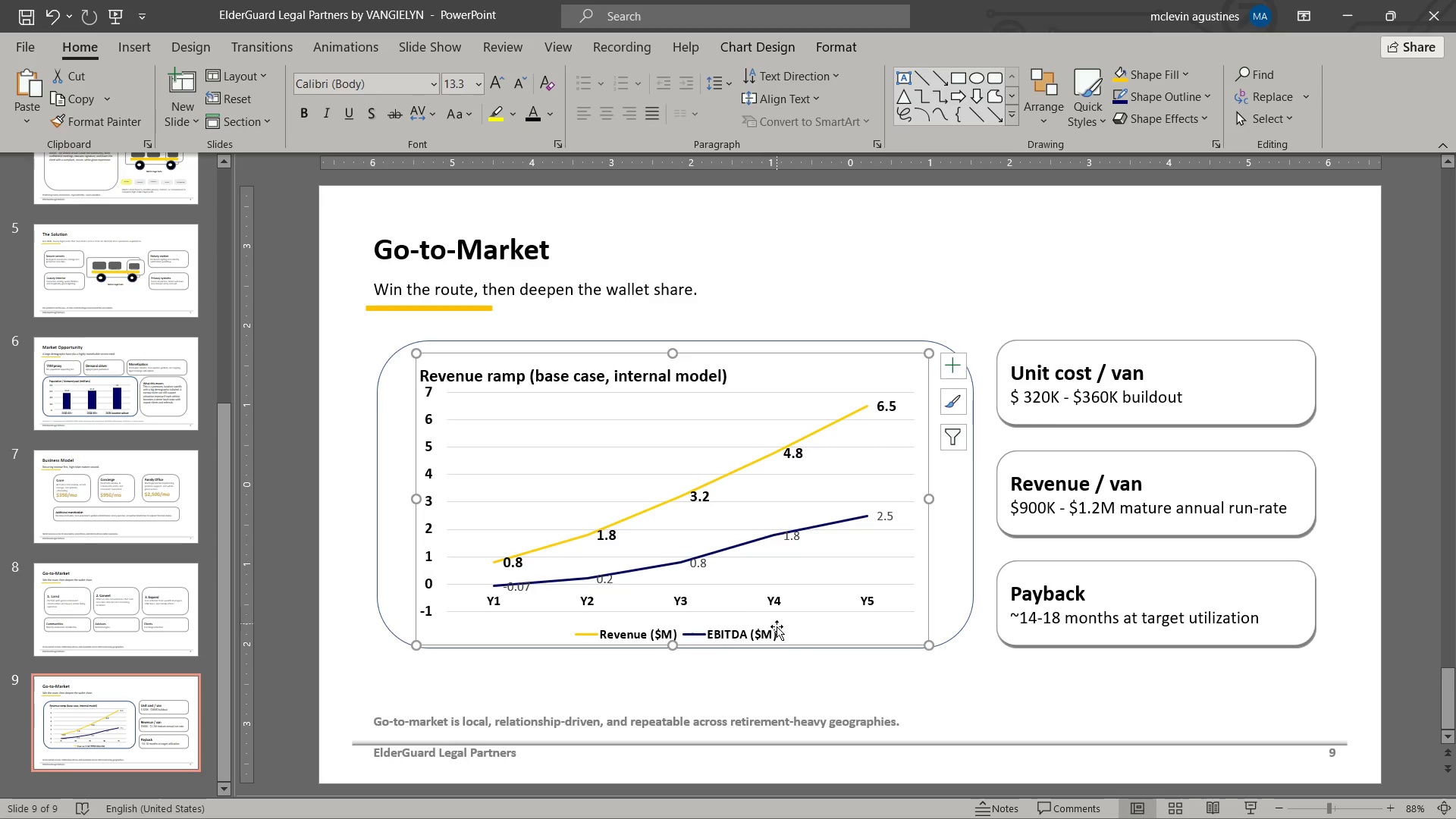 
left_click([777, 628])
 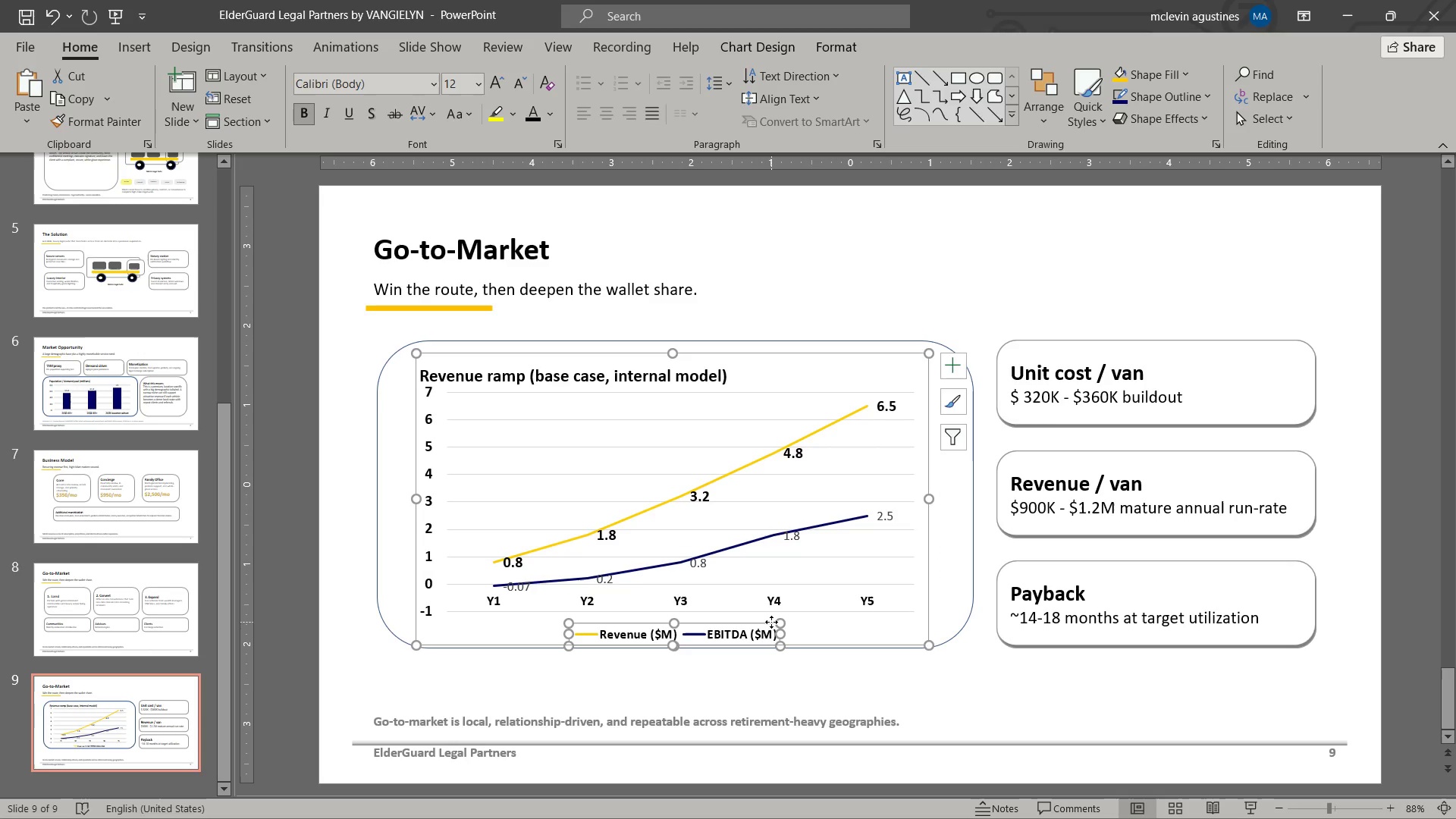 
left_click_drag(start_coordinate=[770, 623], to_coordinate=[768, 617])
 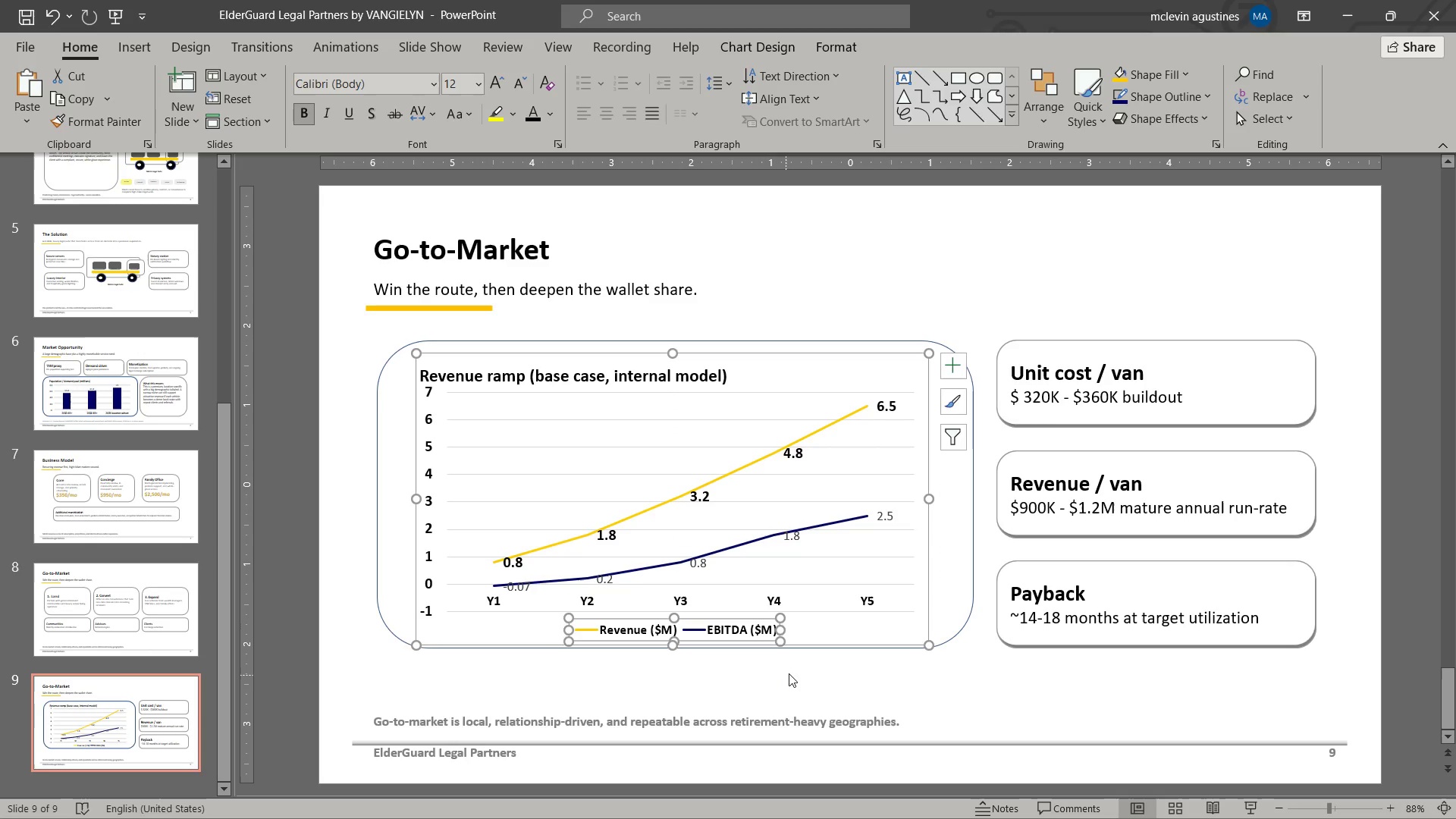 
left_click([795, 663])
 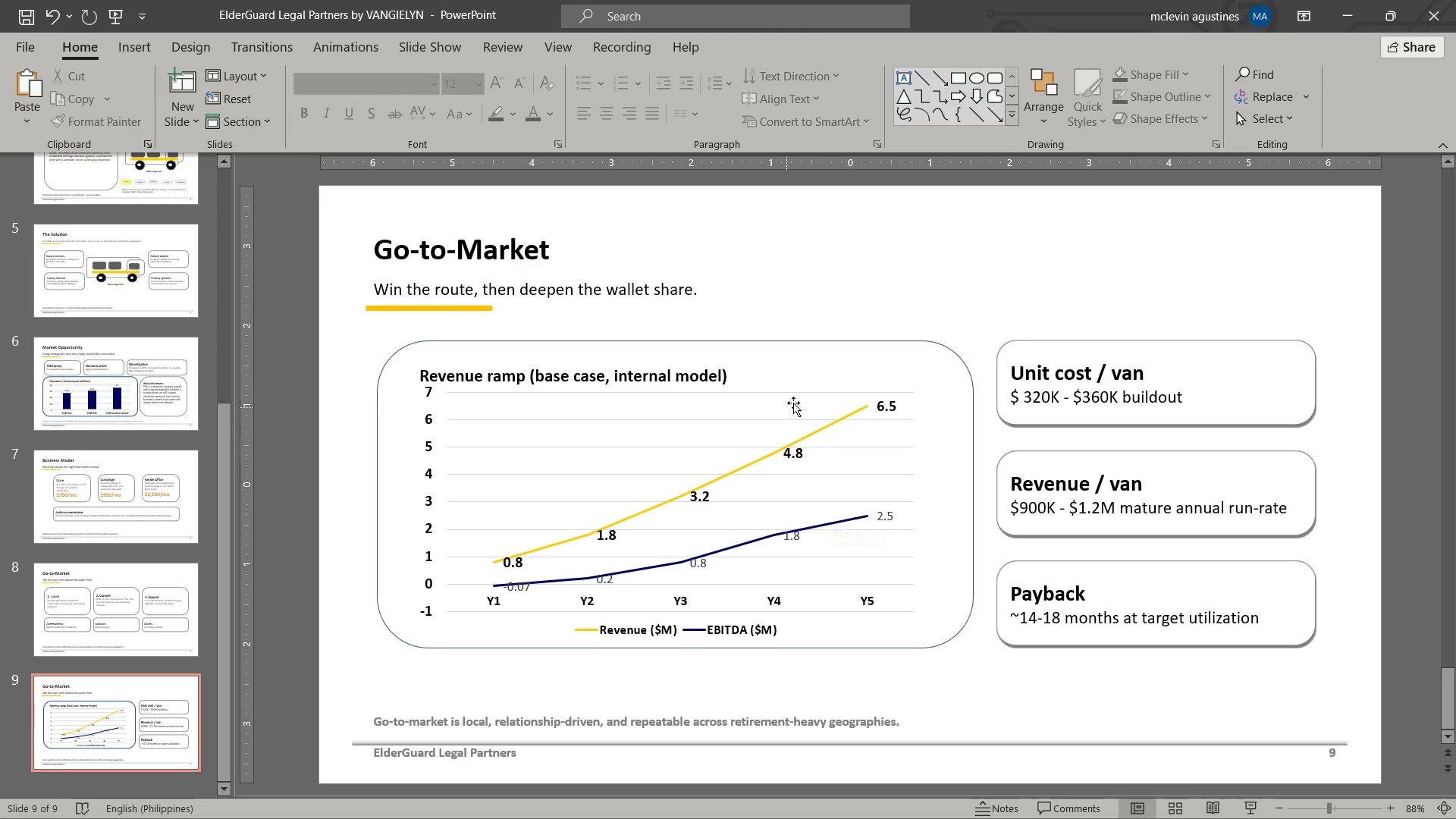 
left_click([850, 344])
 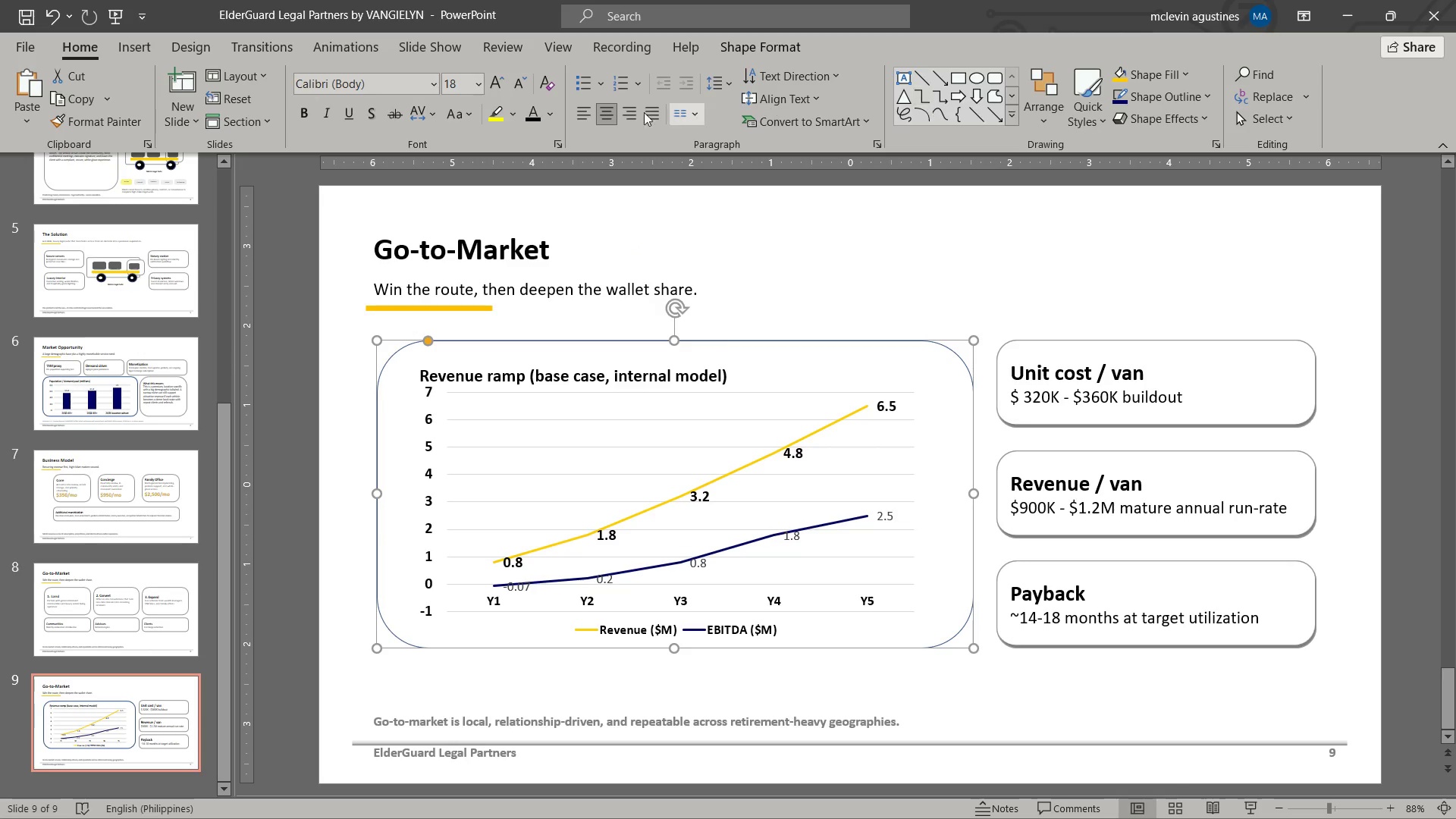 
wait(5.05)
 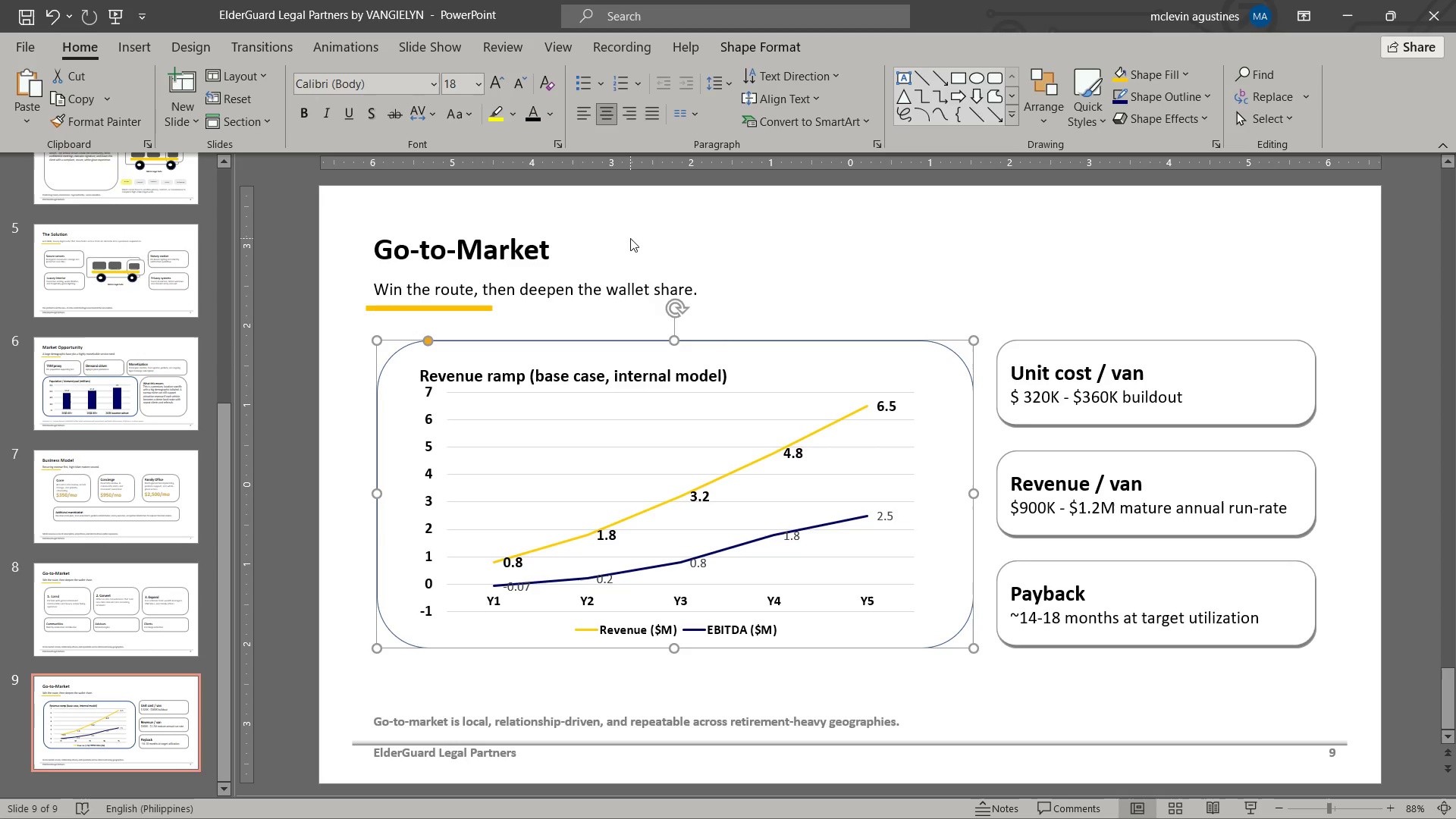 
left_click([1203, 96])
 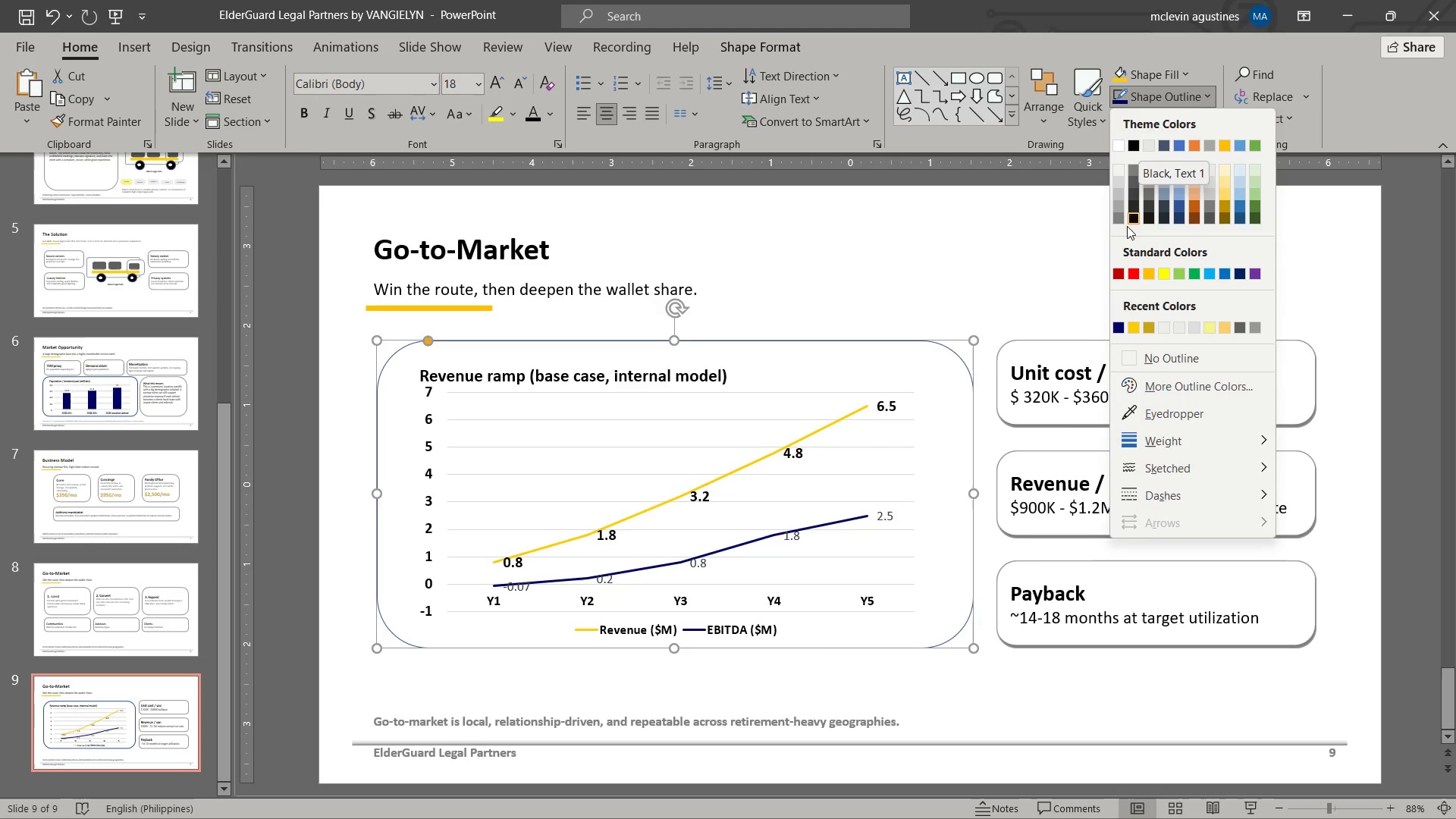 
left_click_drag(start_coordinate=[1121, 221], to_coordinate=[1112, 206])
 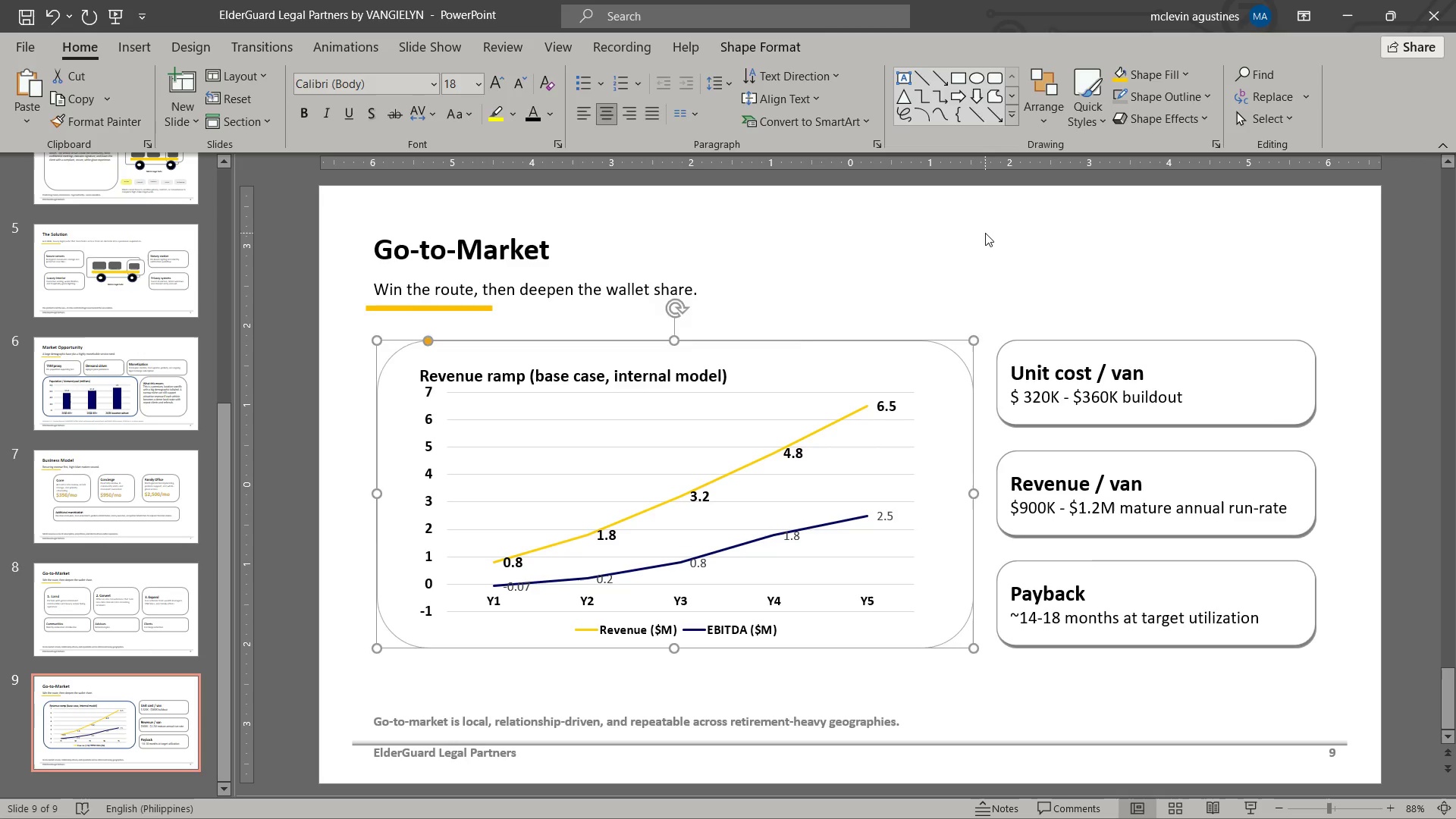 
left_click_drag(start_coordinate=[985, 233], to_coordinate=[959, 361])
 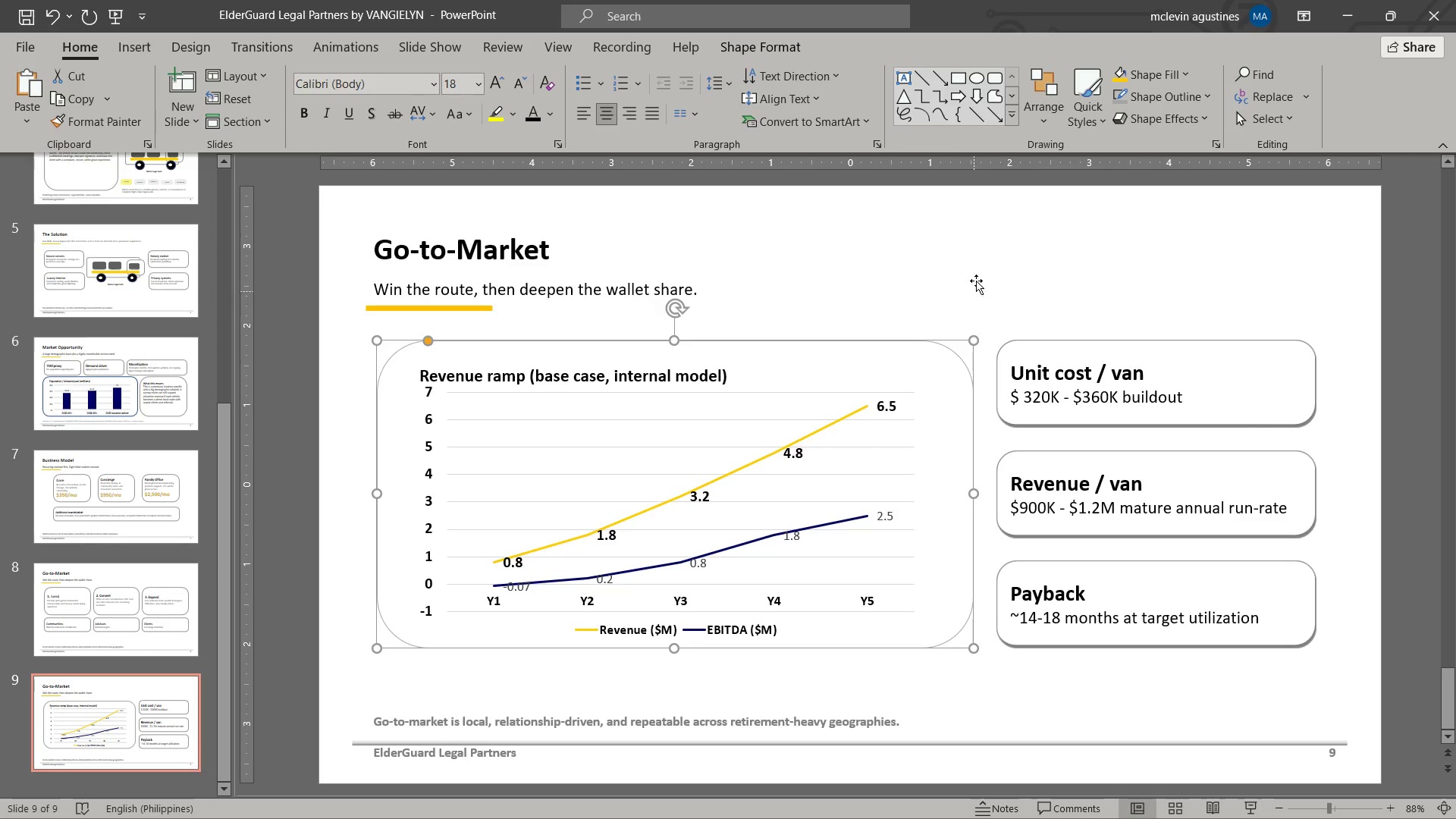 
left_click([959, 361])
 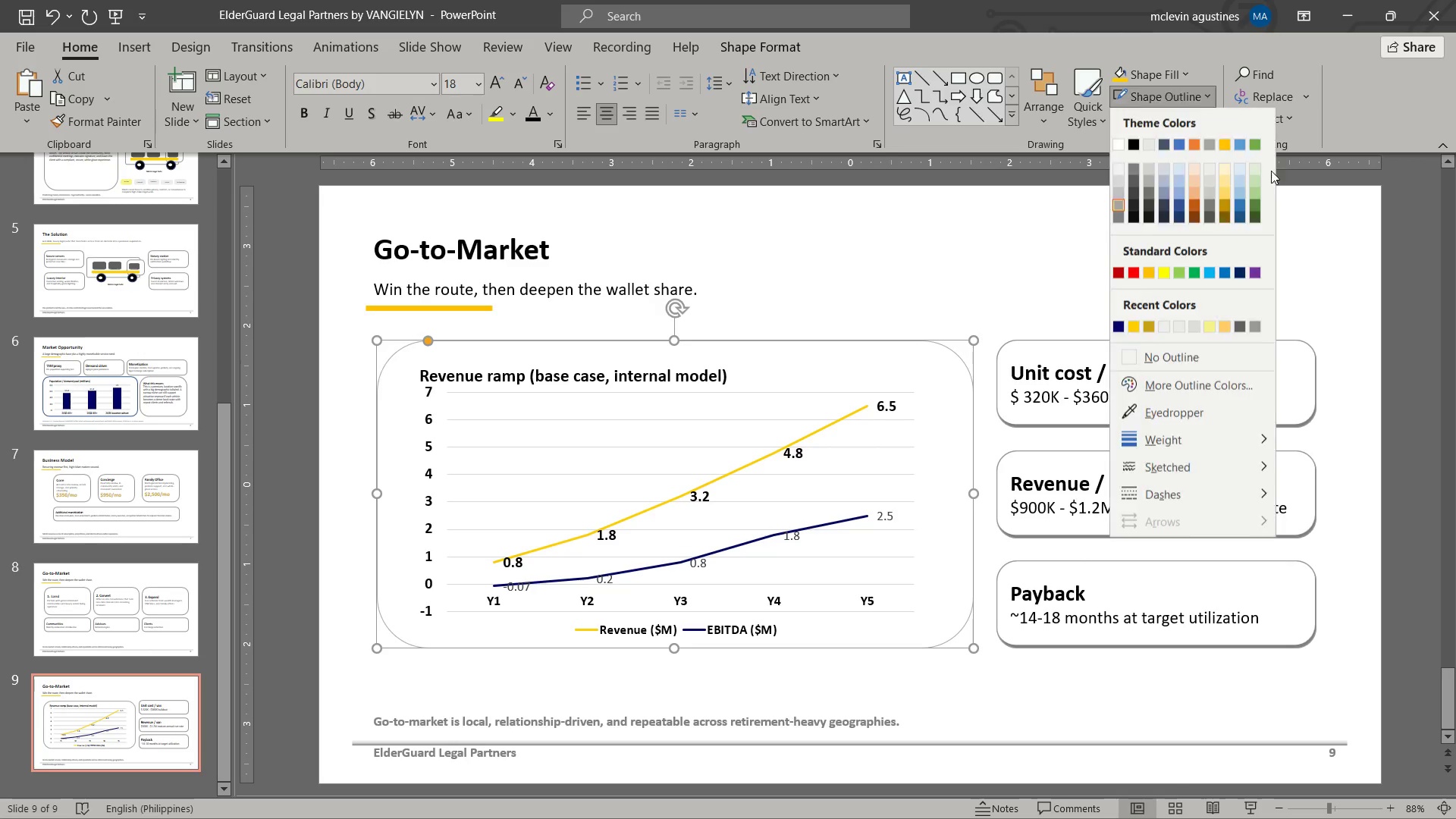 
left_click([1226, 443])
 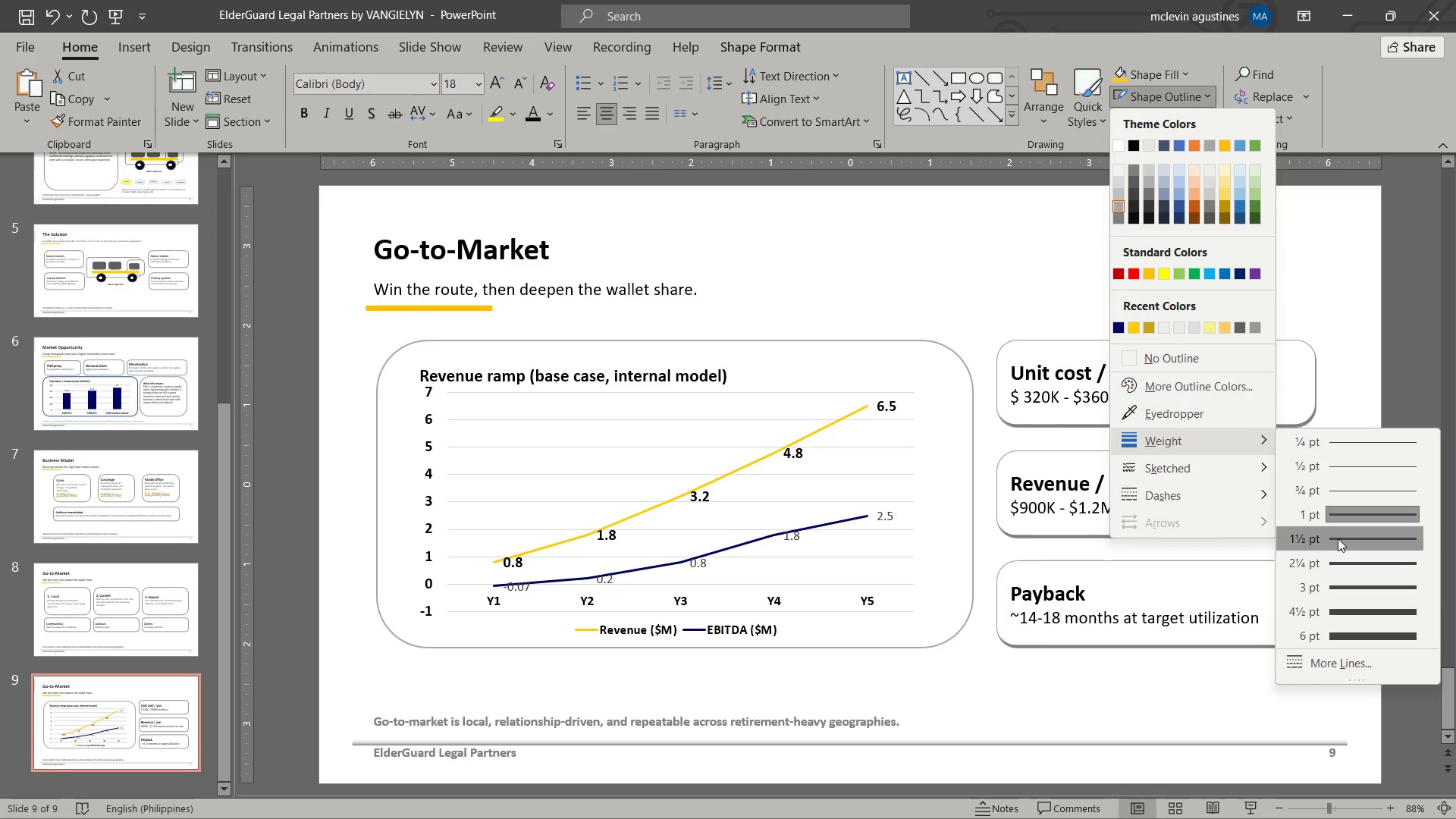 
left_click([1338, 538])
 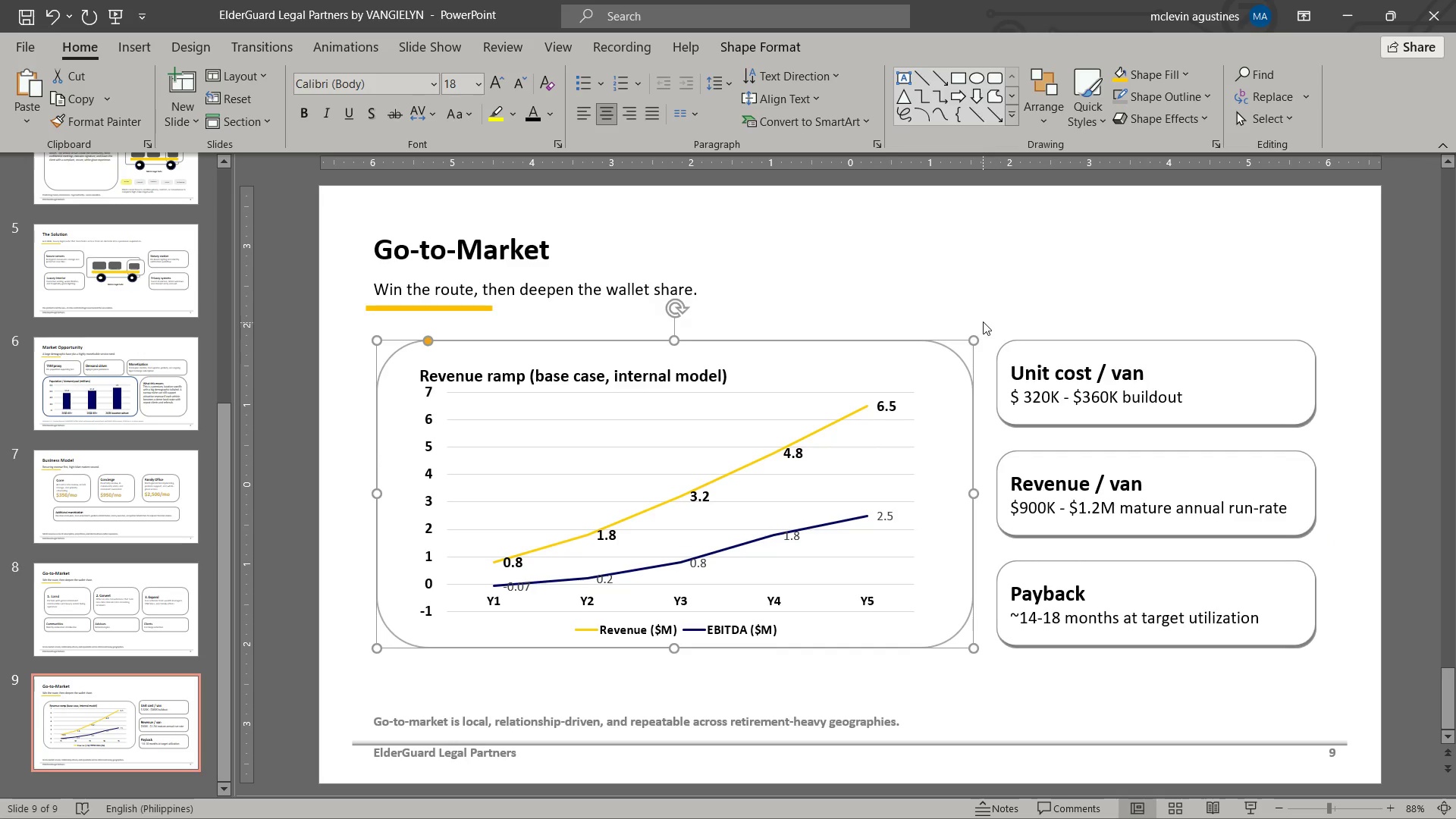 
left_click([983, 322])
 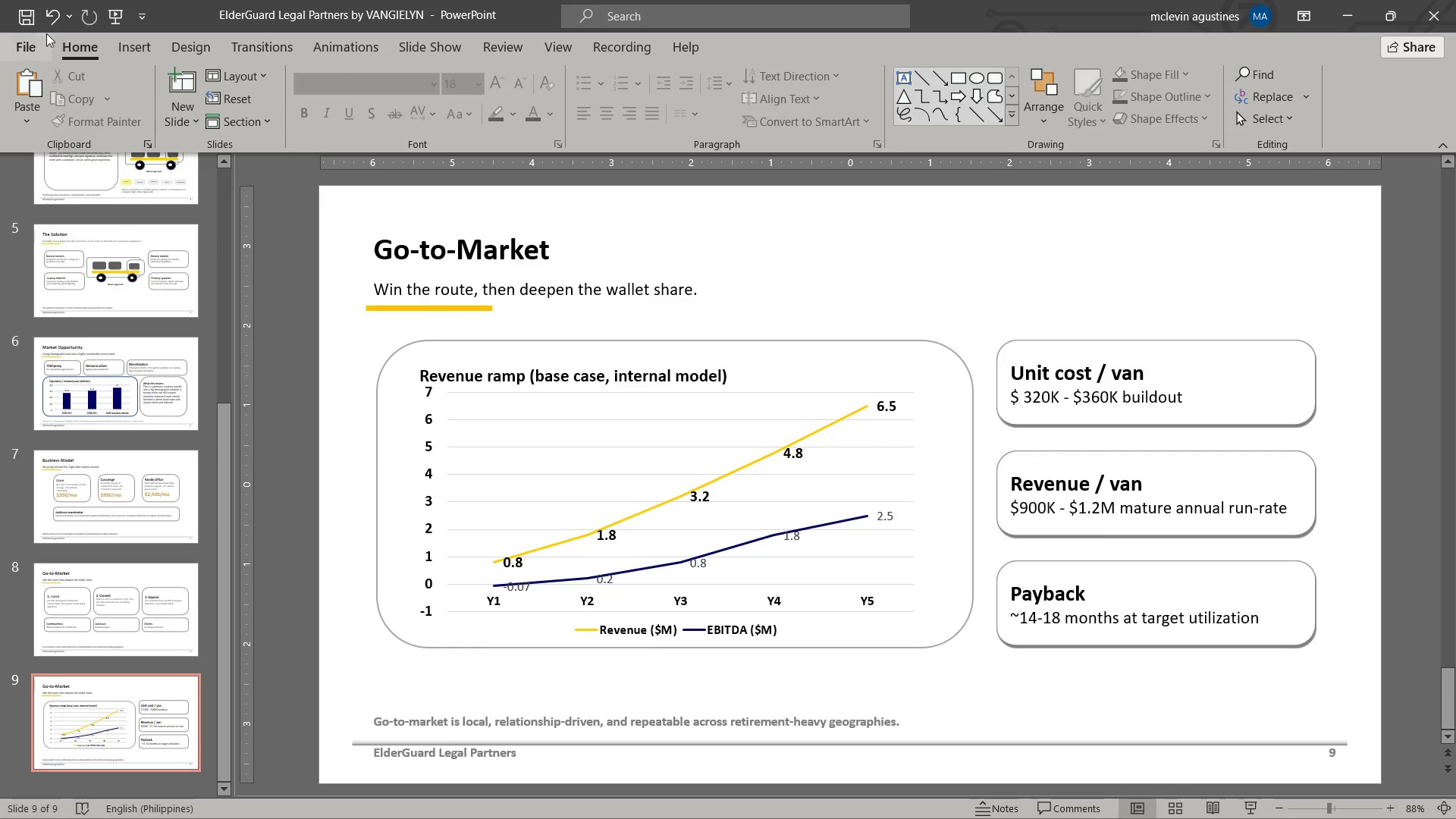 
left_click([21, 10])
 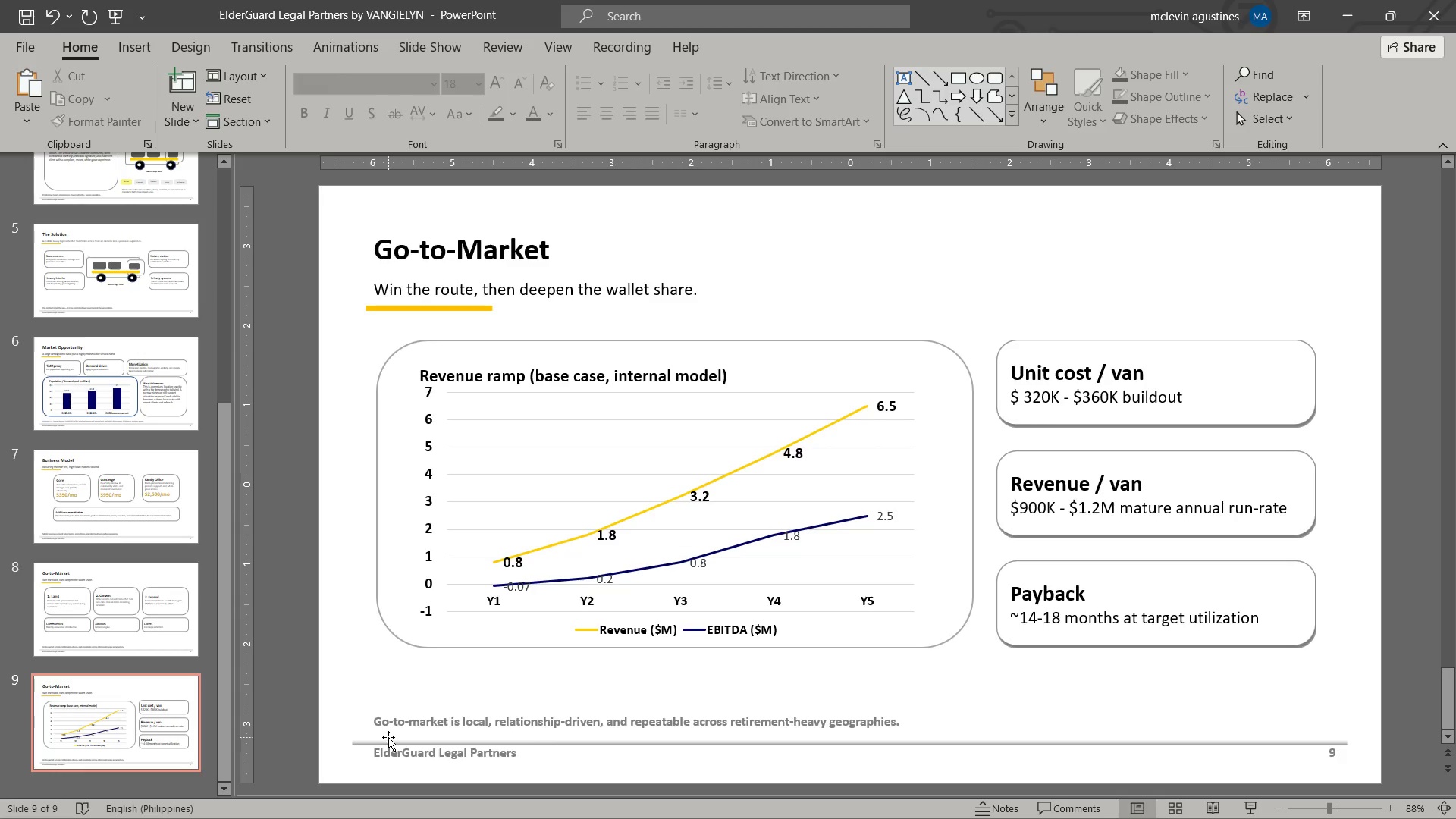 
wait(7.23)
 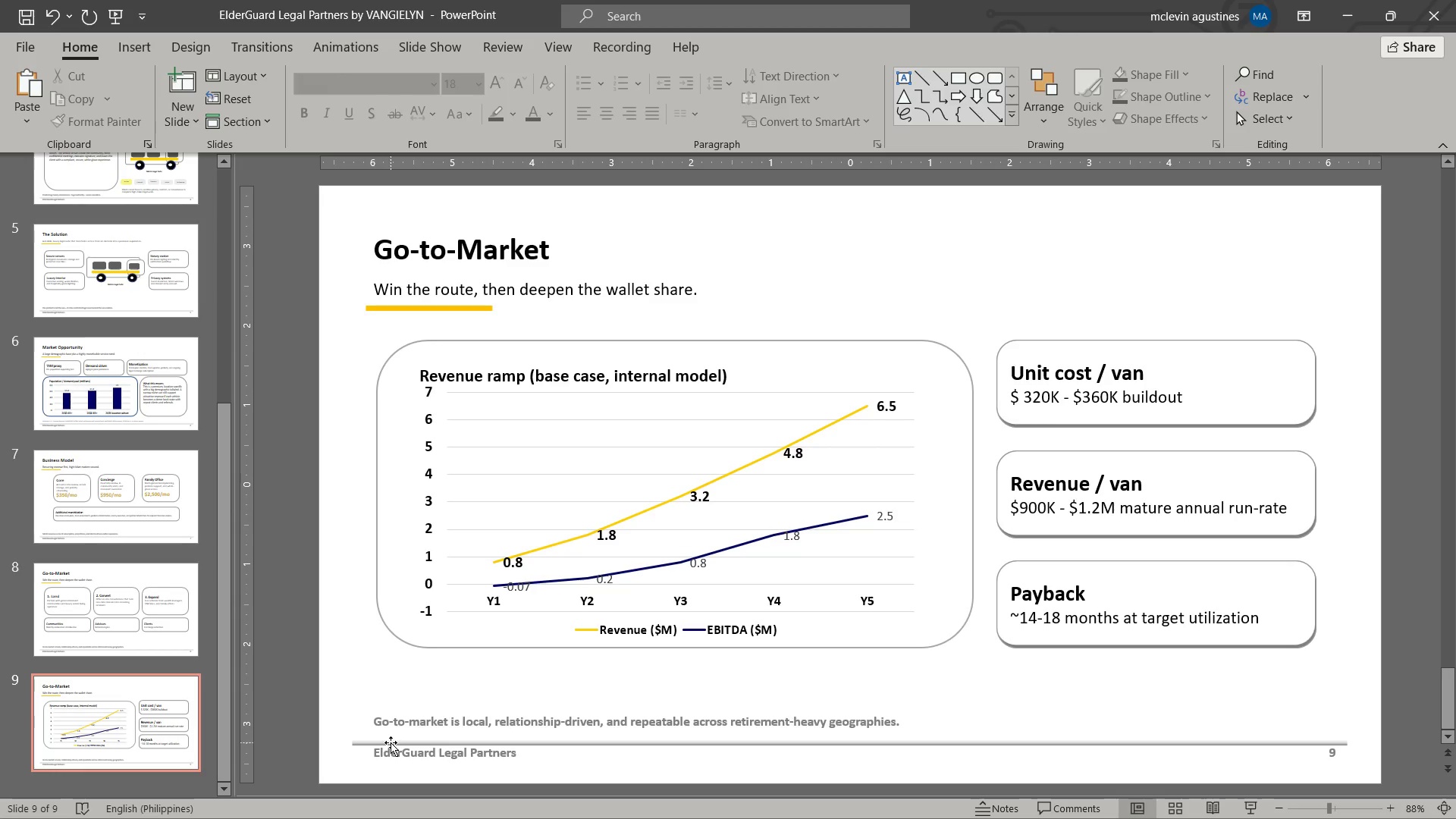 
left_click([381, 726])
 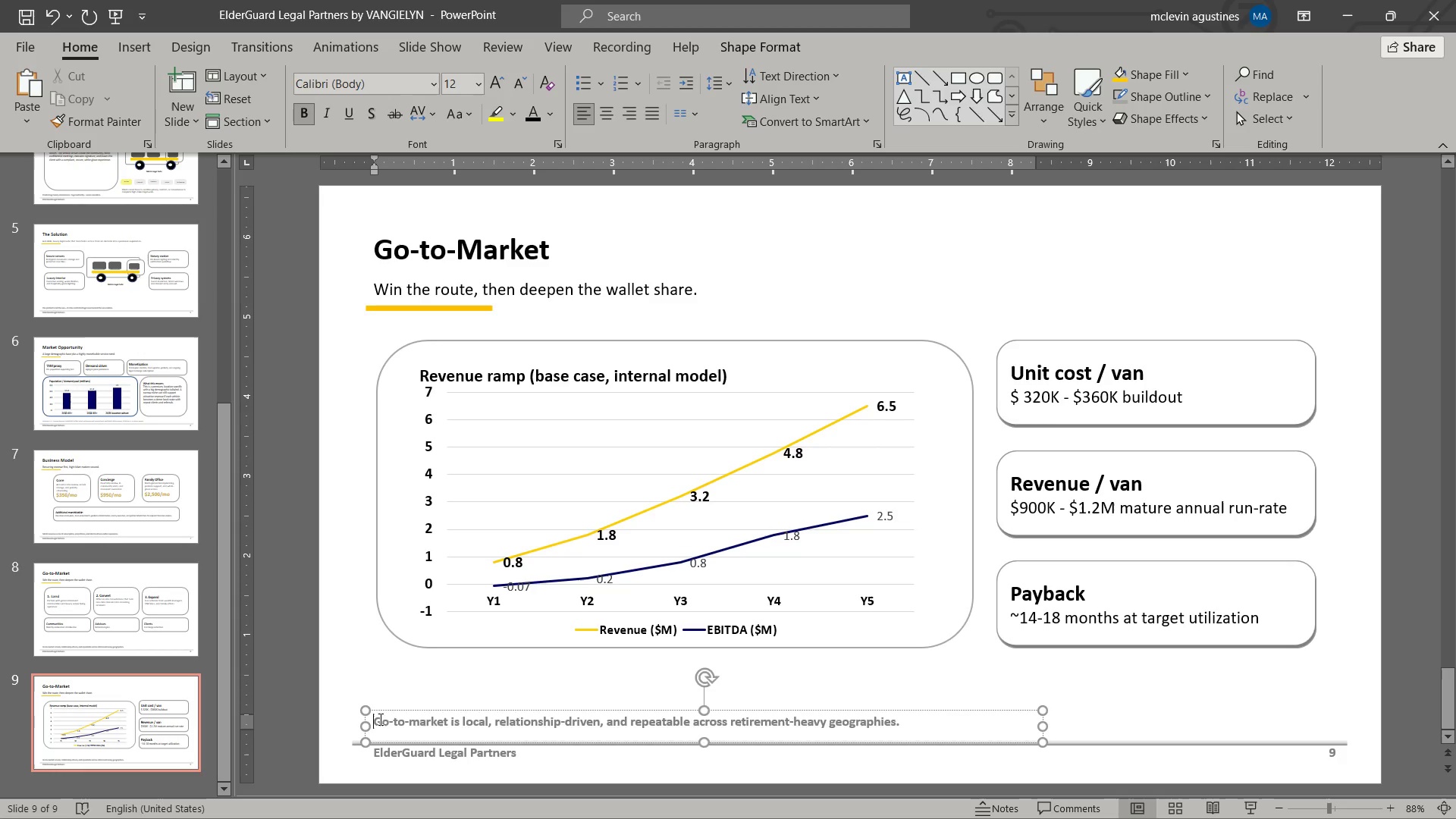 
left_click_drag(start_coordinate=[378, 718], to_coordinate=[927, 692])
 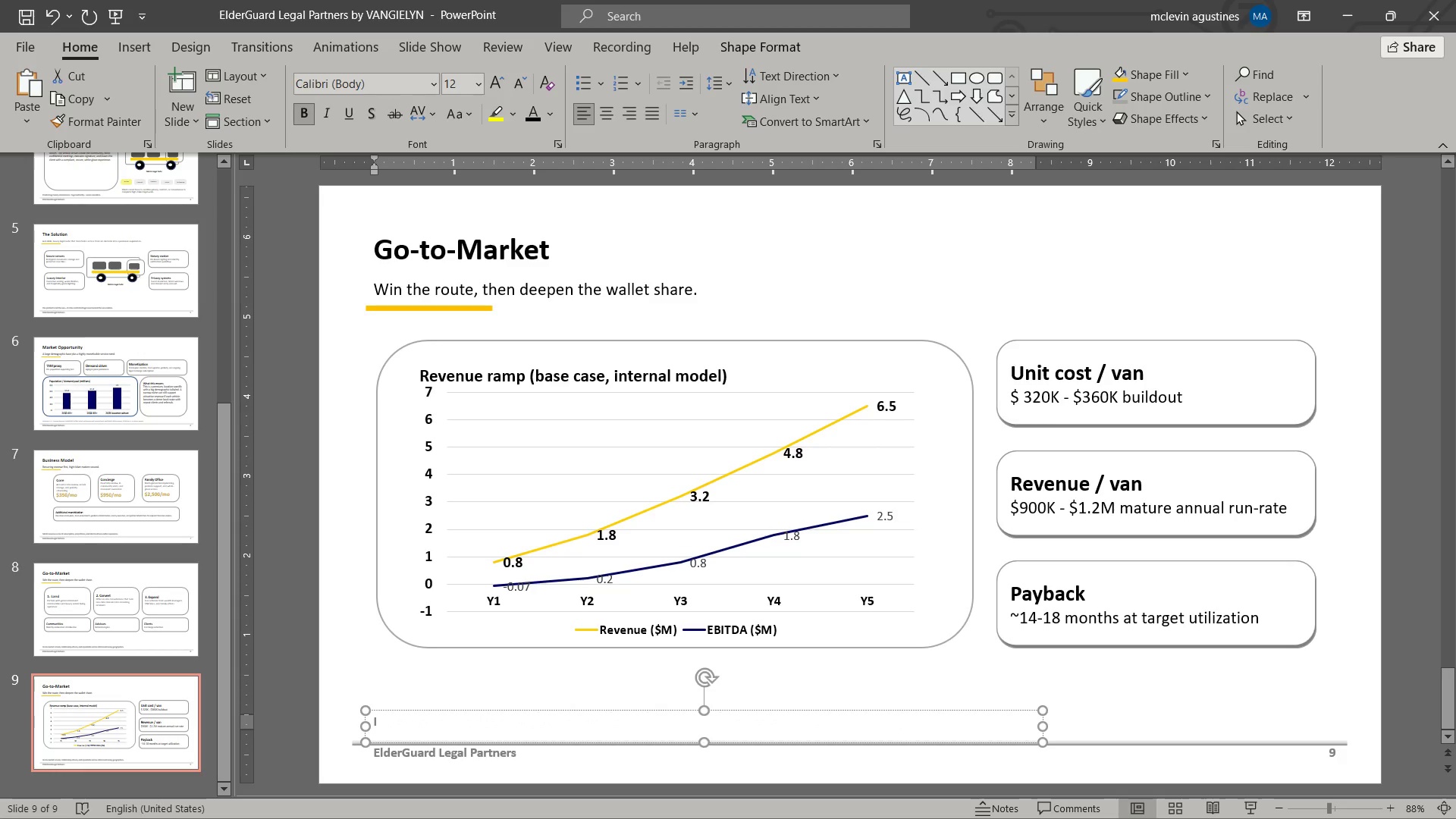 
type(INTERNATIONAL)
 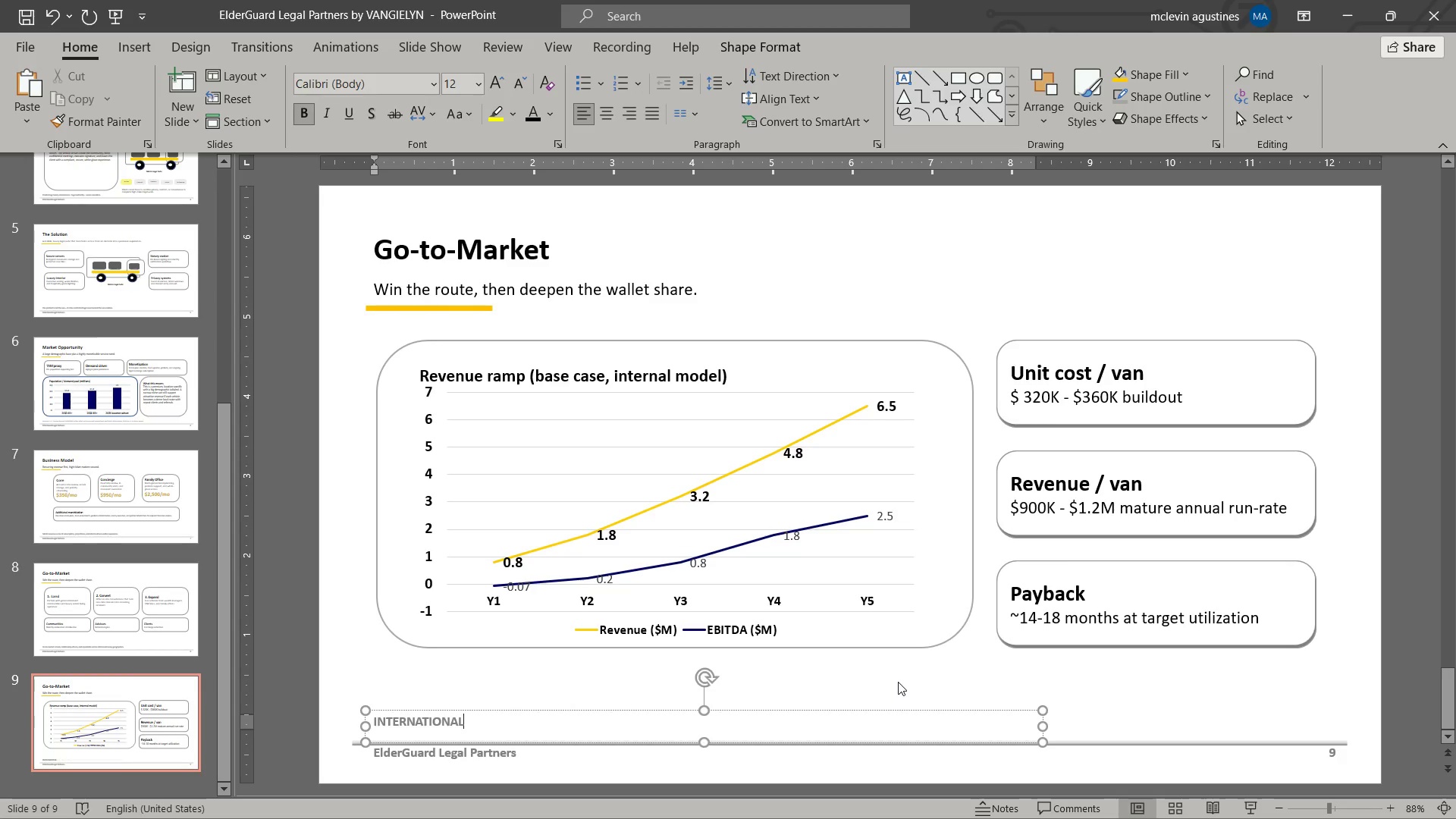 
key(Control+Shift+ArrowLeft)
 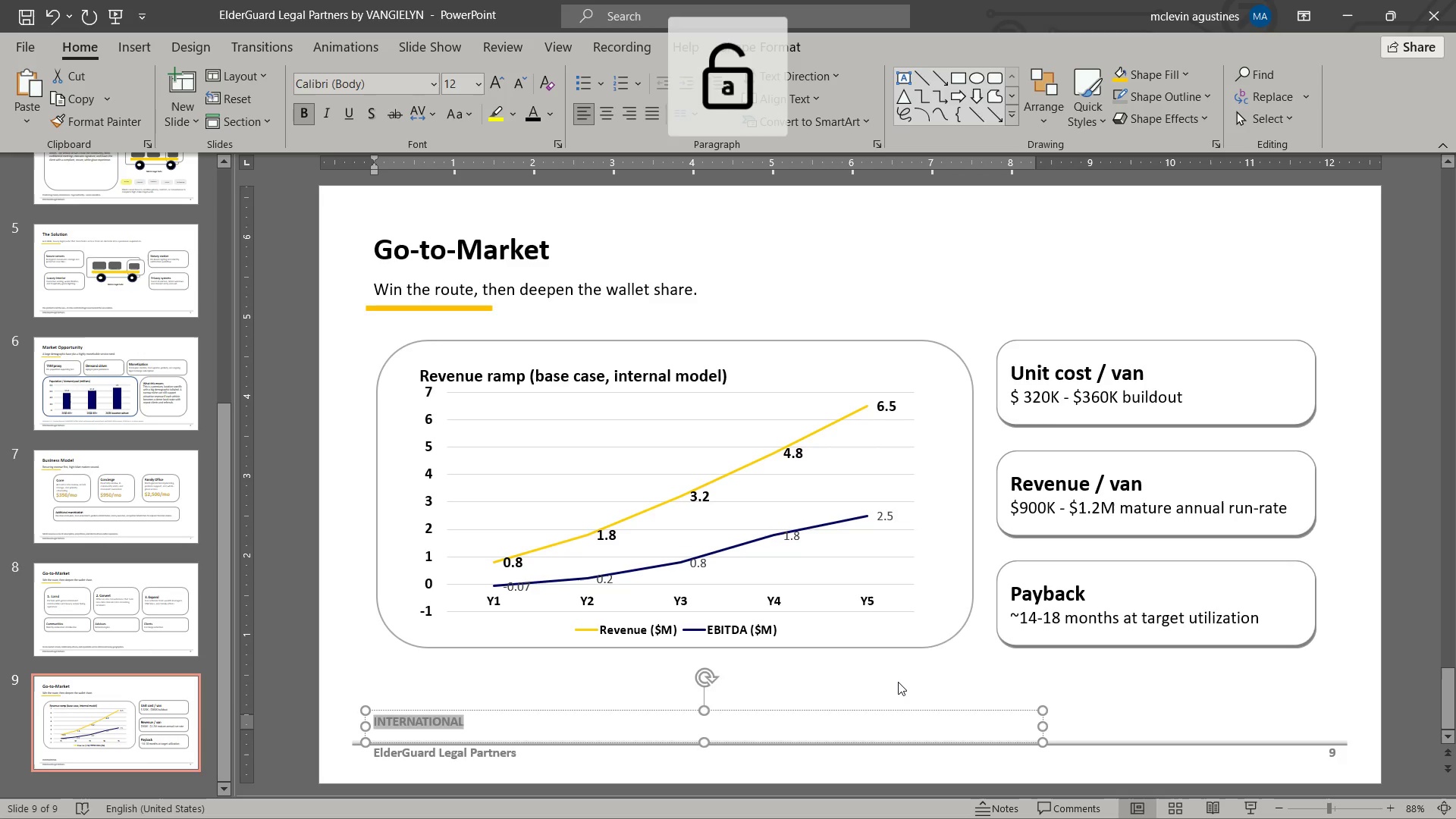 
type(u)
key(Backspace)
type(inernational model )
 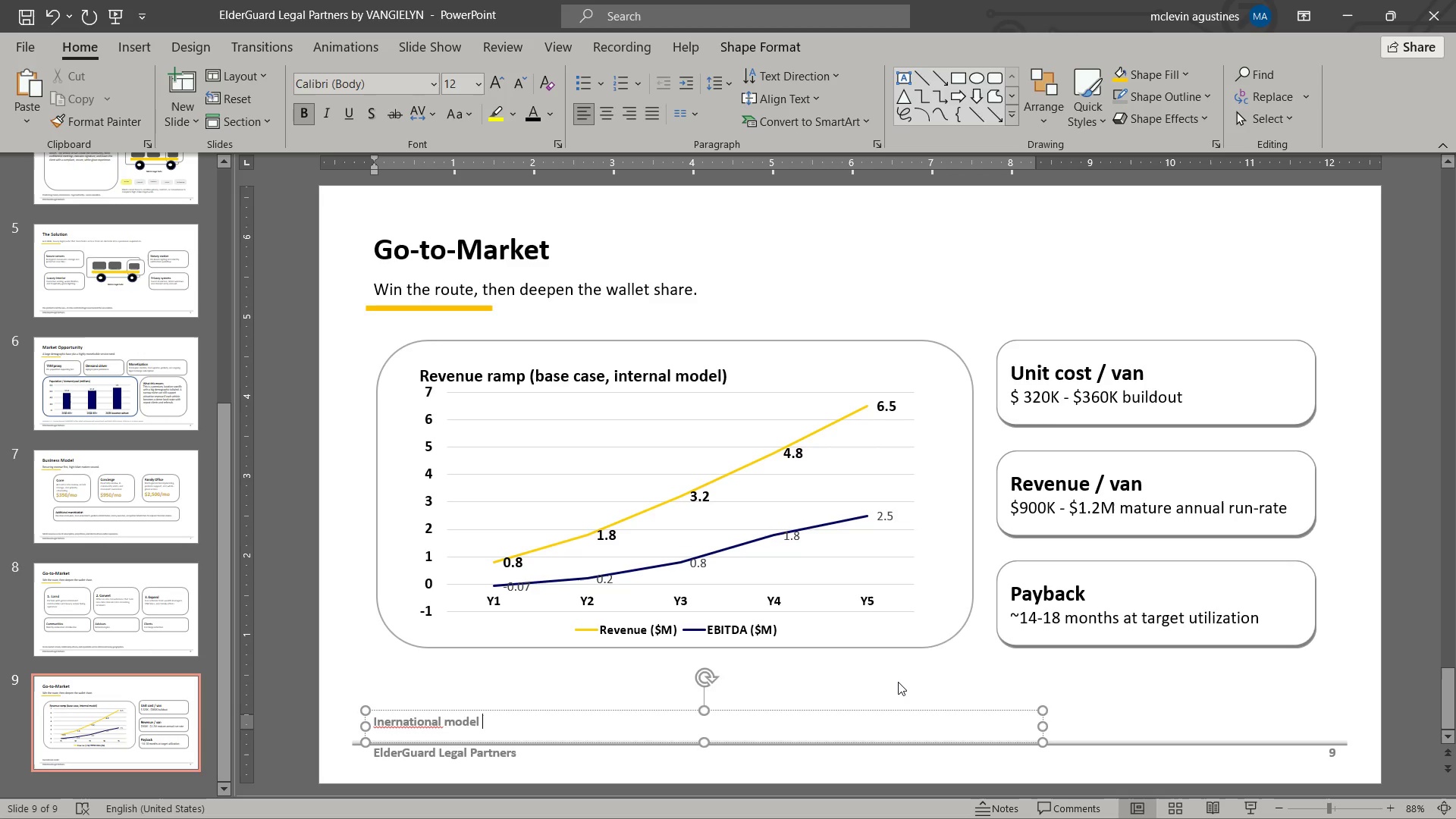 
hold_key(key=ArrowLeft, duration=0.94)
 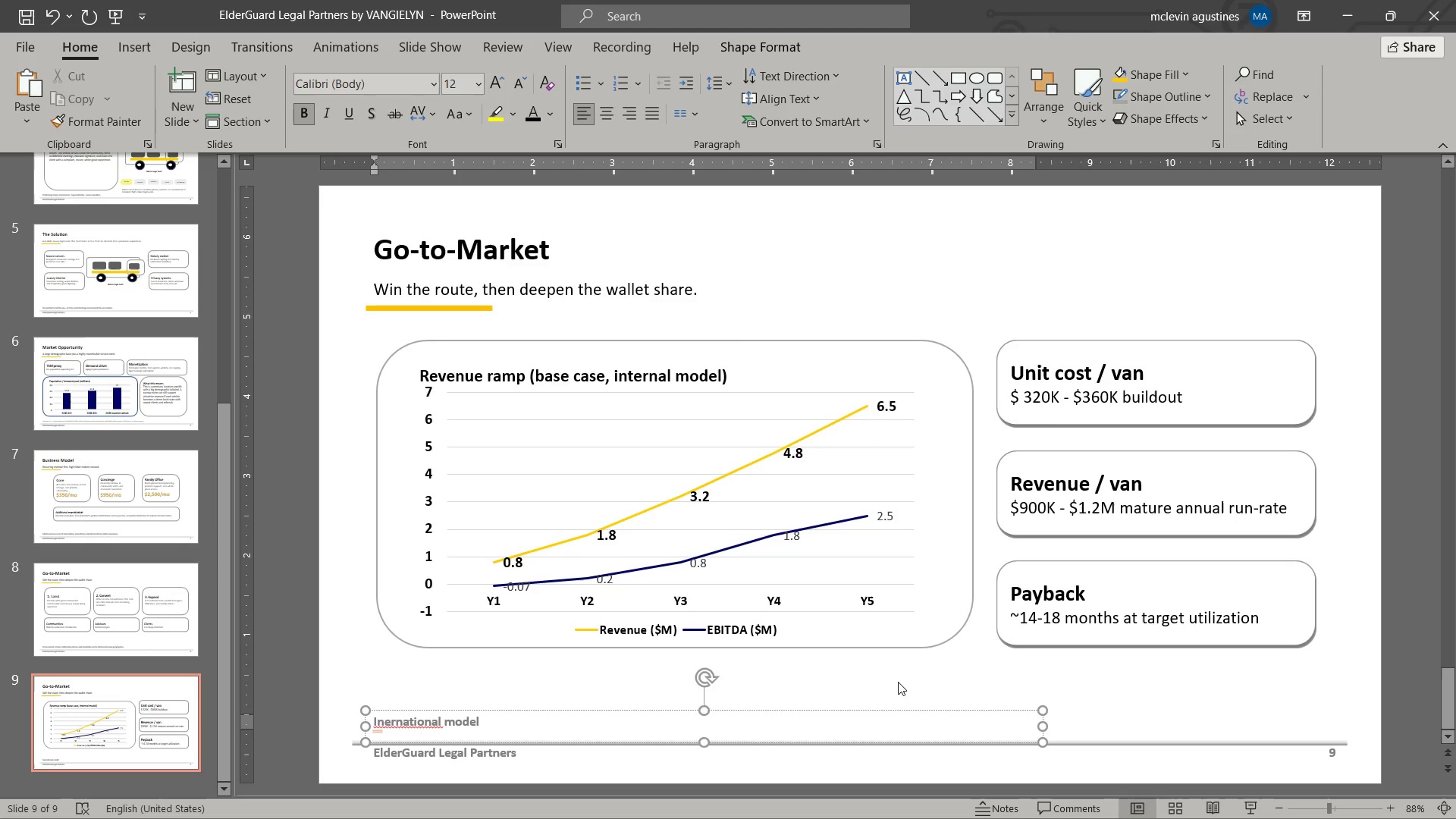 
key(ArrowLeft)
 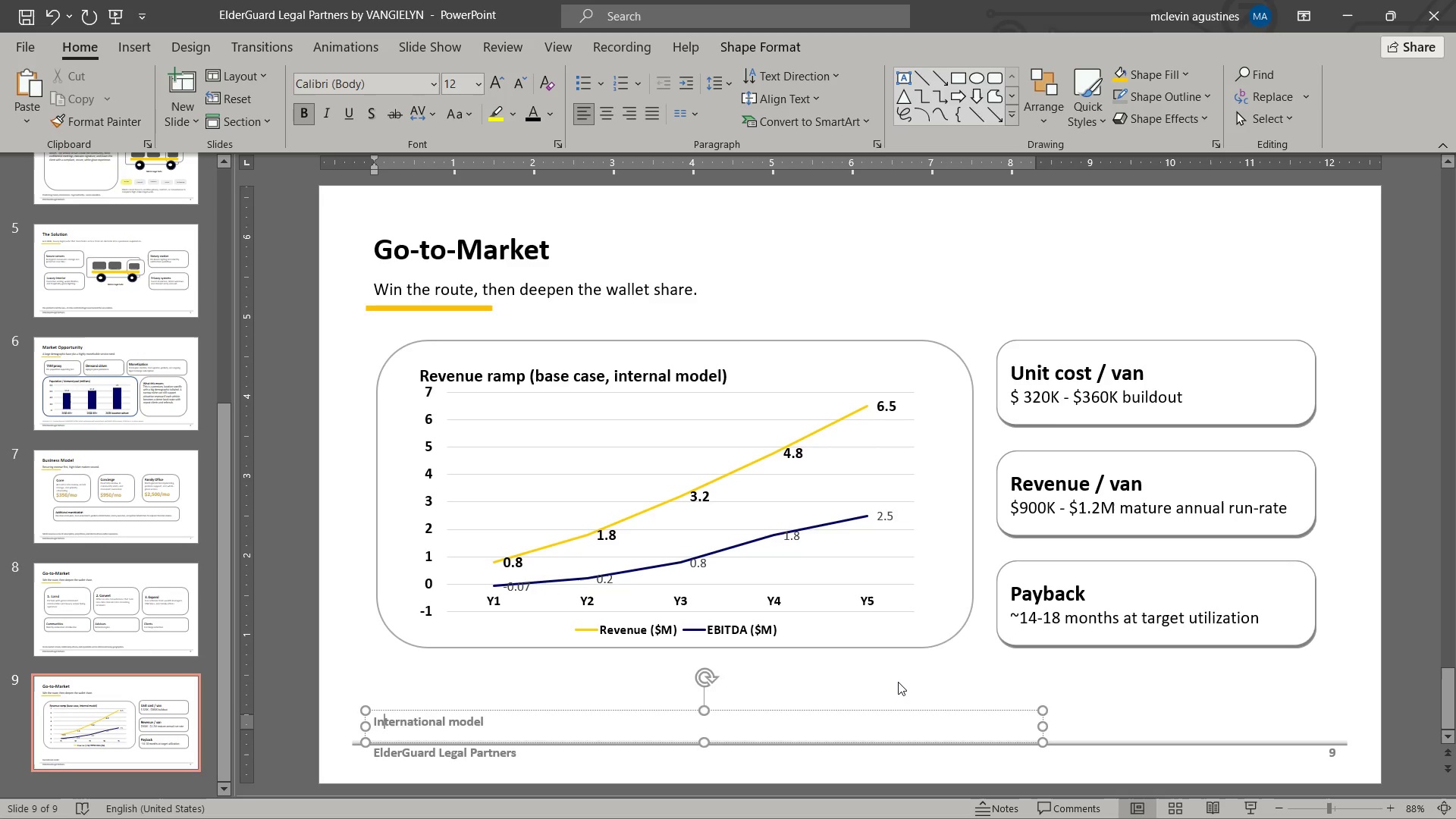 
key(T)
 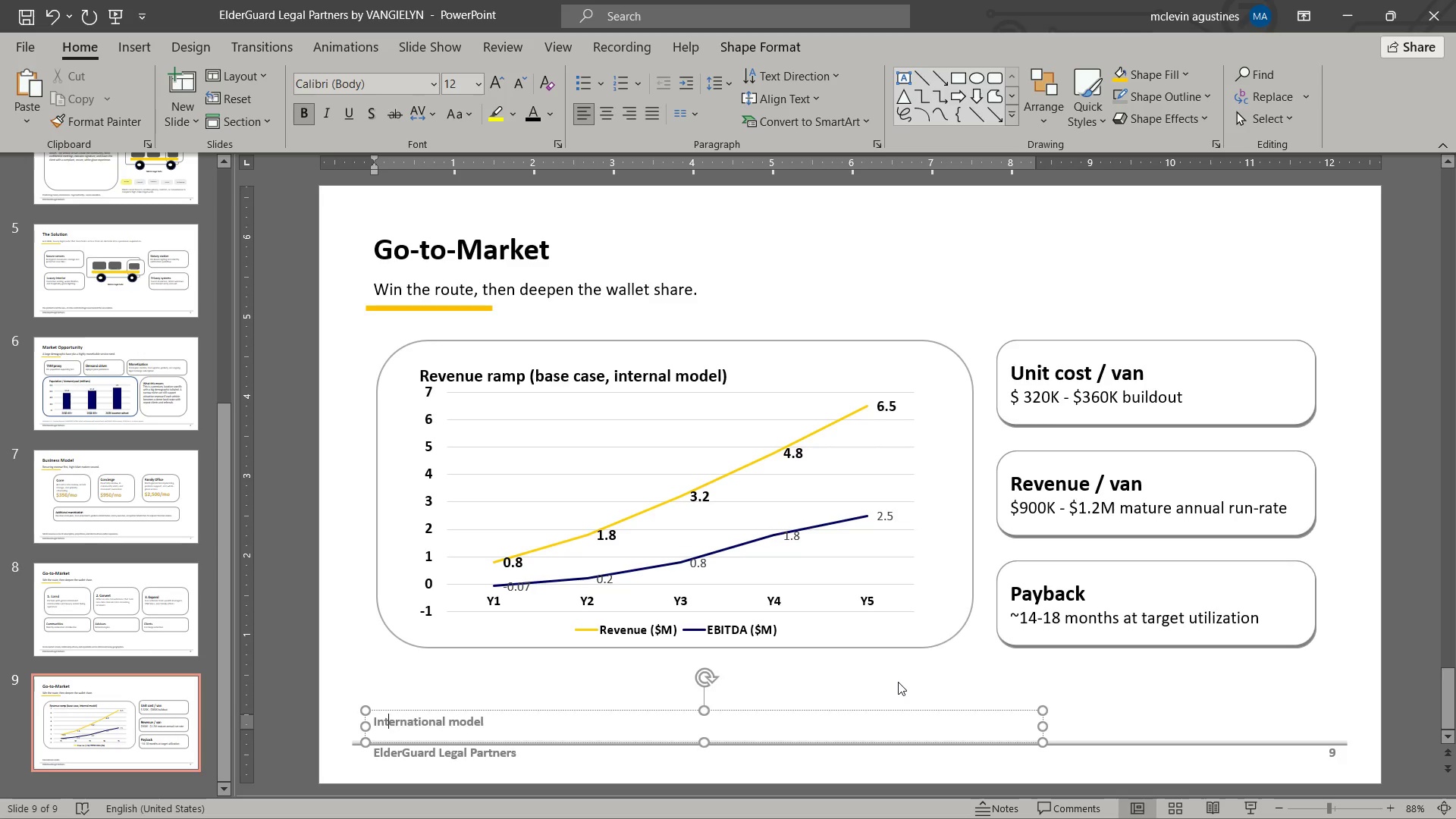 
key(Control+ArrowRight)
 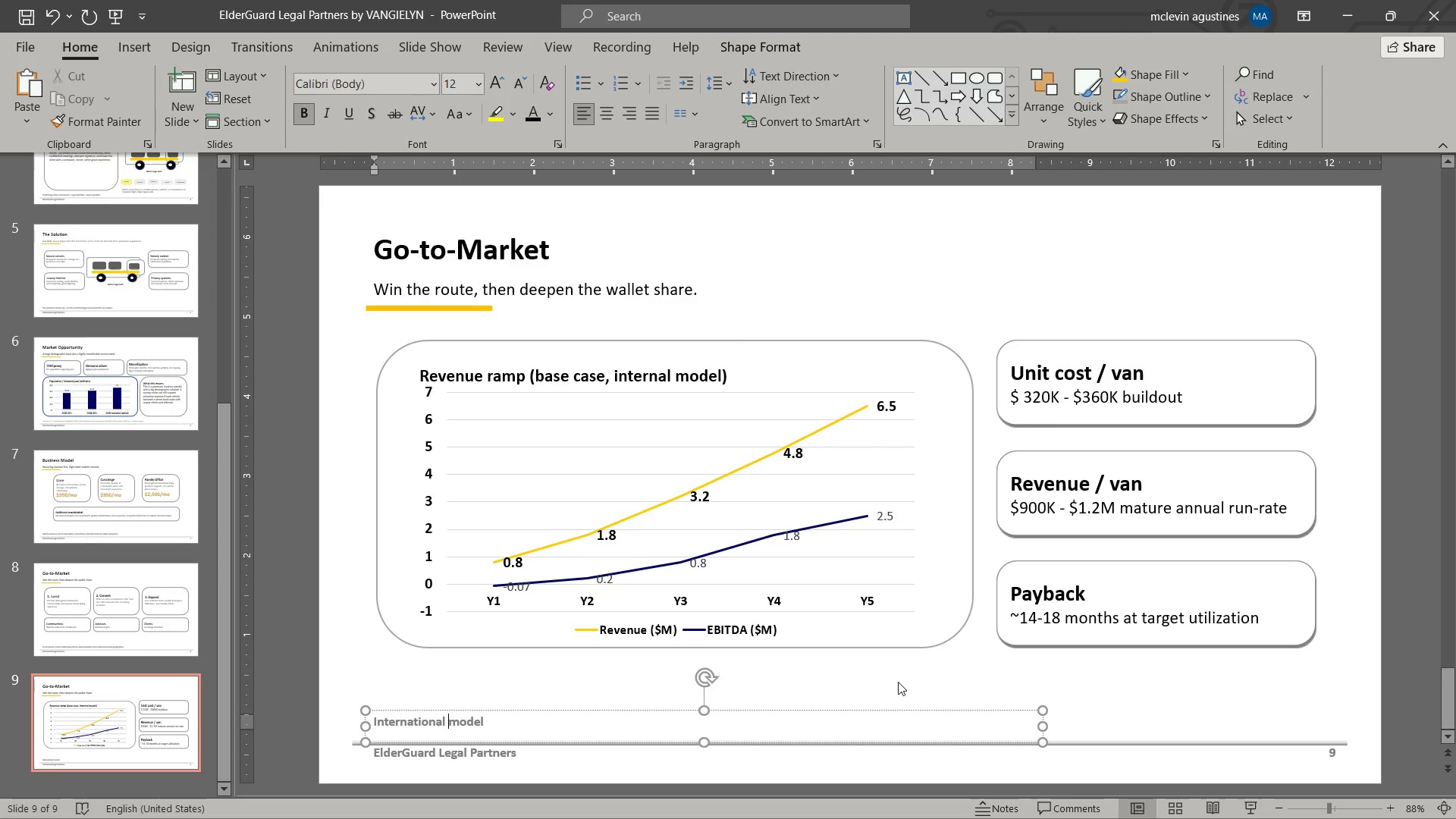 
key(Control+ArrowRight)
 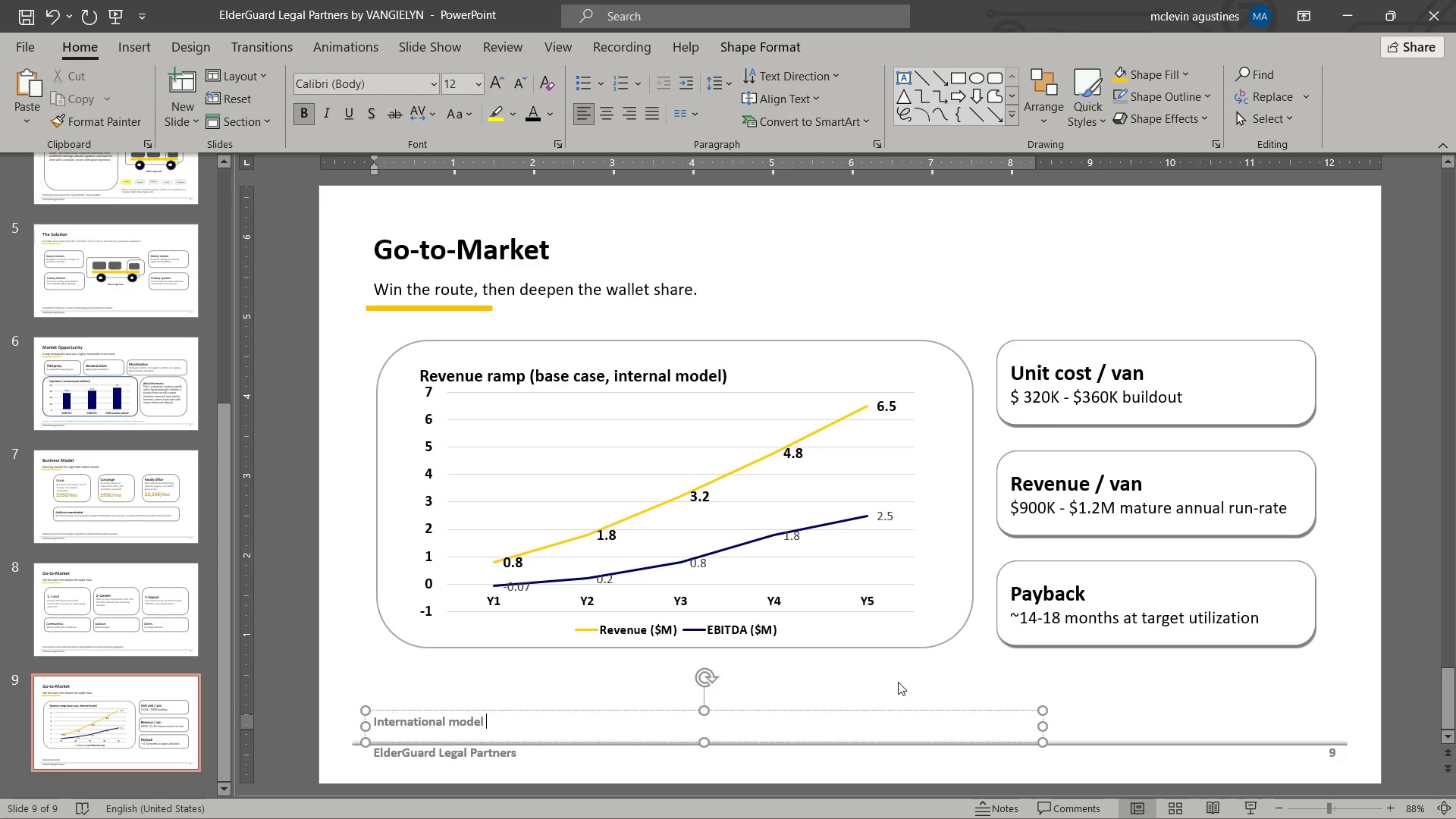 
type(assumptions. revenue and EBITDA curves are illustrative operating targets.)
key(Escape)
key(Escape)
 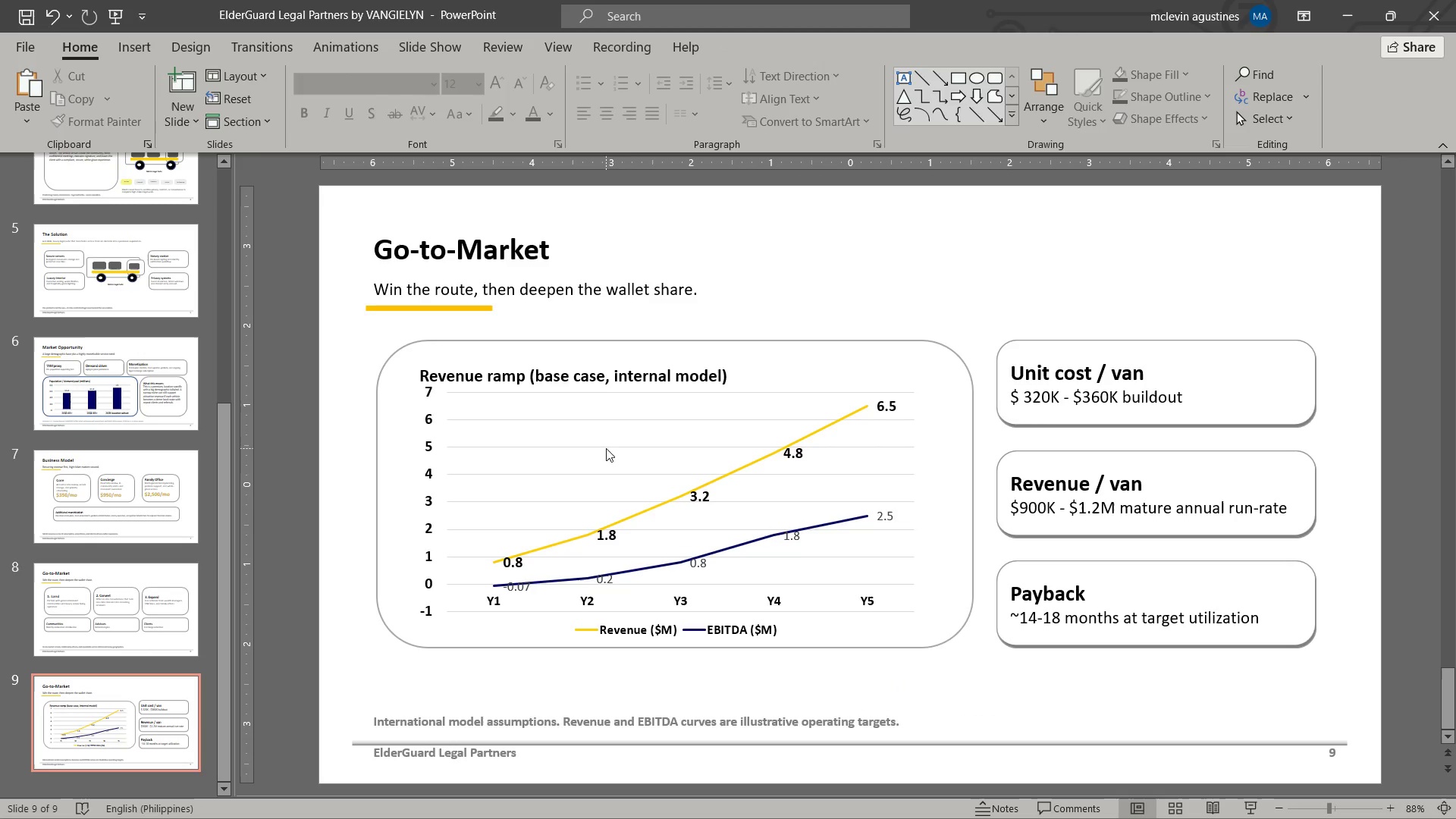 
wait(18.0)
 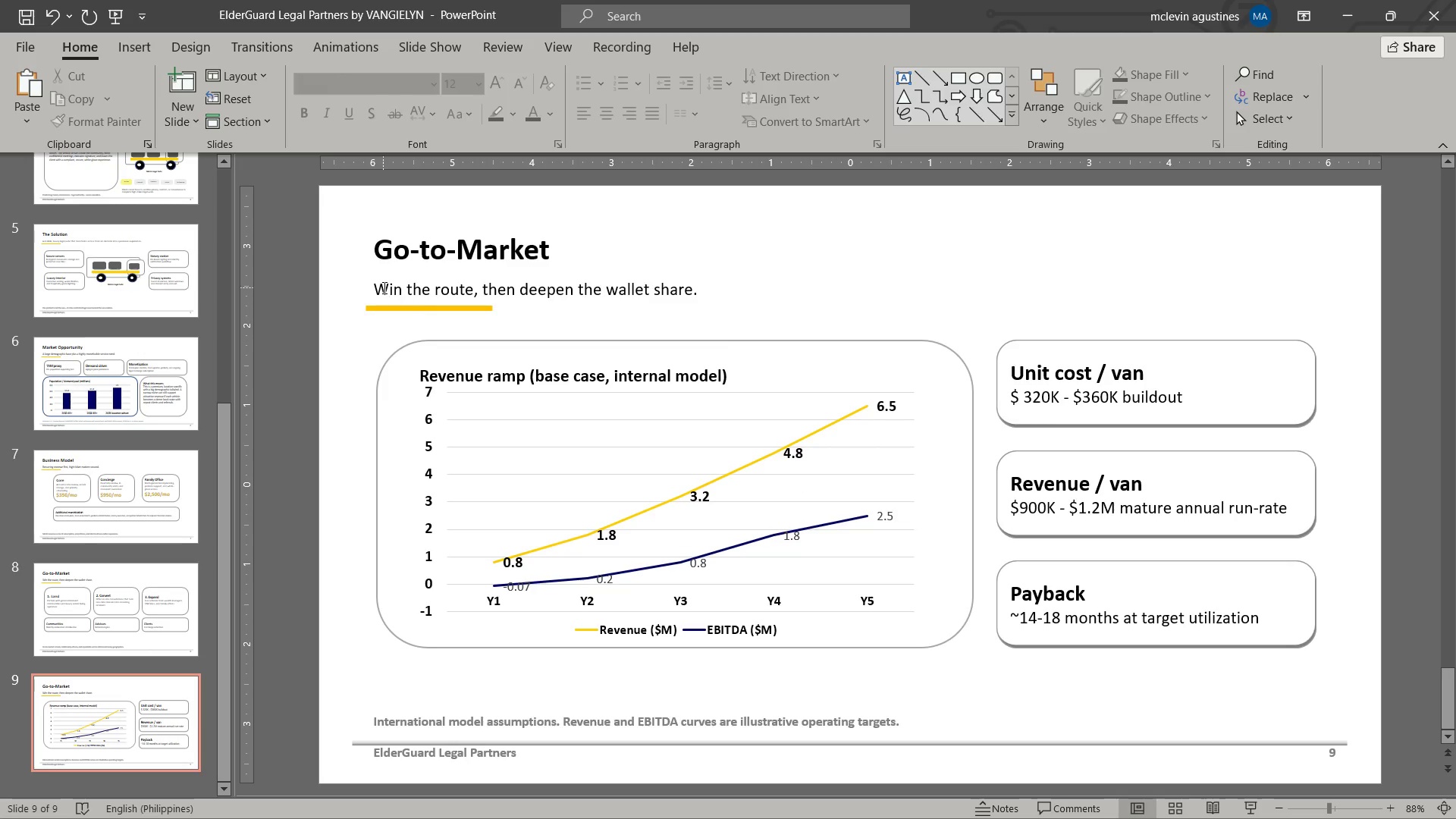 
left_click_drag(start_coordinate=[384, 249], to_coordinate=[613, 244])
 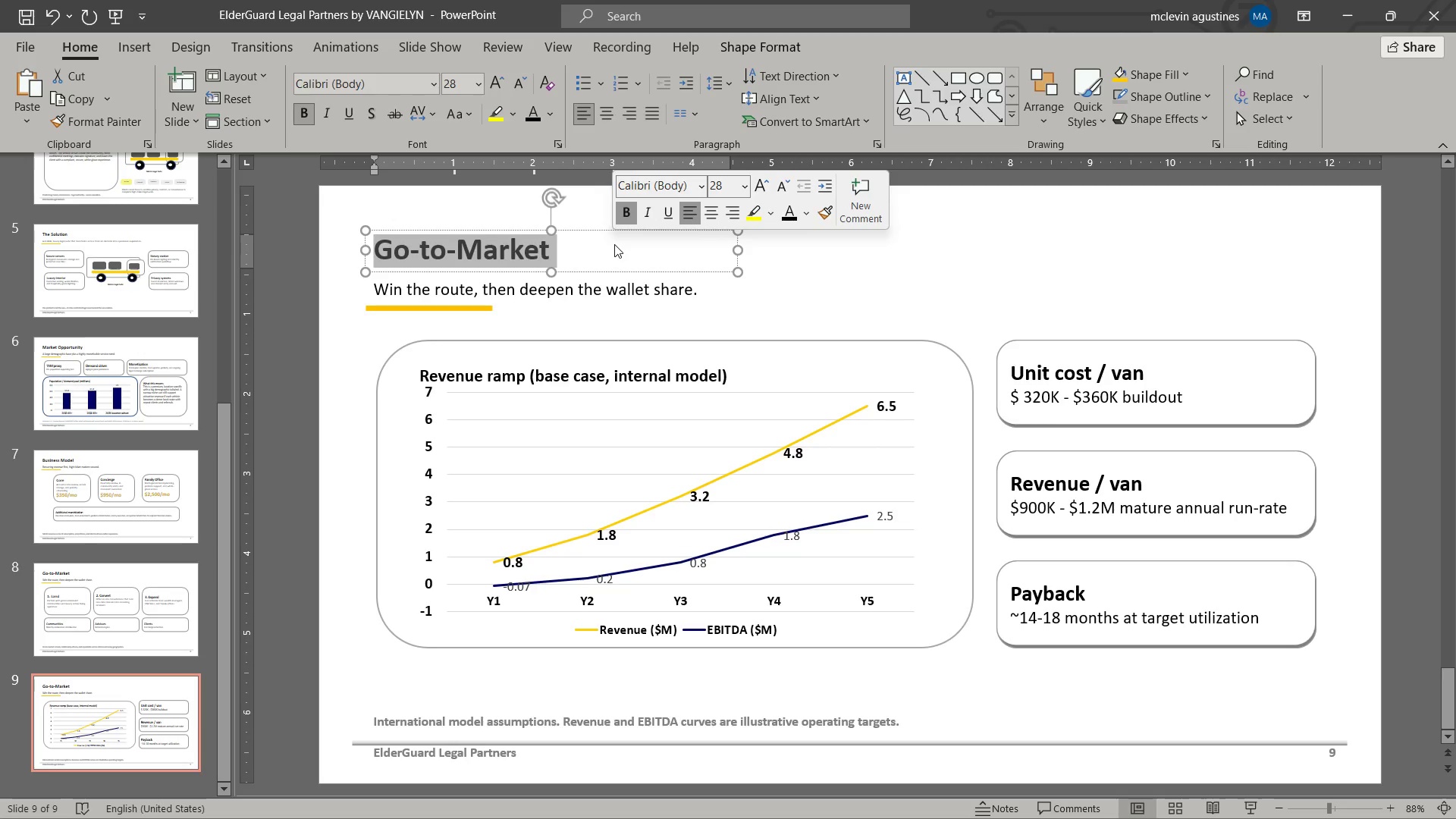 
type(fian)
key(Backspace)
key(Backspace)
type(nancial Model)
 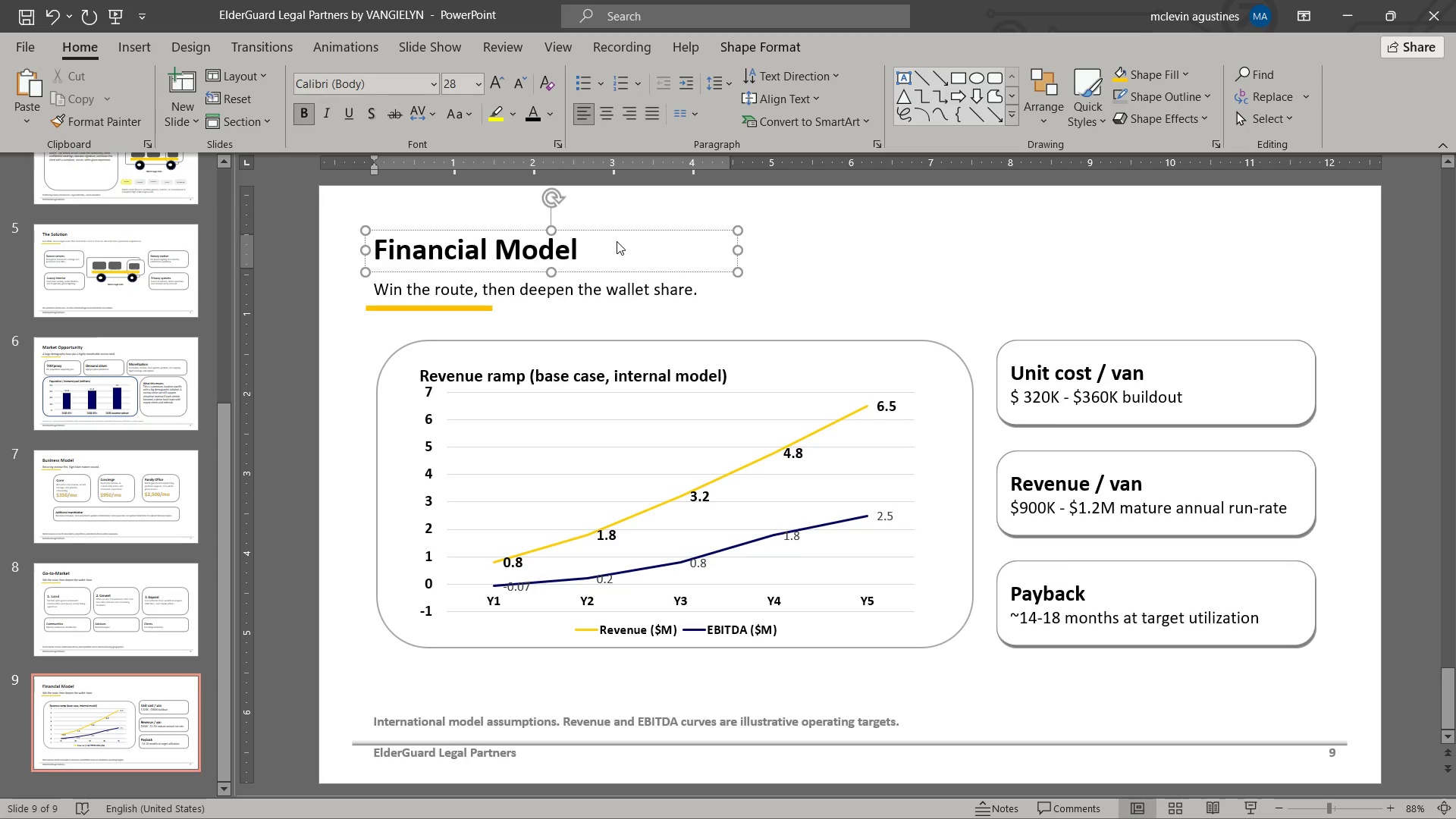 
left_click_drag(start_coordinate=[432, 285], to_coordinate=[716, 262])
 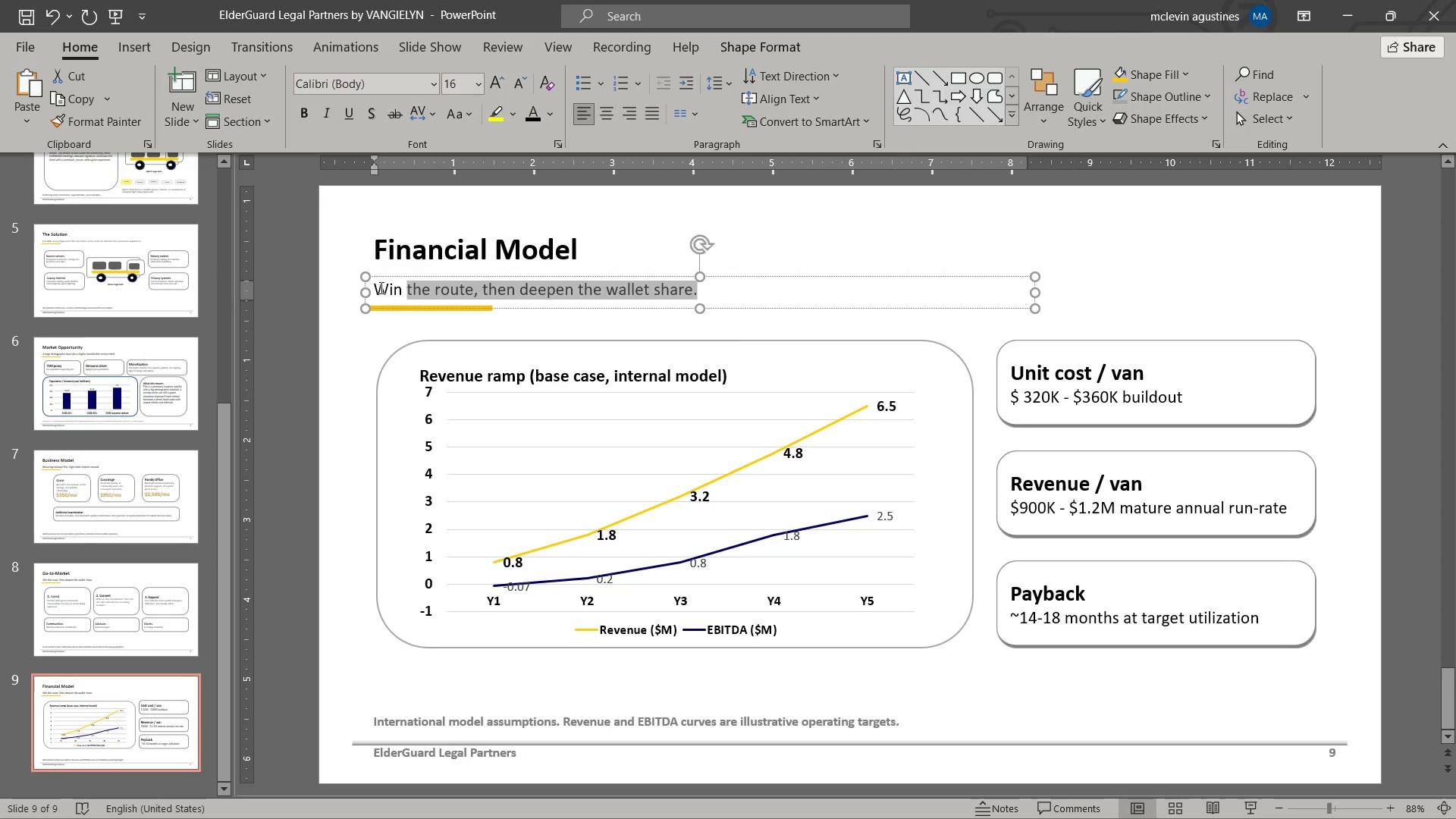 
left_click_drag(start_coordinate=[380, 287], to_coordinate=[791, 263])
 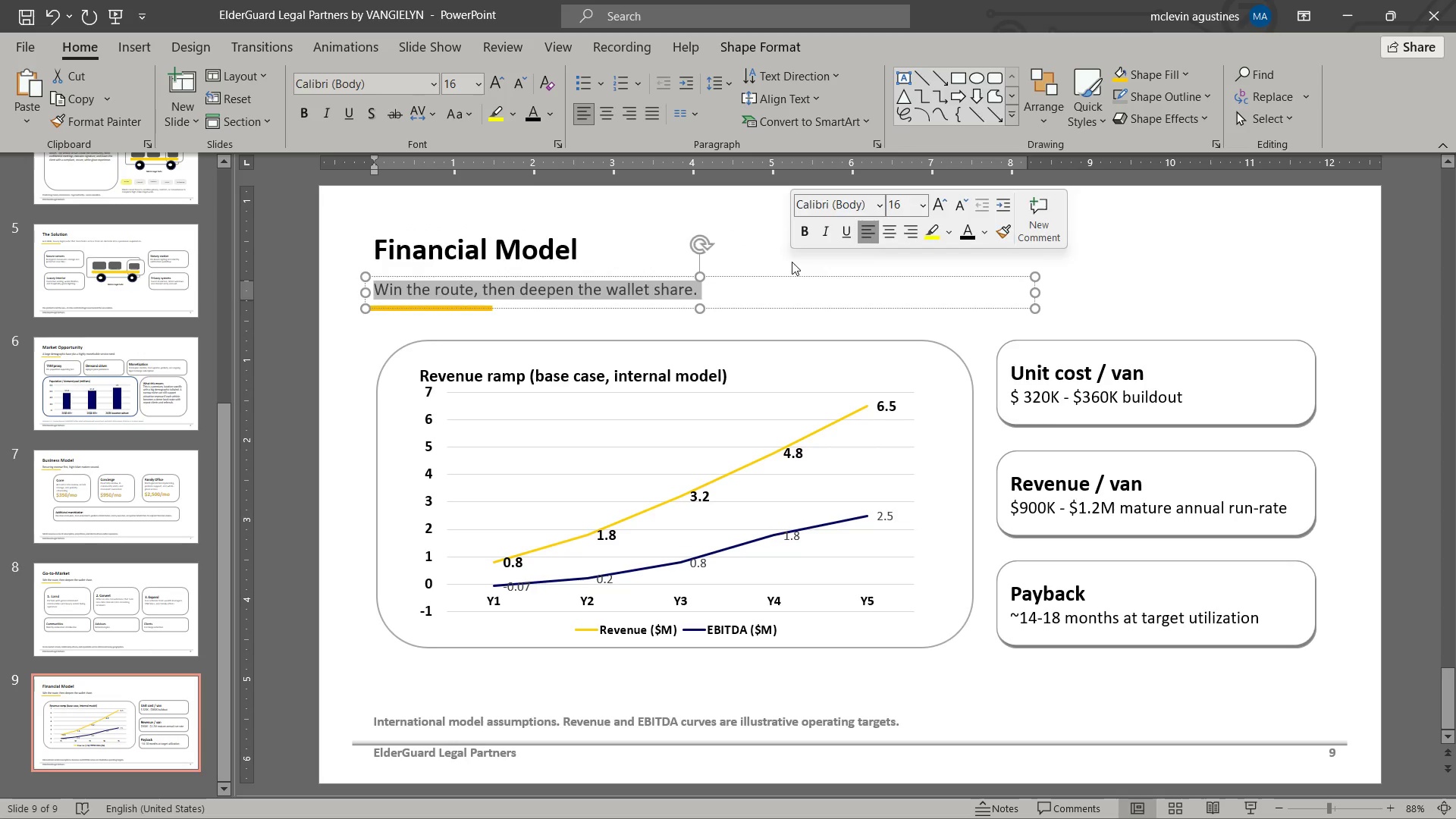 
type(base case from 3 vehicles to a scaled route network.)
key(Escape)
key(Escape)
 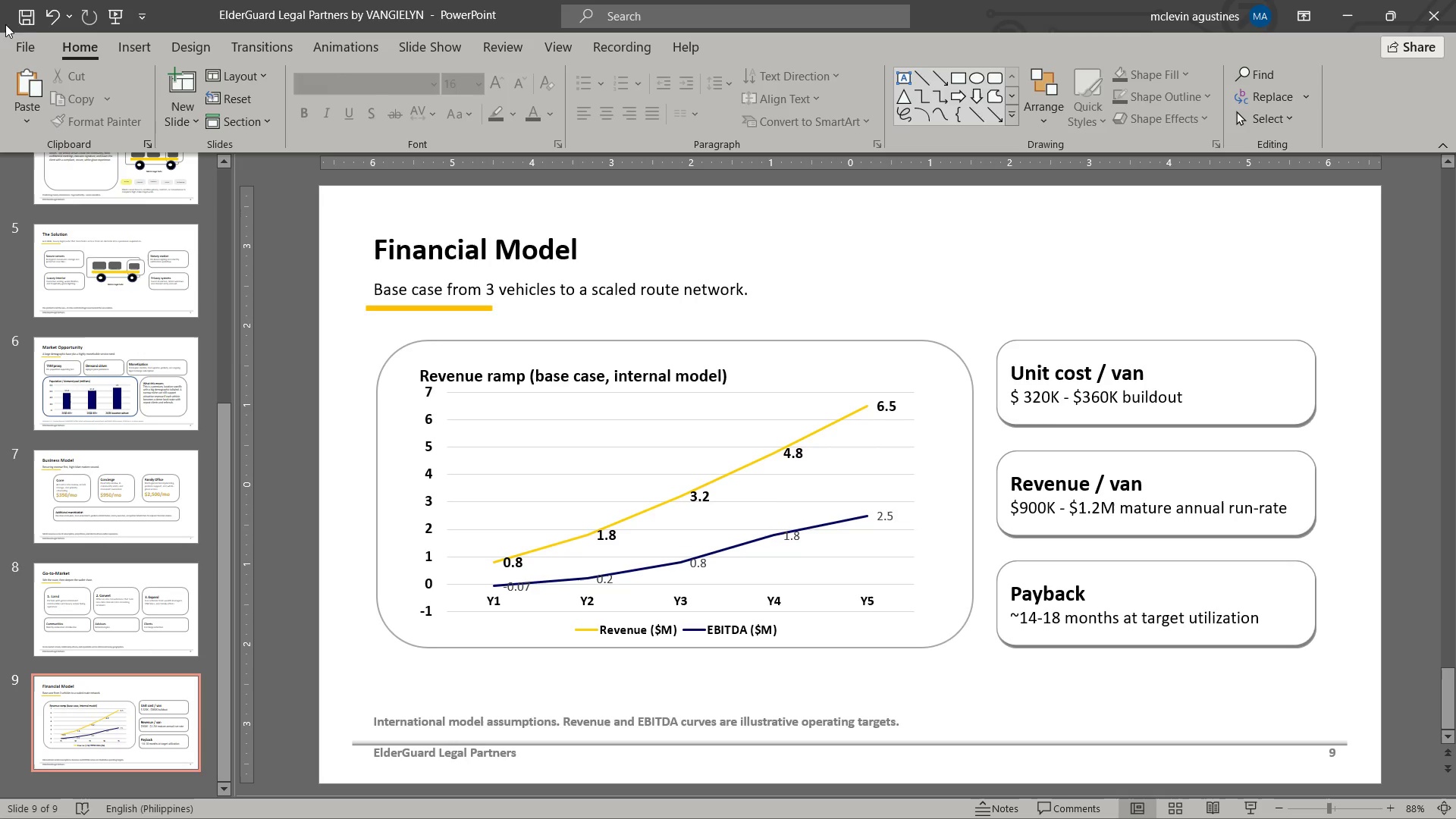 
left_click([33, 20])
 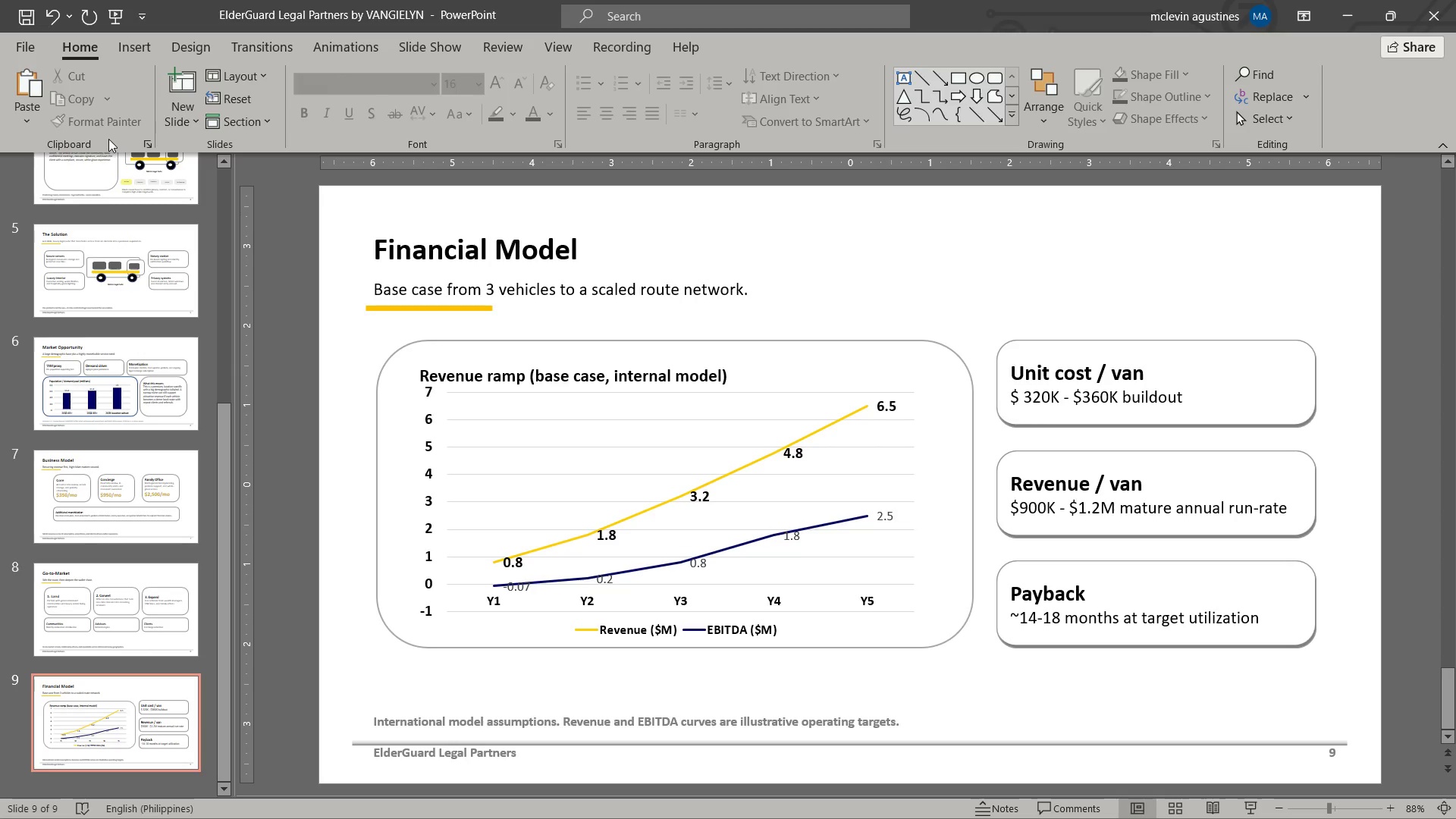 
wait(8.42)
 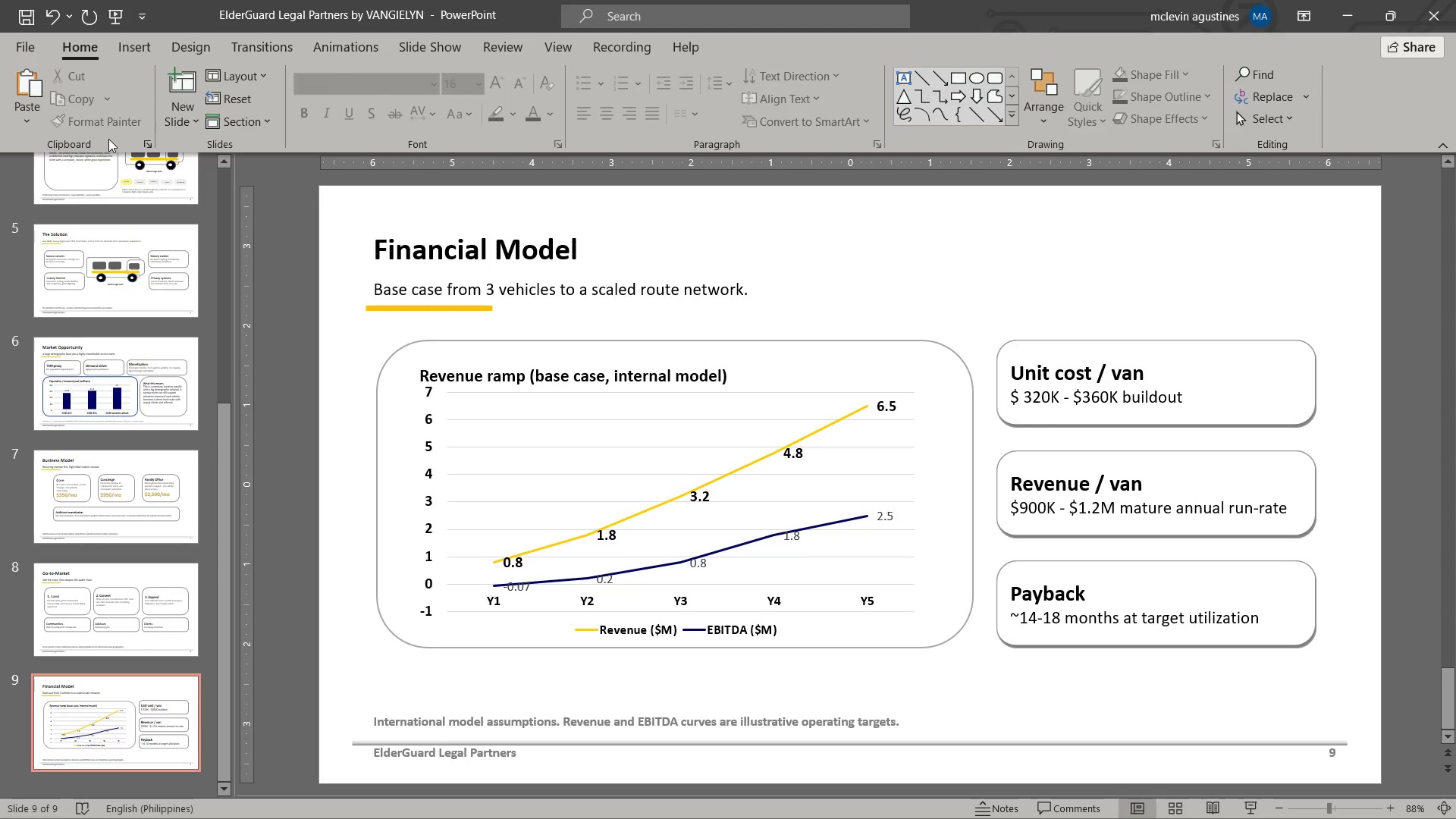 
scroll: coordinate [92, 342], scroll_direction: up, amount: 11.0
 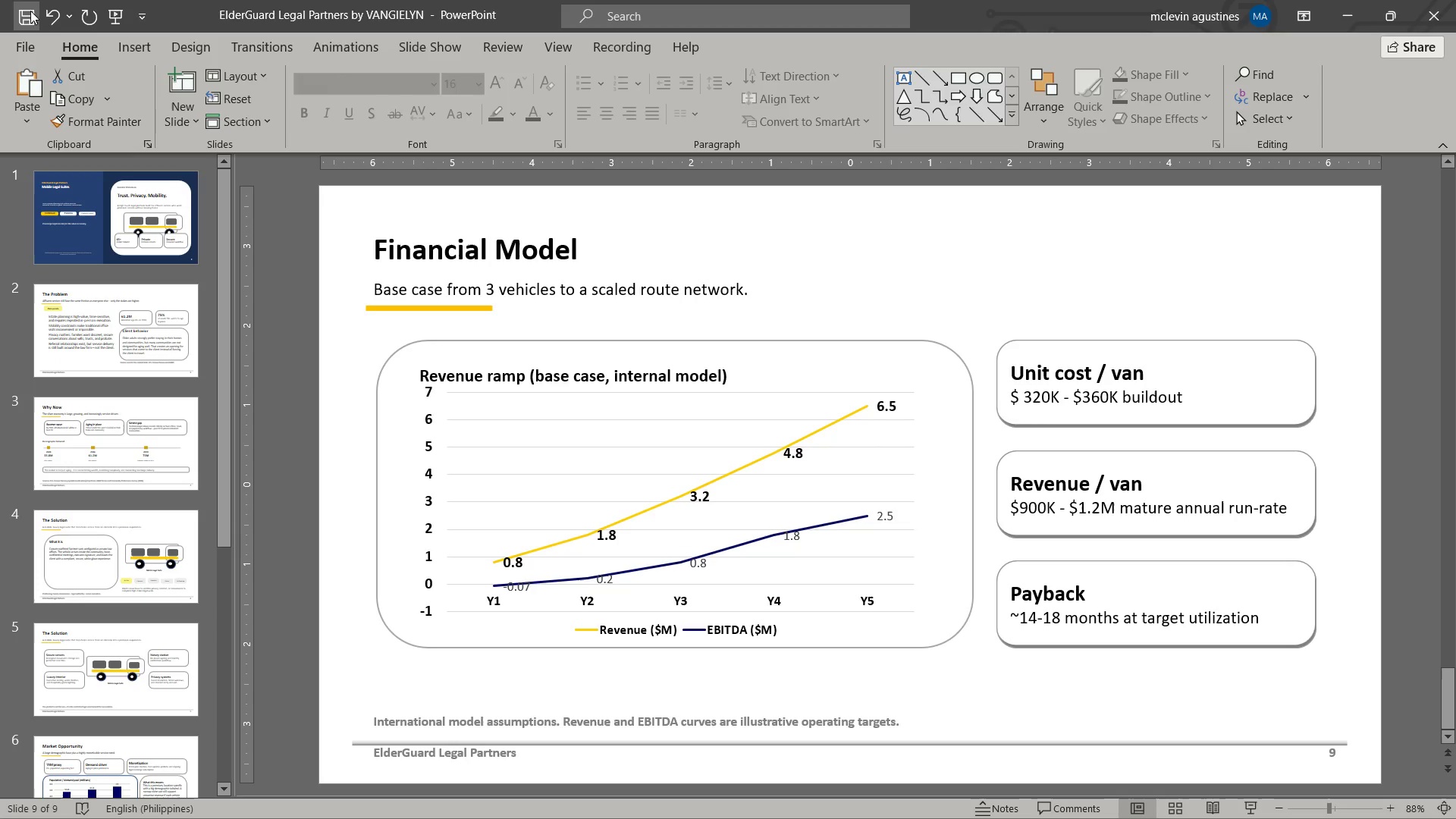 
left_click([30, 11])
 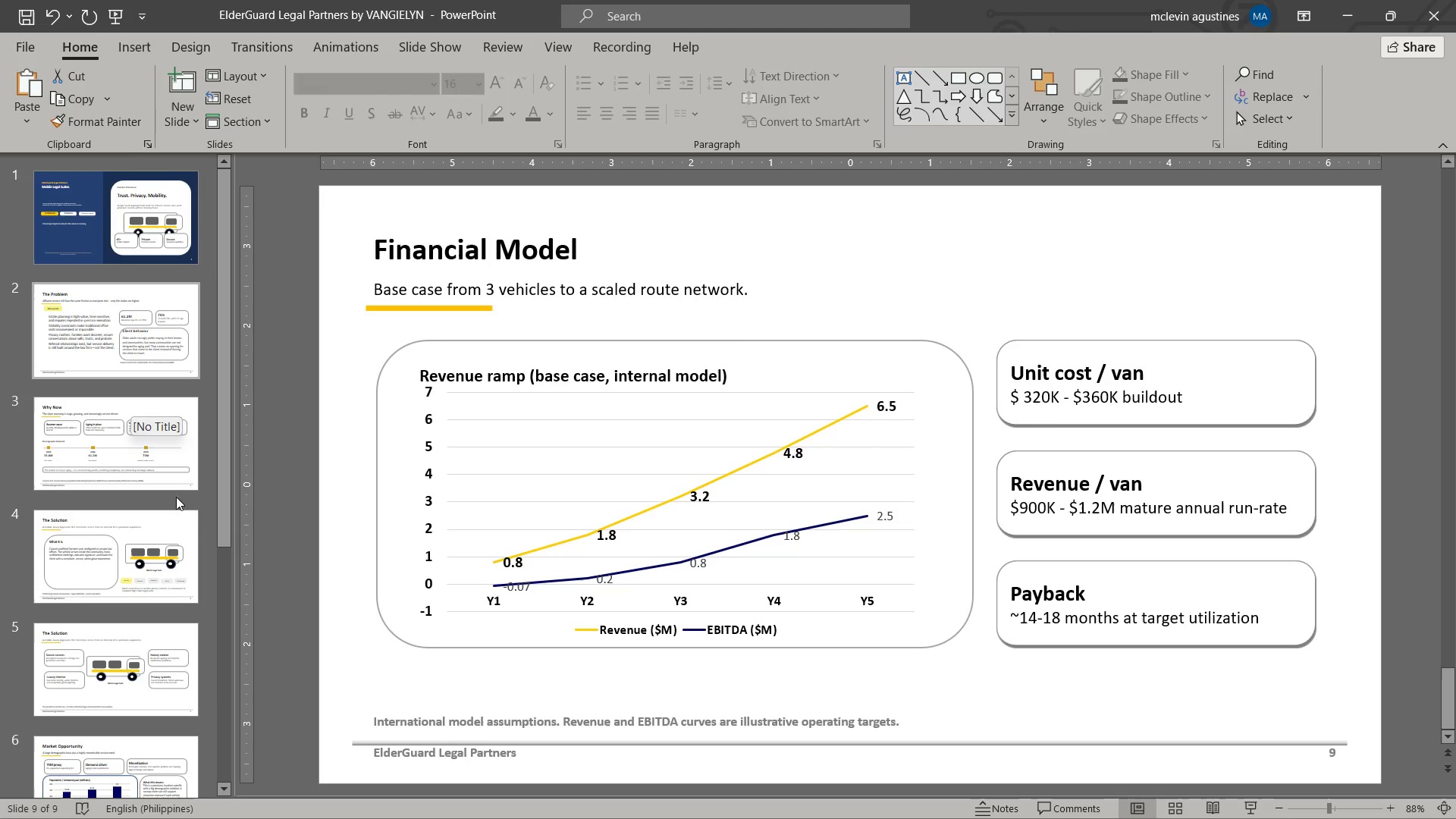 
scroll: coordinate [157, 632], scroll_direction: down, amount: 16.0
 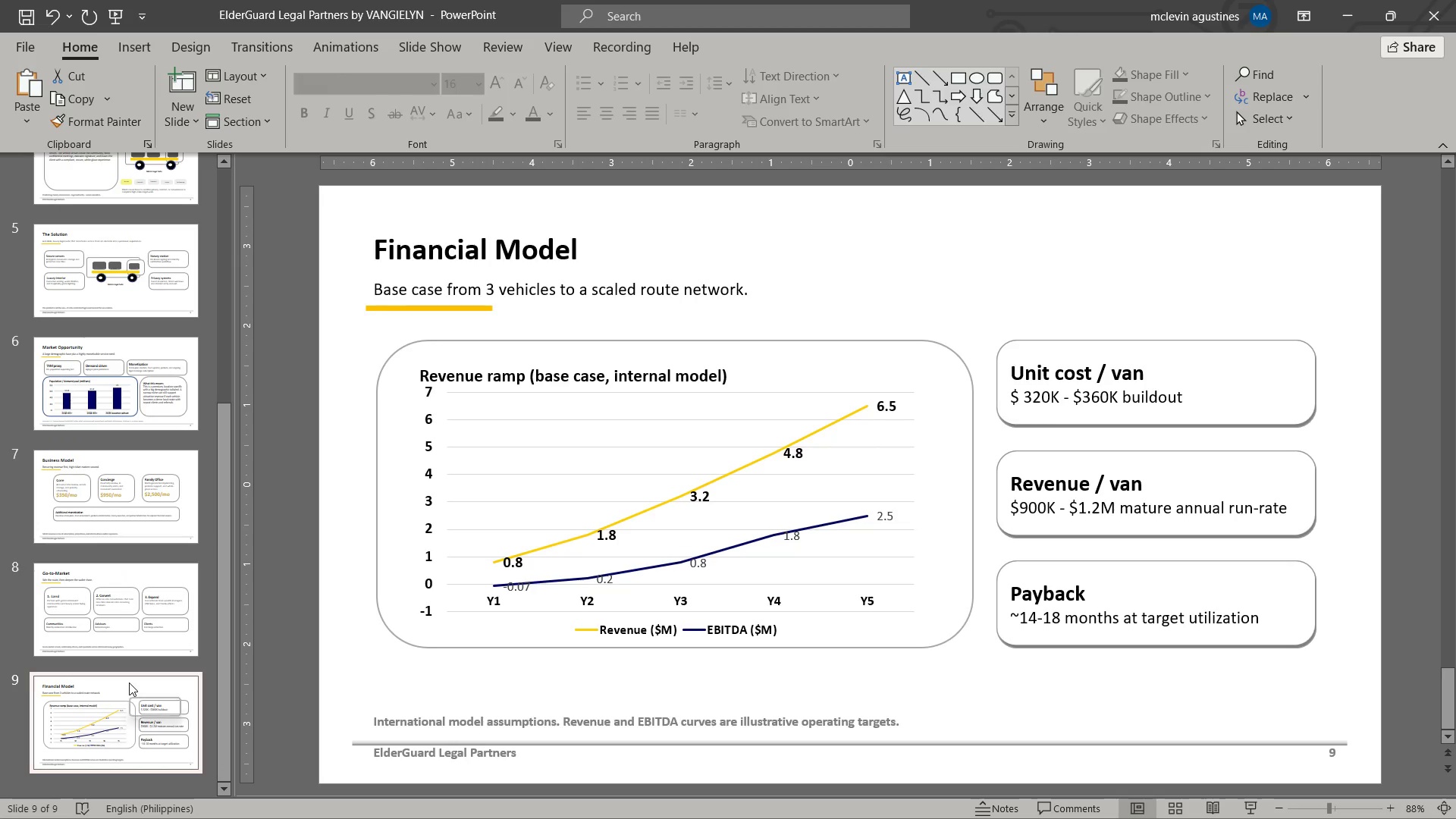 
left_click([129, 682])
 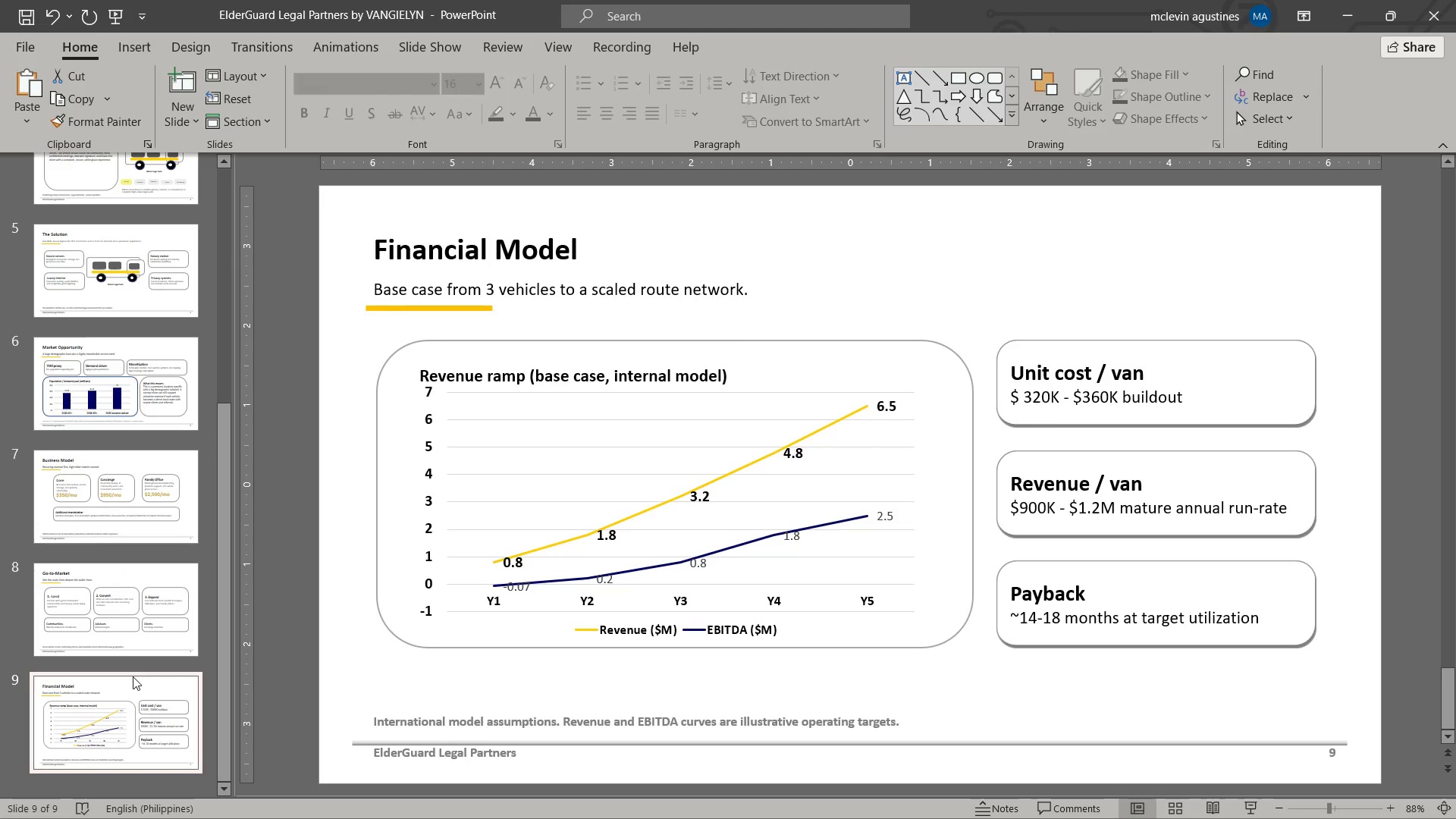 
wait(11.56)
 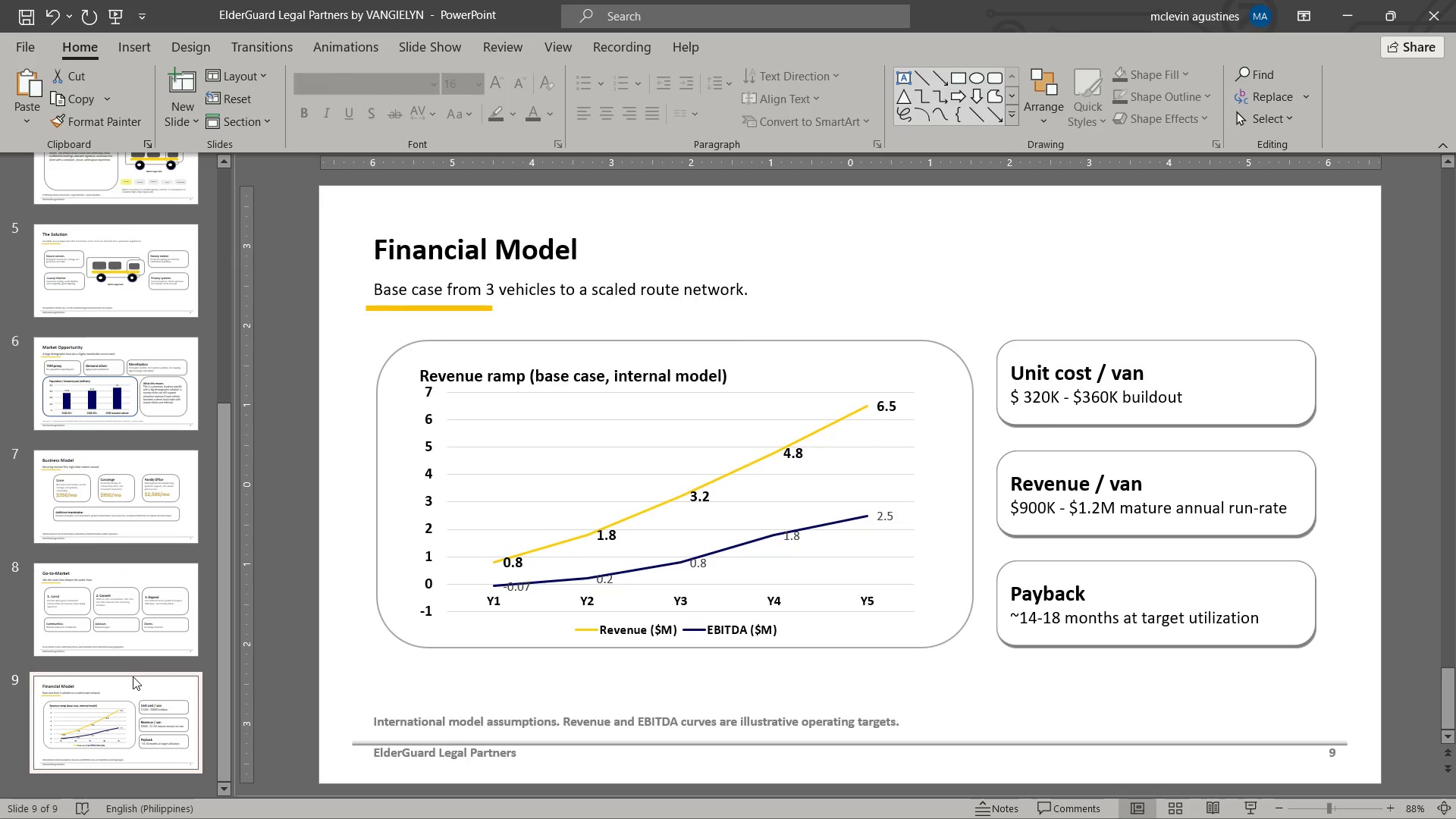 
left_click([163, 682])
 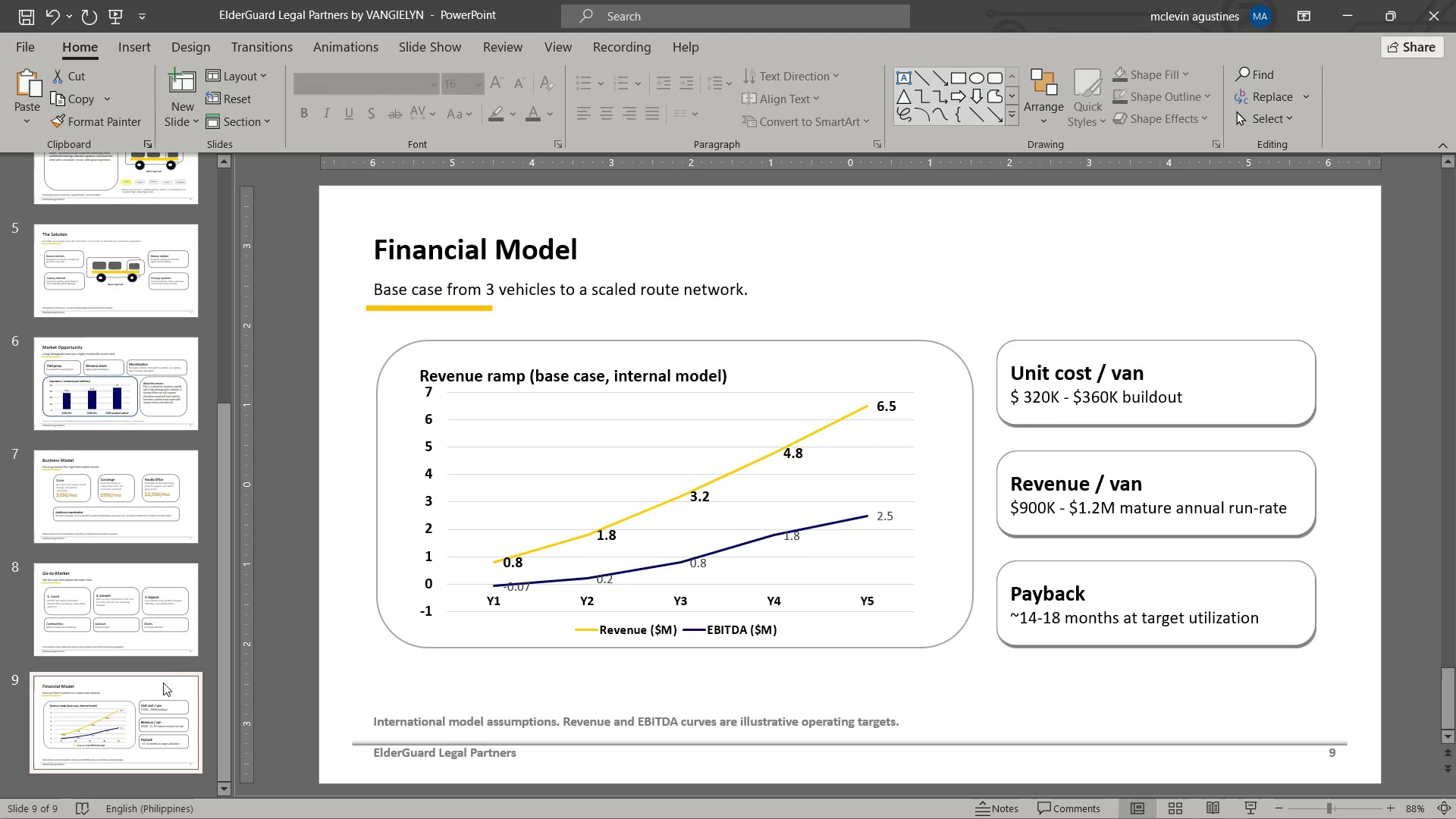 
key(Control+C)
 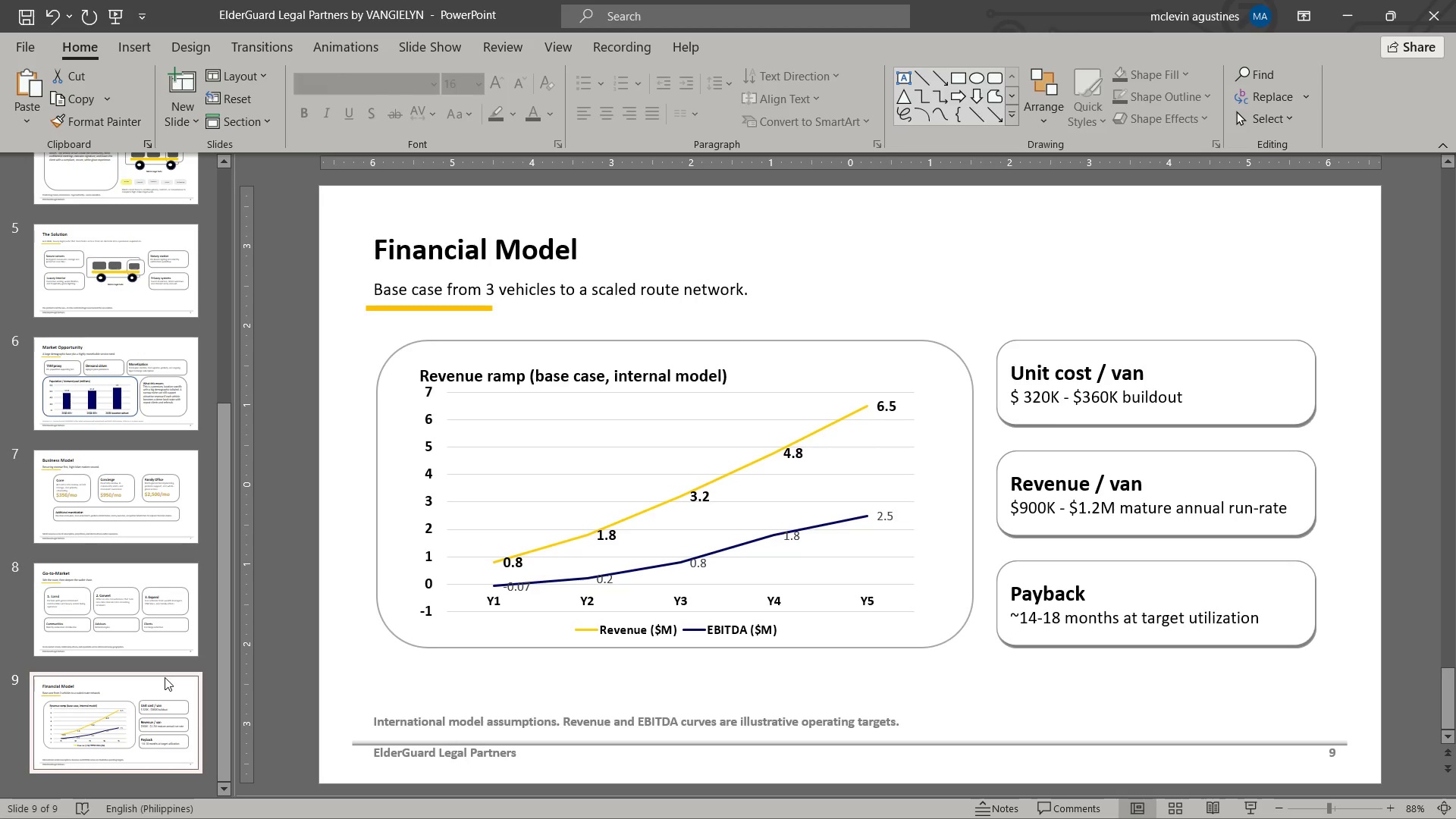 
wait(11.08)
 